 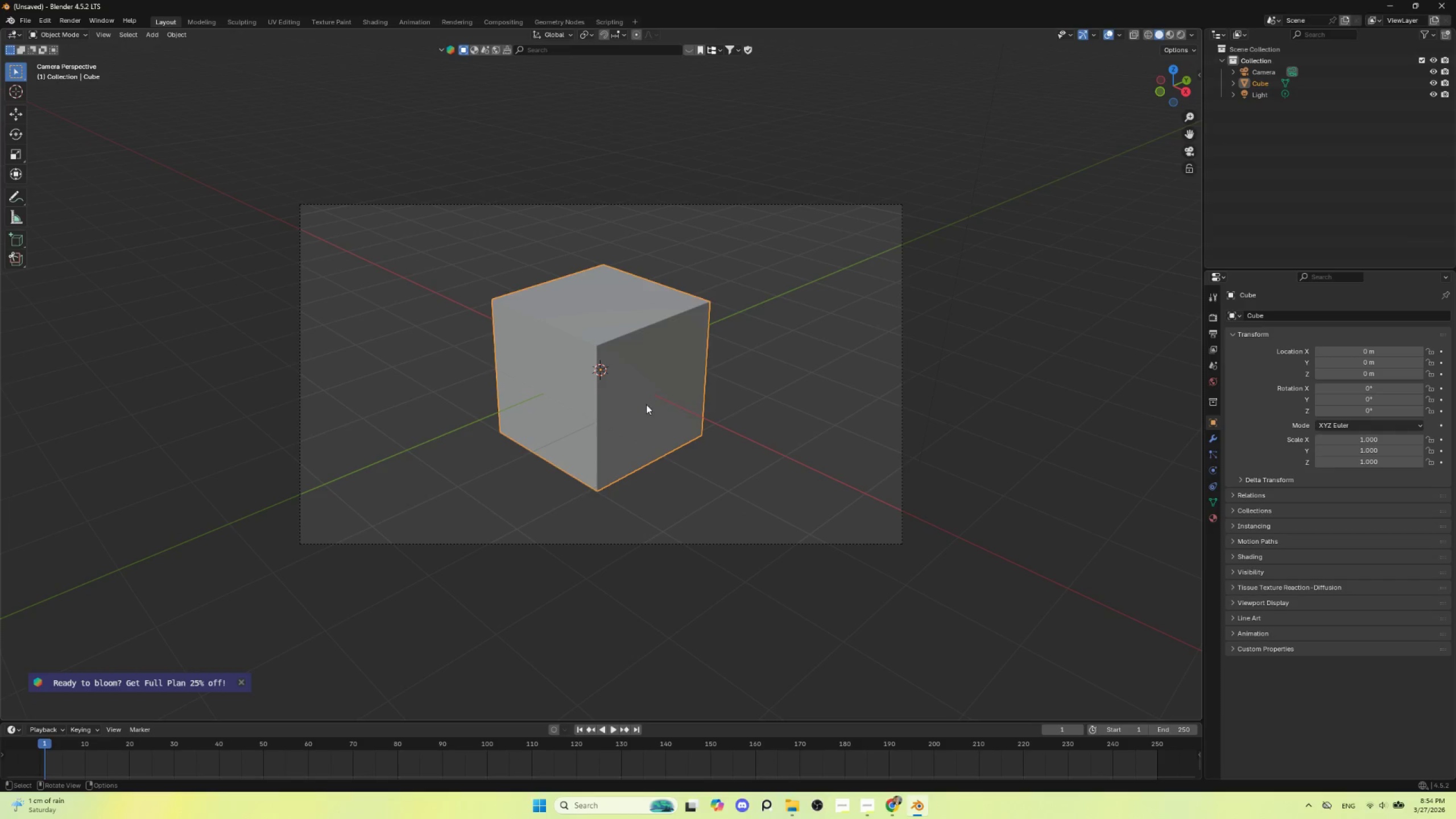 
key(Numpad1)
 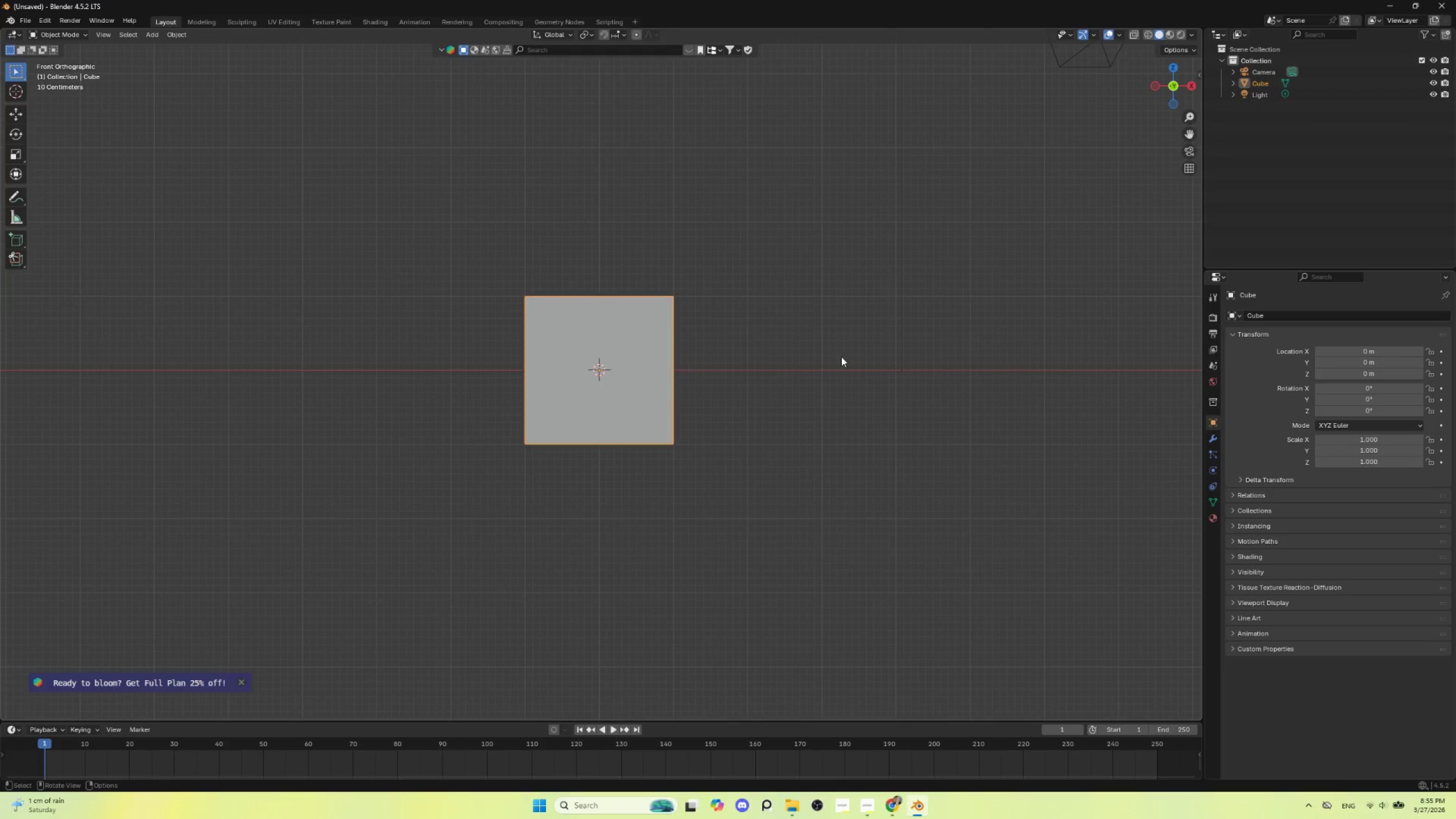 
scroll: coordinate [844, 355], scroll_direction: down, amount: 5.0
 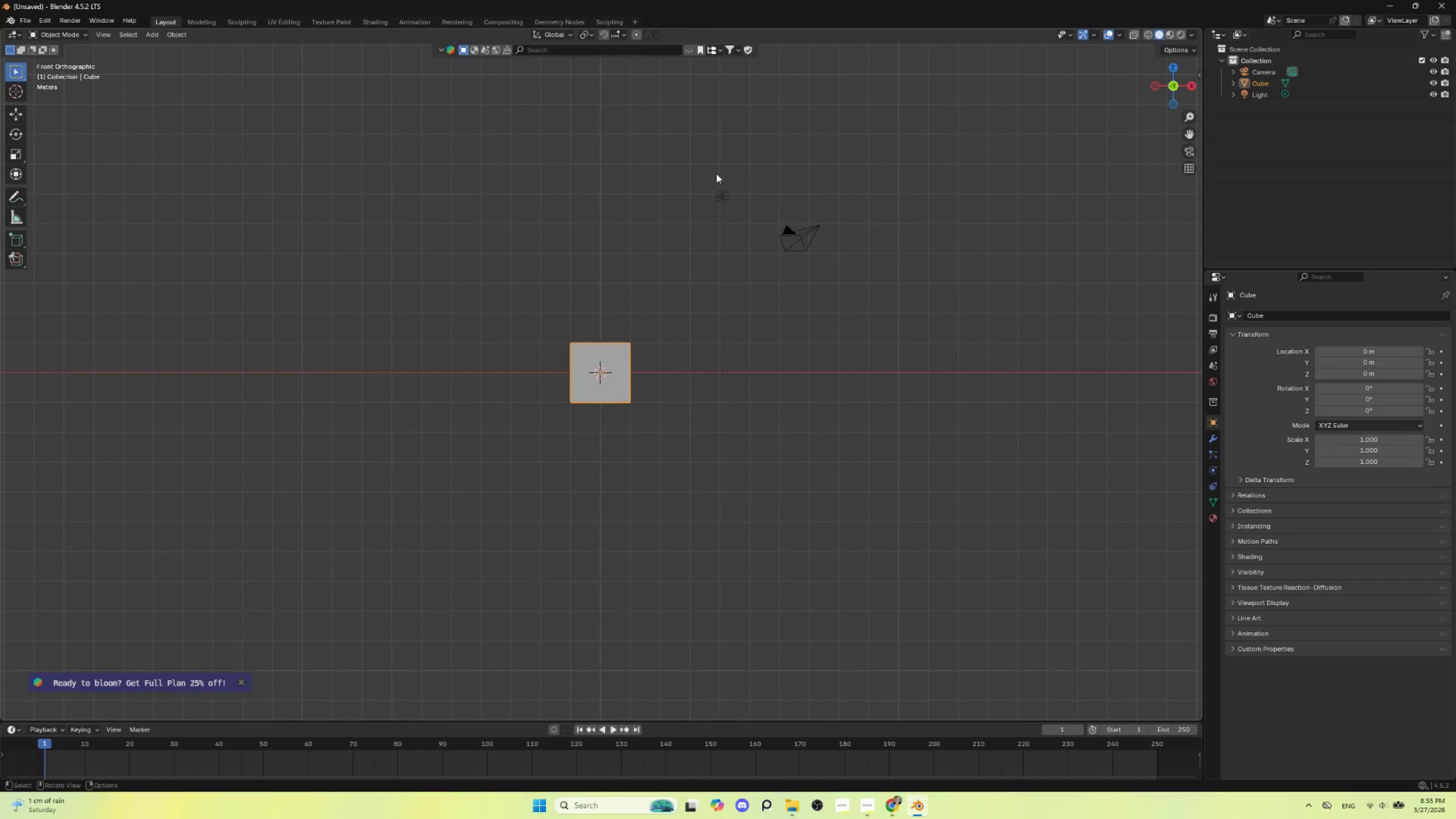 
left_click_drag(start_coordinate=[706, 166], to_coordinate=[847, 257])
 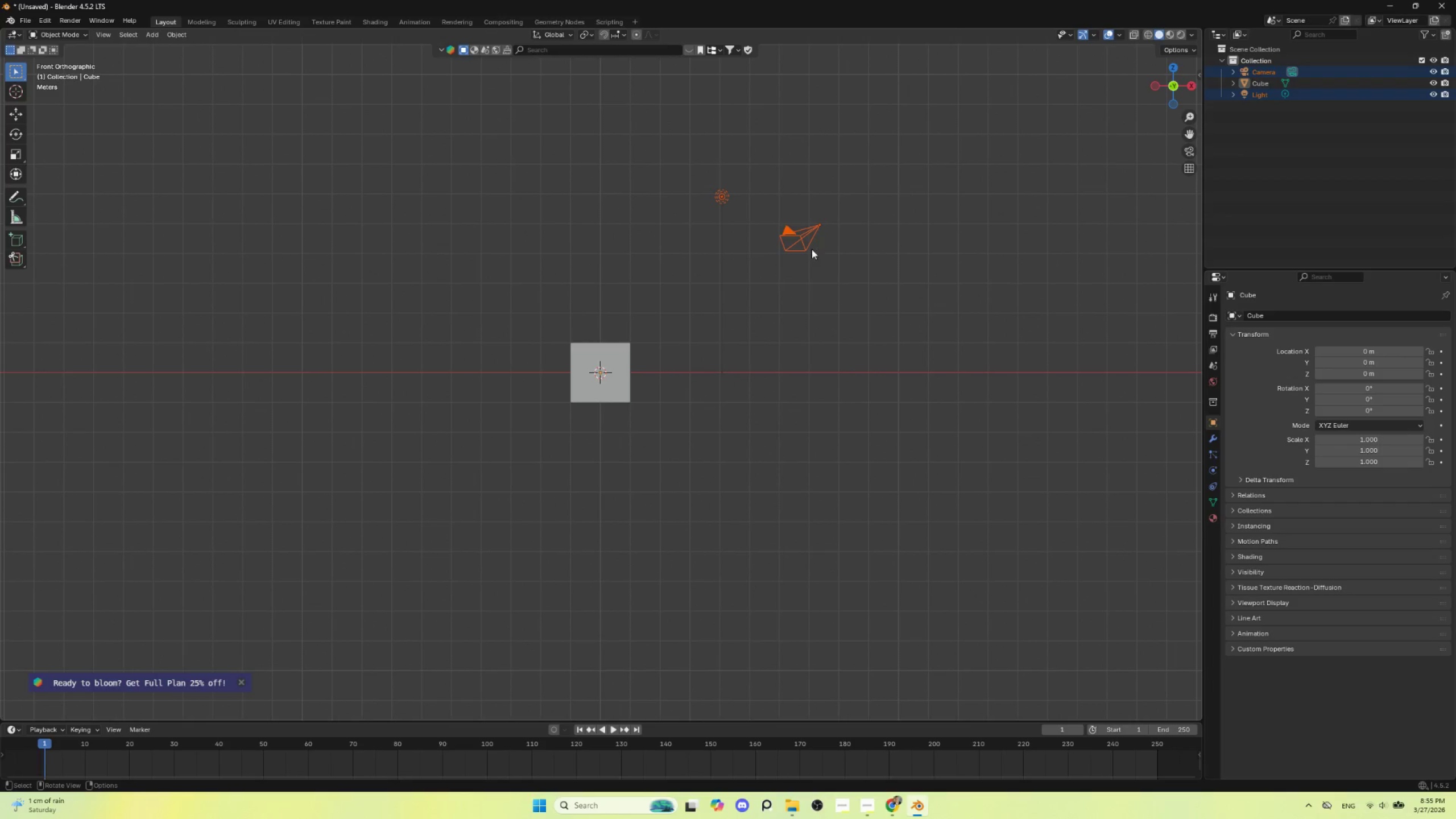 
left_click([807, 244])
 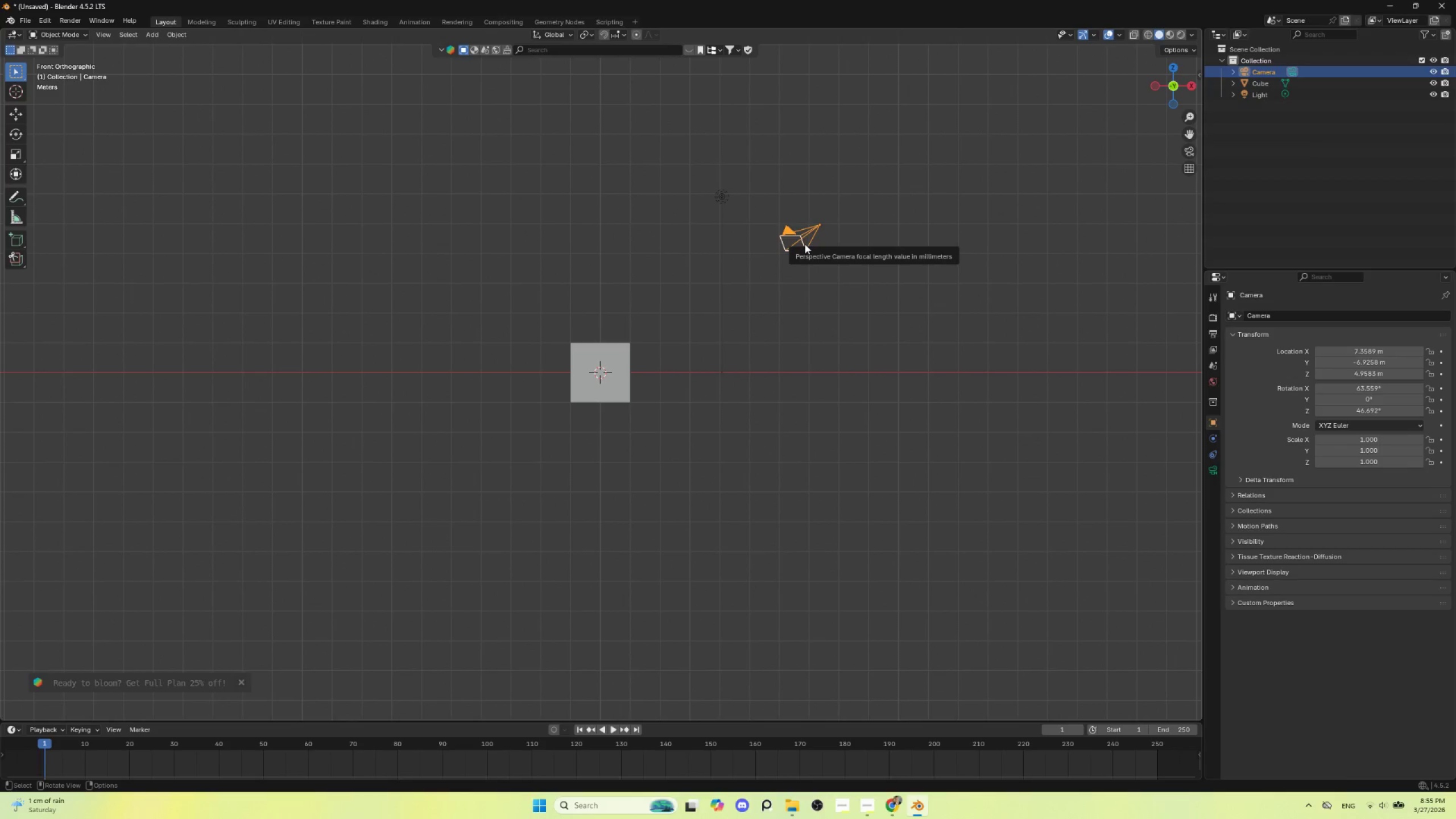 
key(M)
 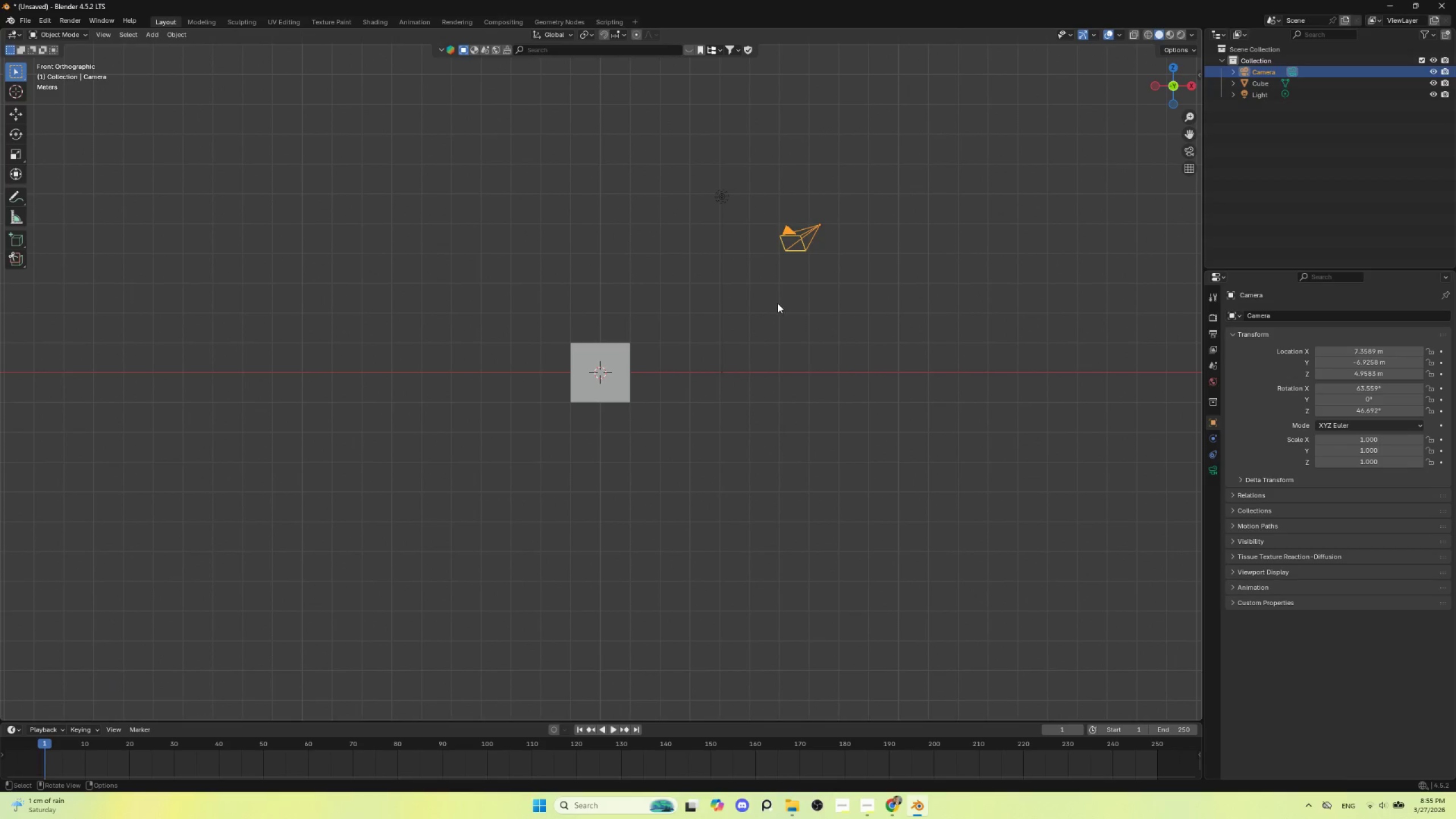 
key(M)
 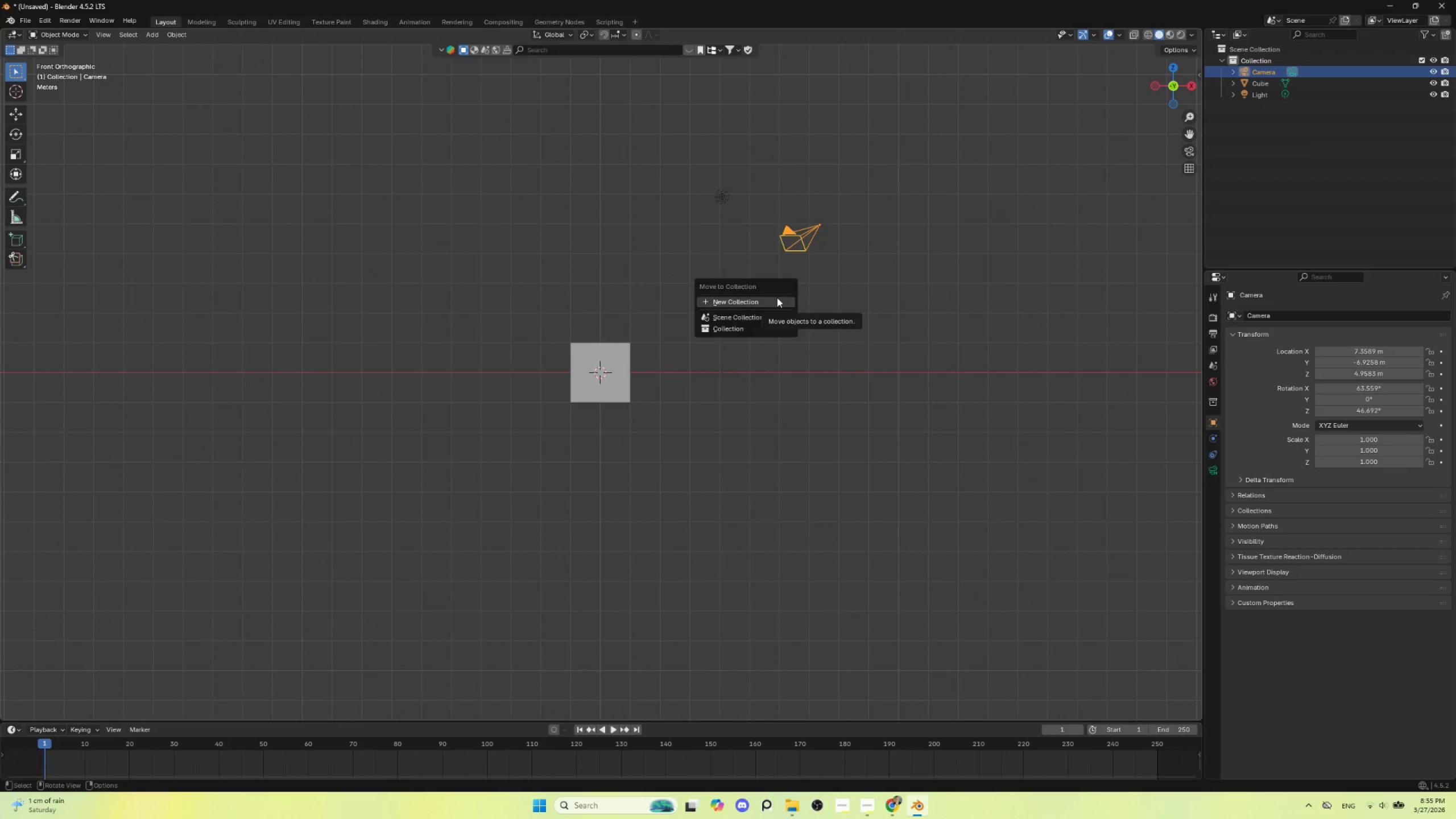 
left_click([777, 297])
 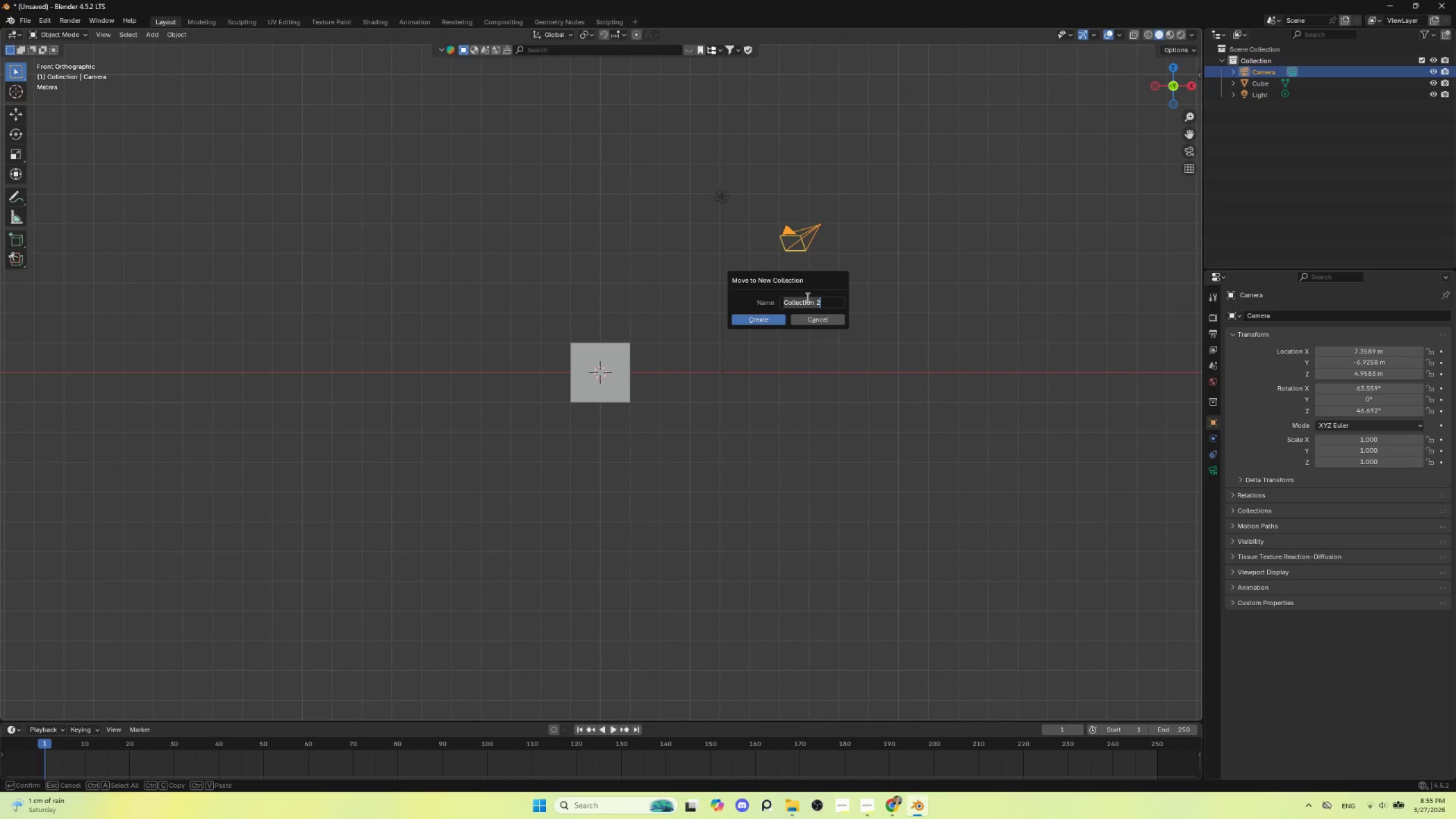 
type(Camera)
 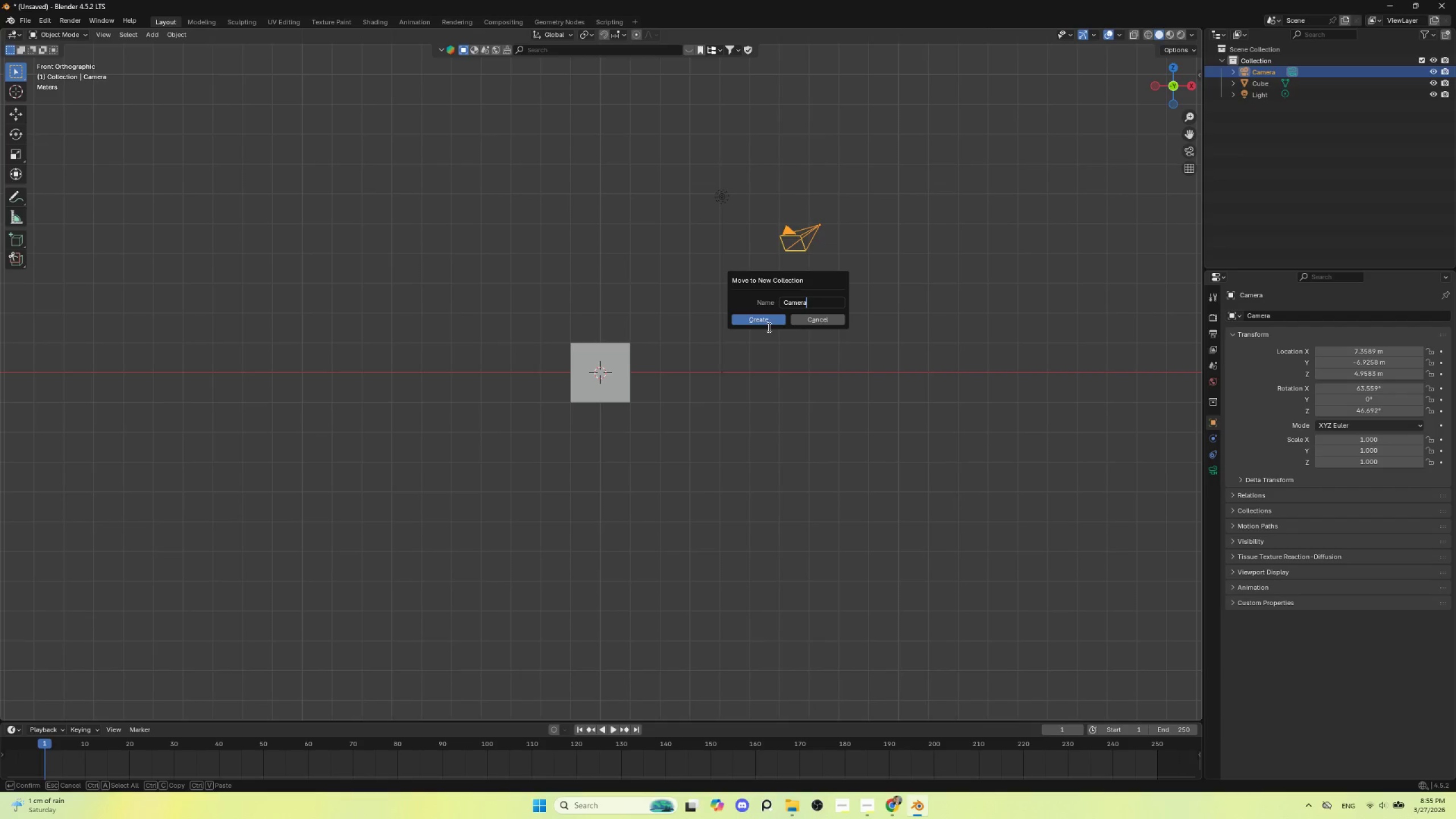 
left_click([765, 321])
 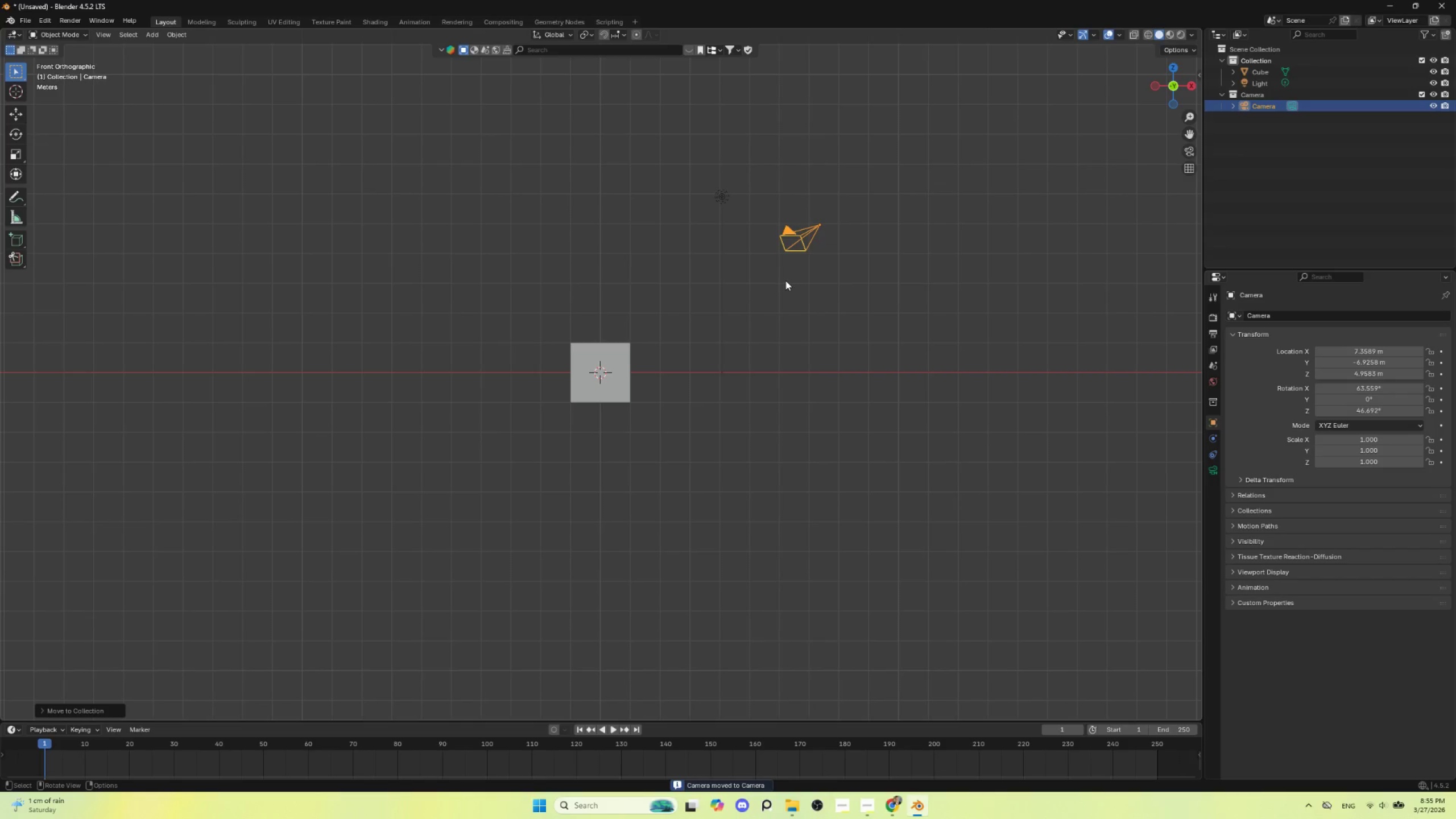 
key(H)
 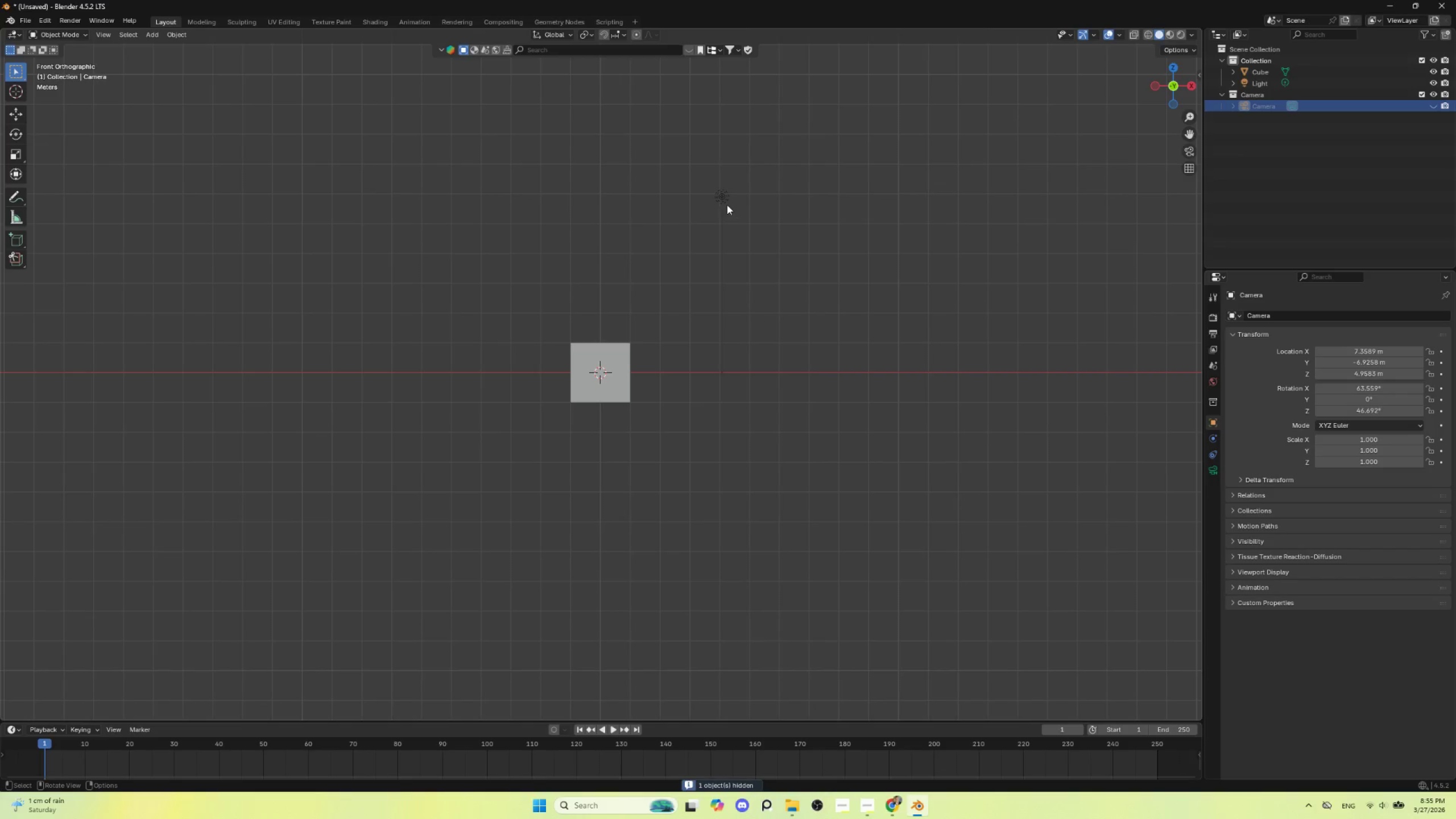 
left_click([723, 200])
 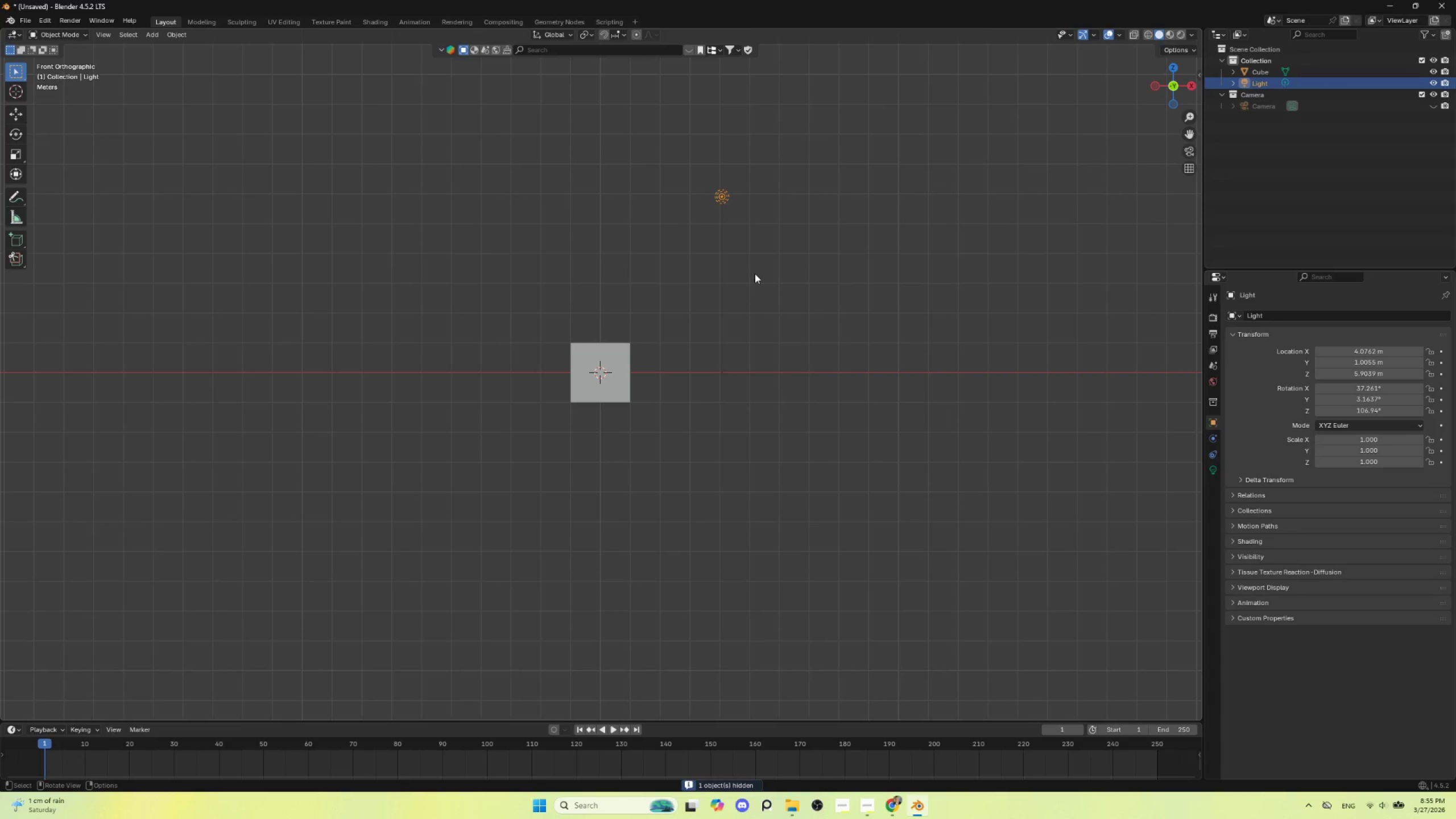 
key(M)
 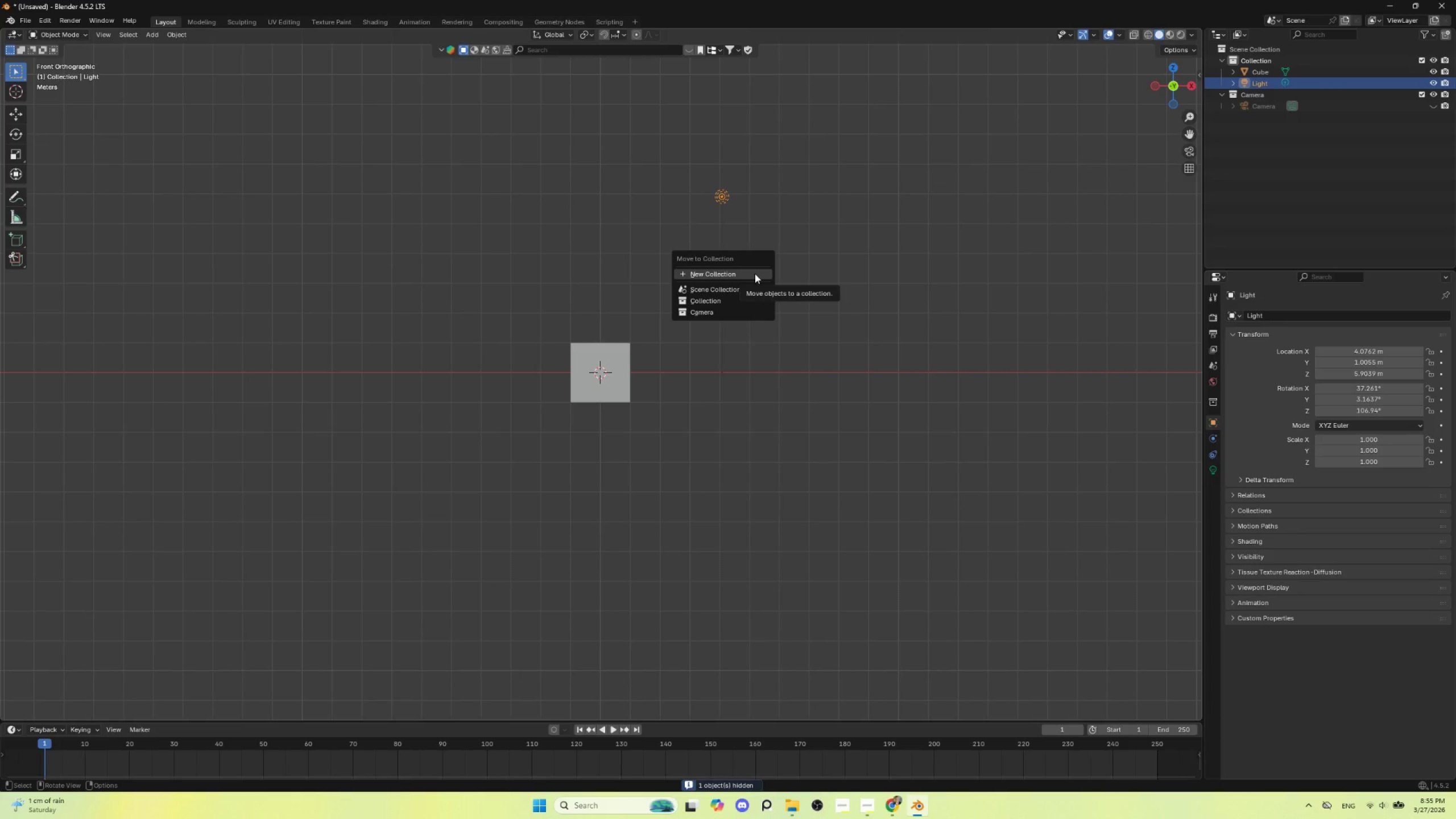 
left_click([755, 274])
 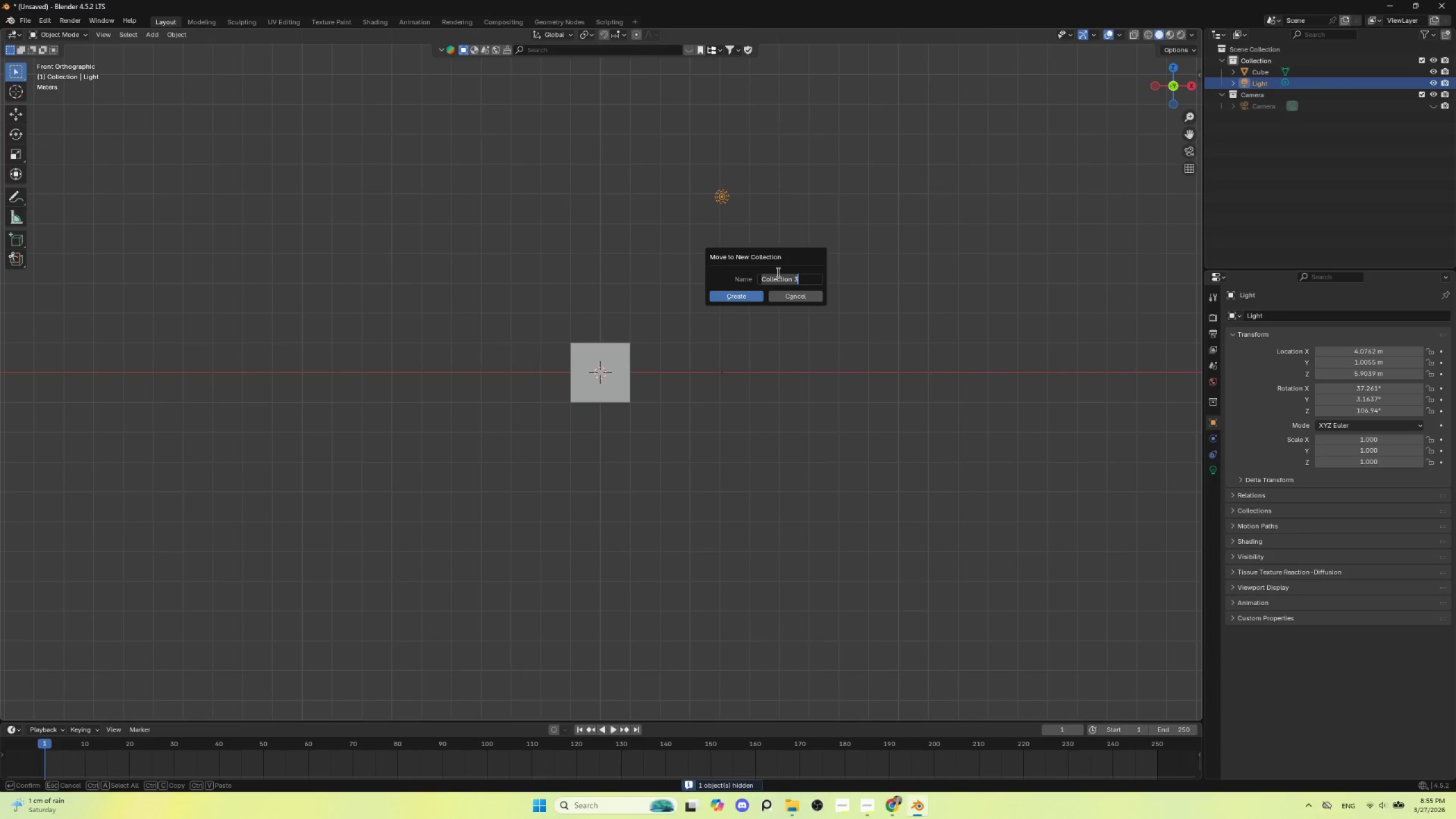 
type(Lights)
 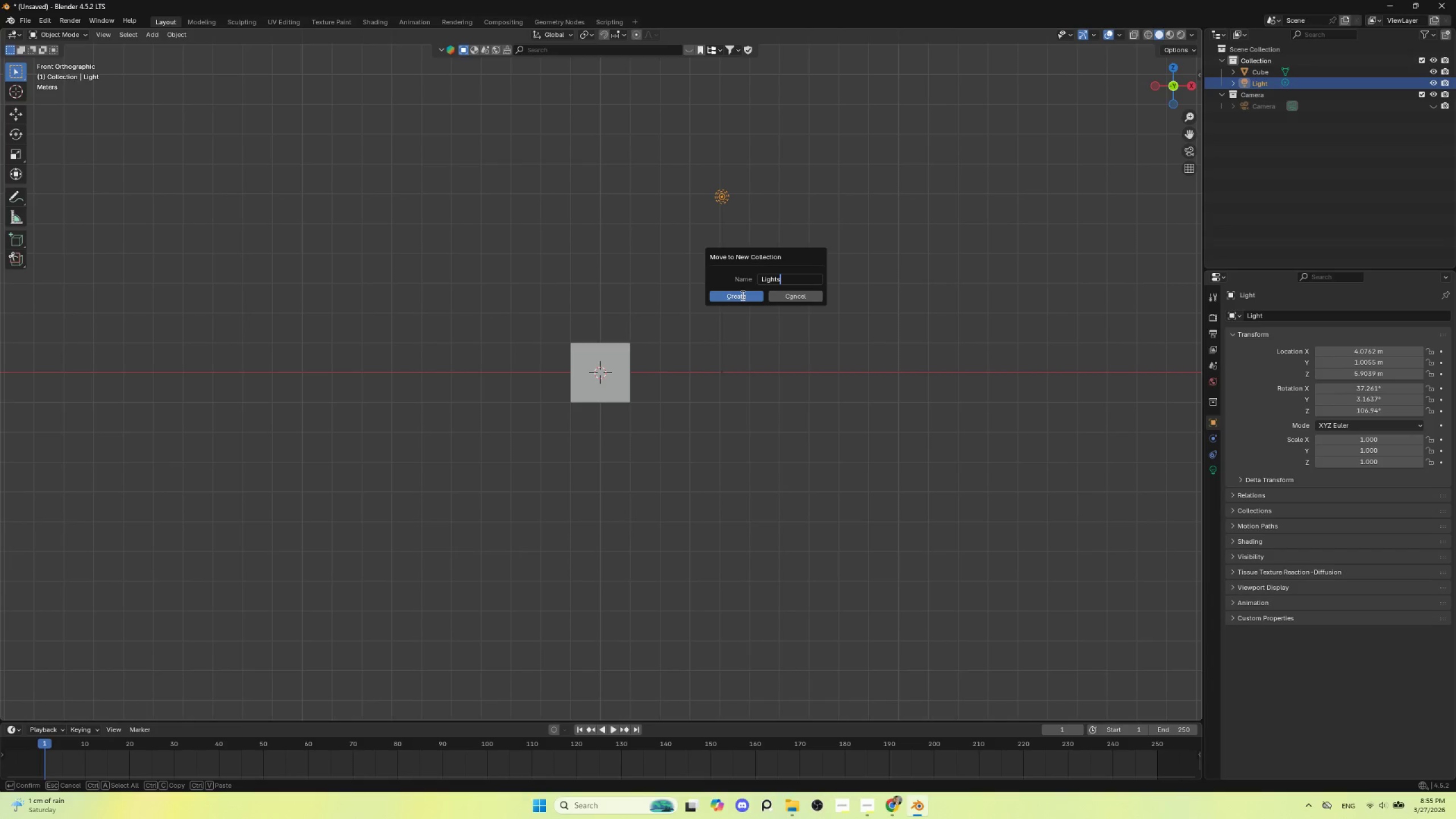 
left_click([742, 295])
 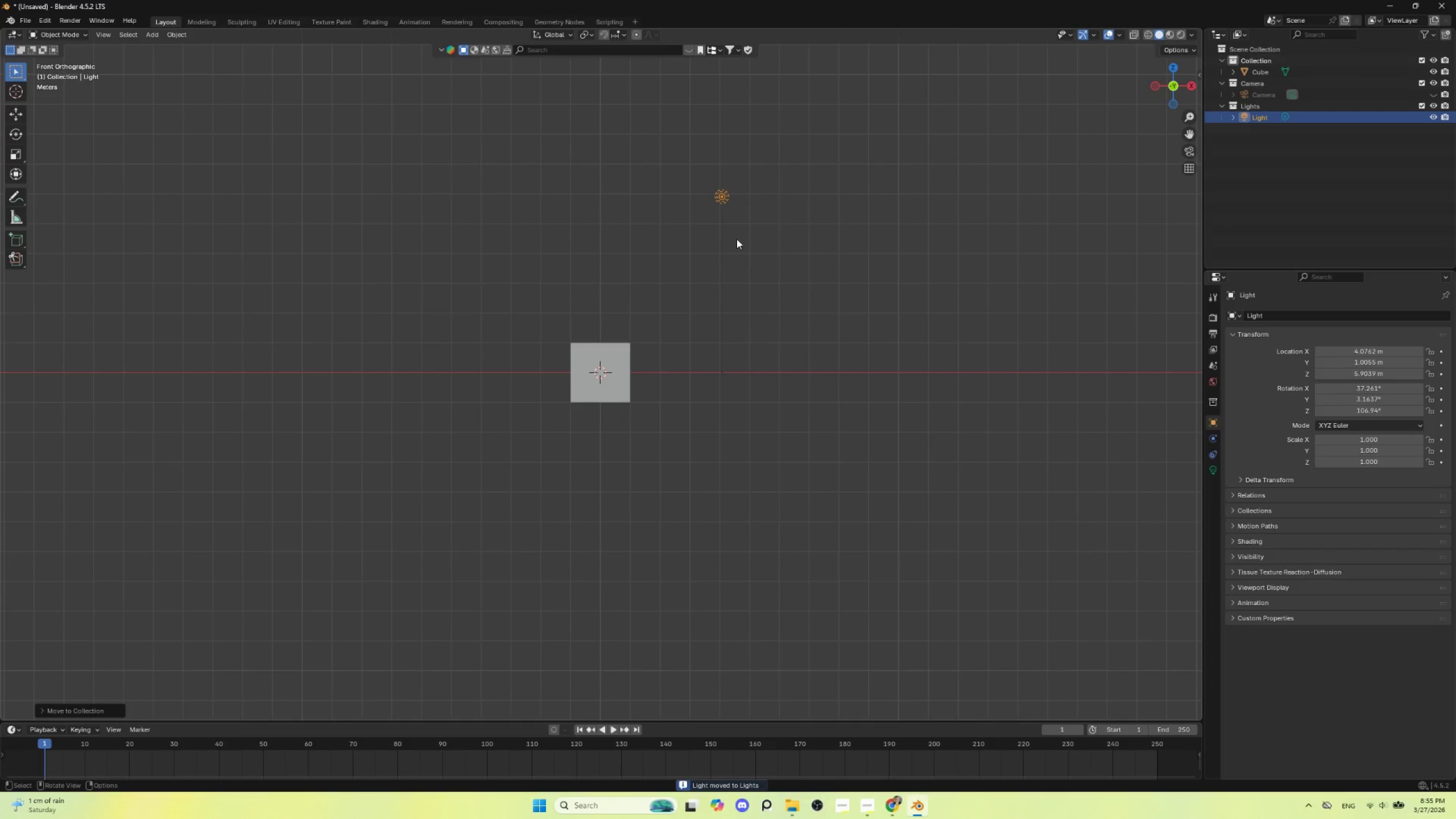 
key(H)
 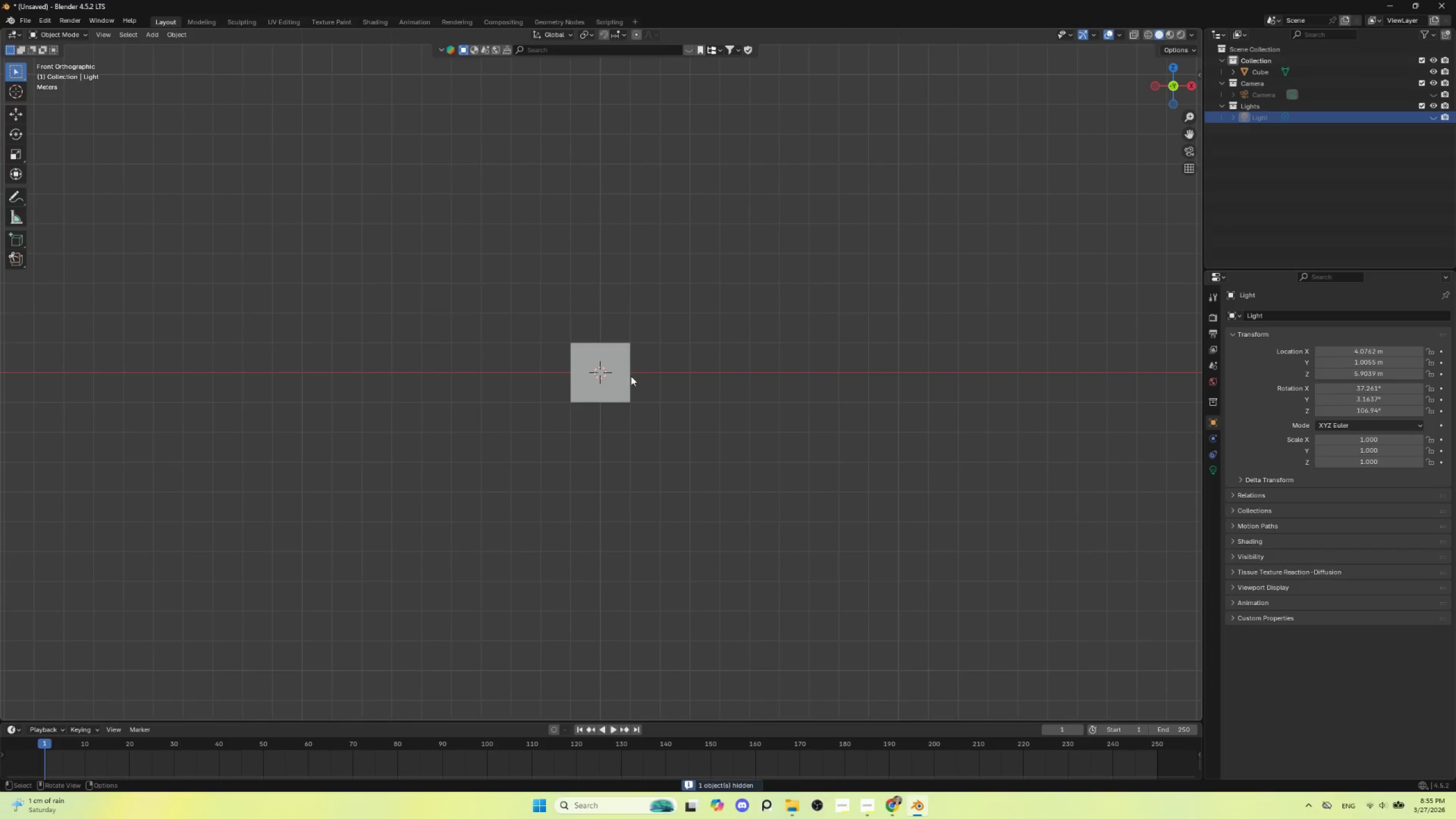 
left_click([607, 353])
 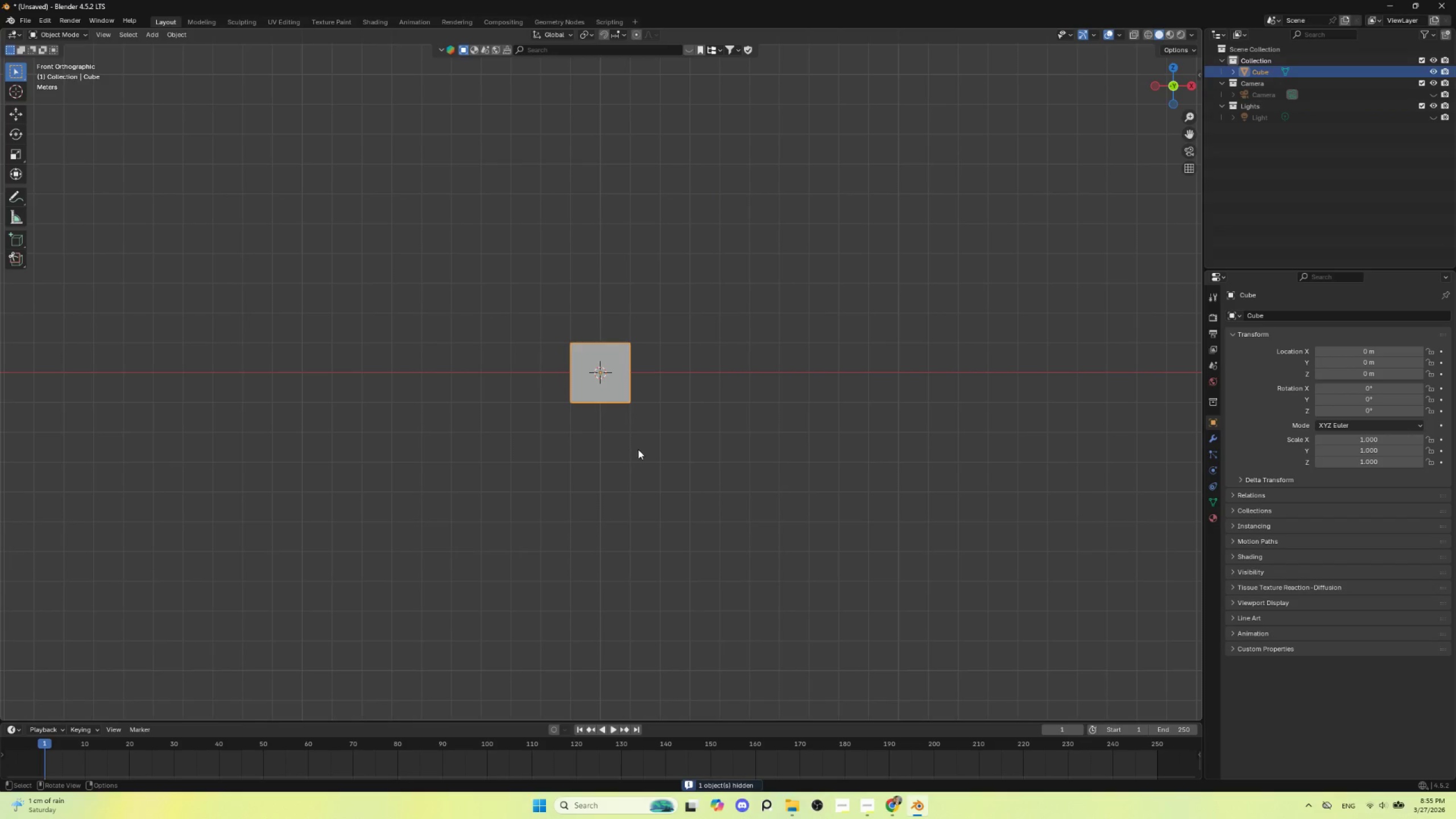 
key(Numpad1)
 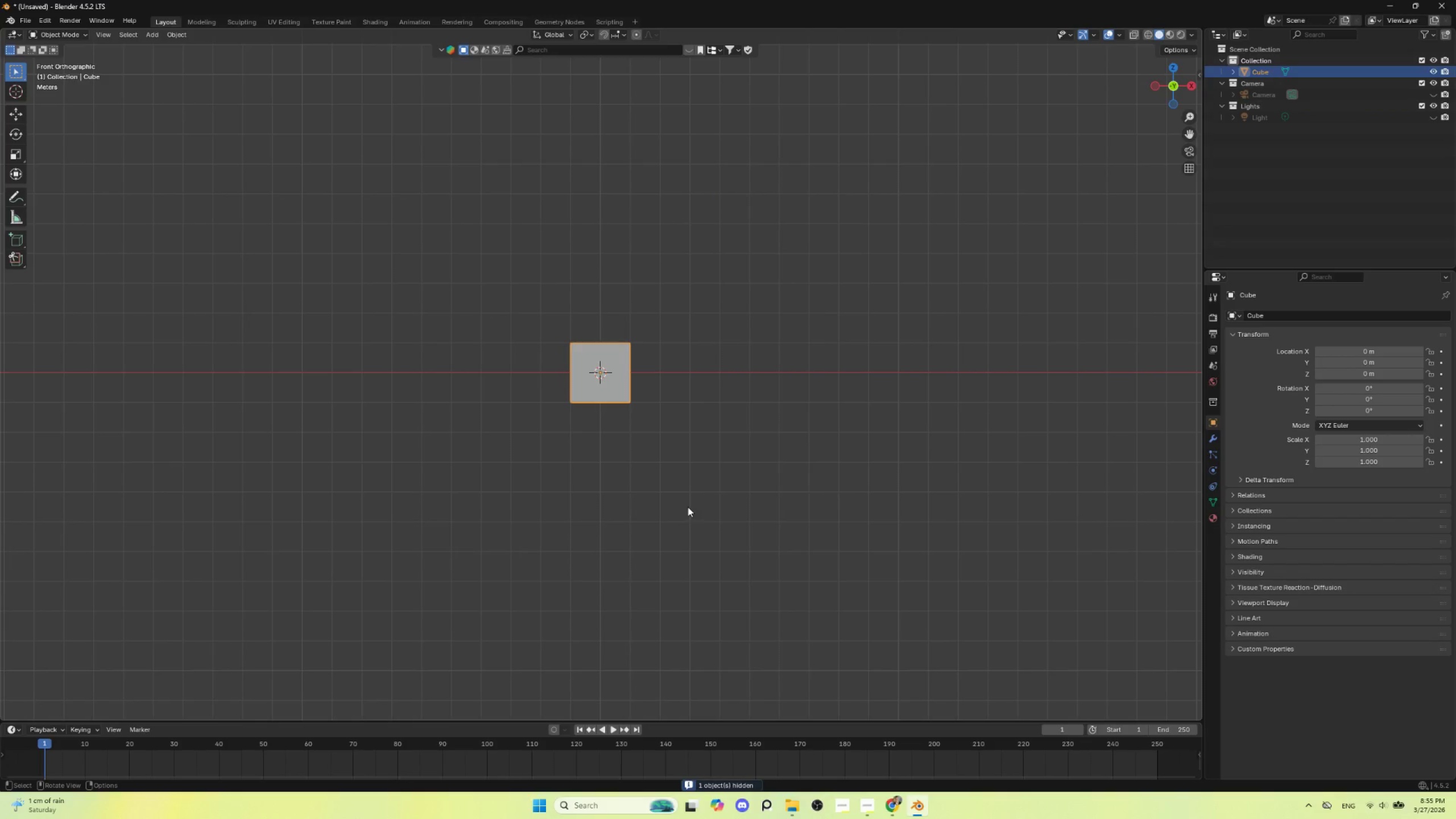 
scroll: coordinate [688, 507], scroll_direction: up, amount: 4.0
 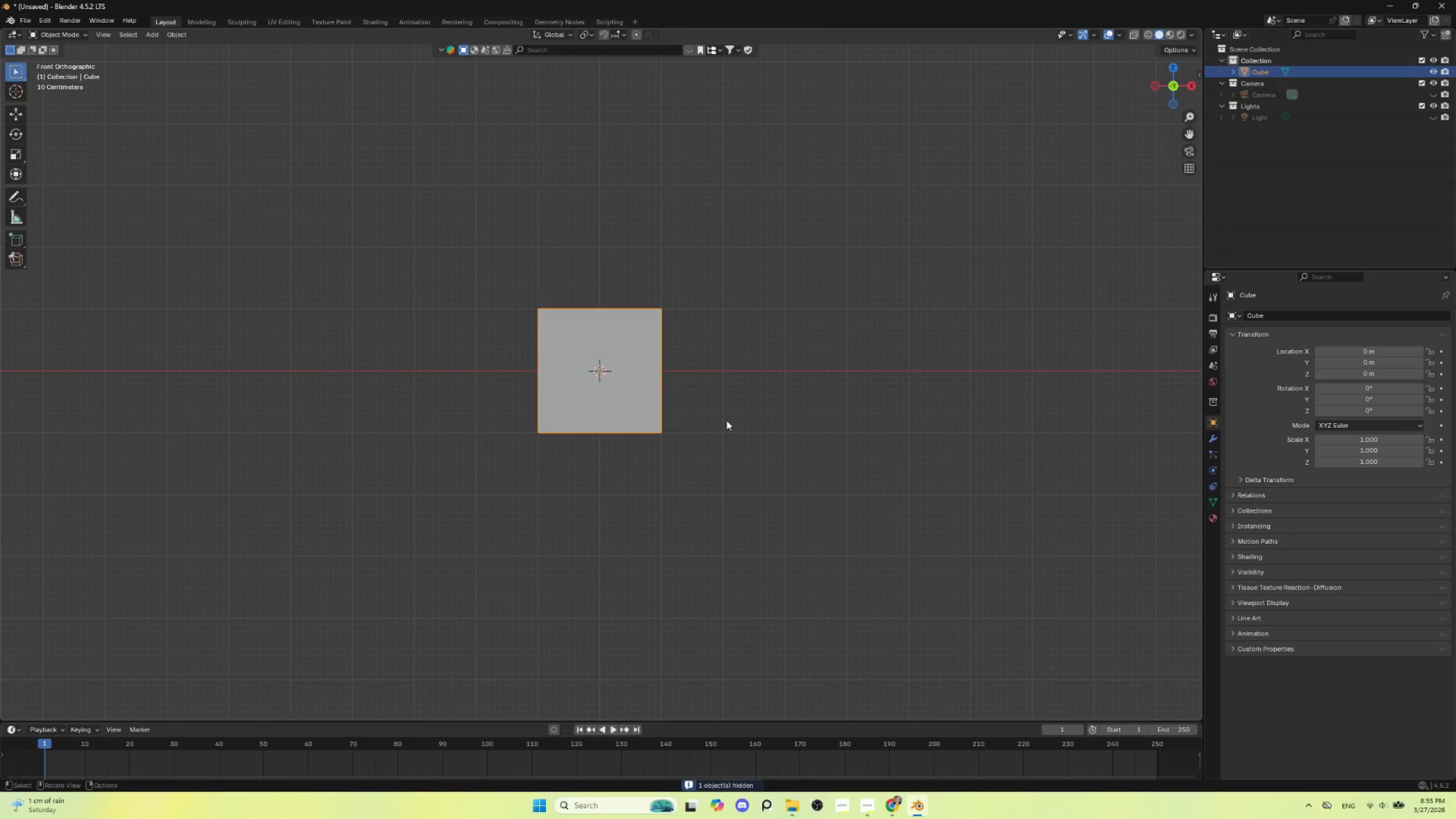 
type(sy)
 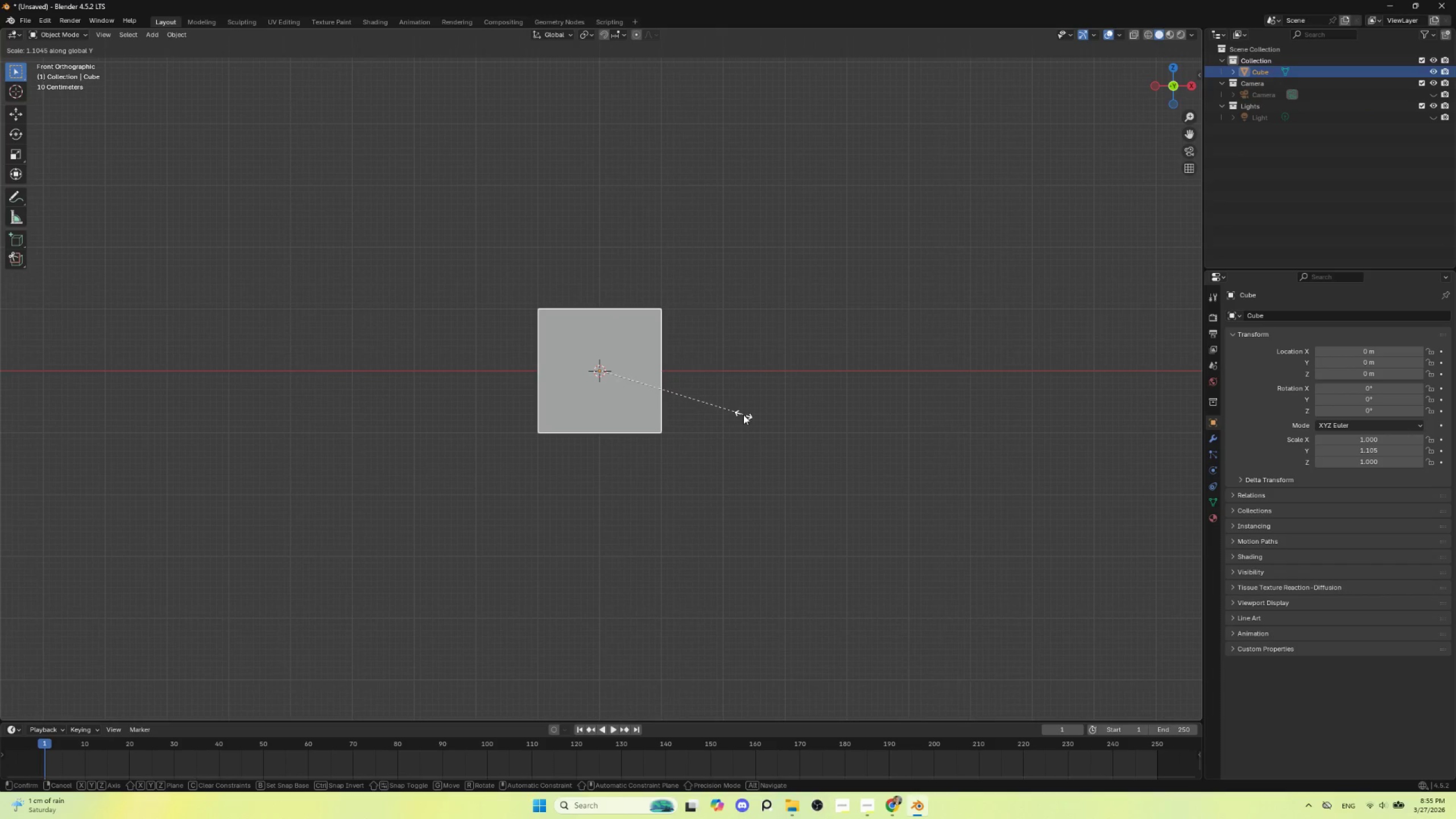 
key(X)
 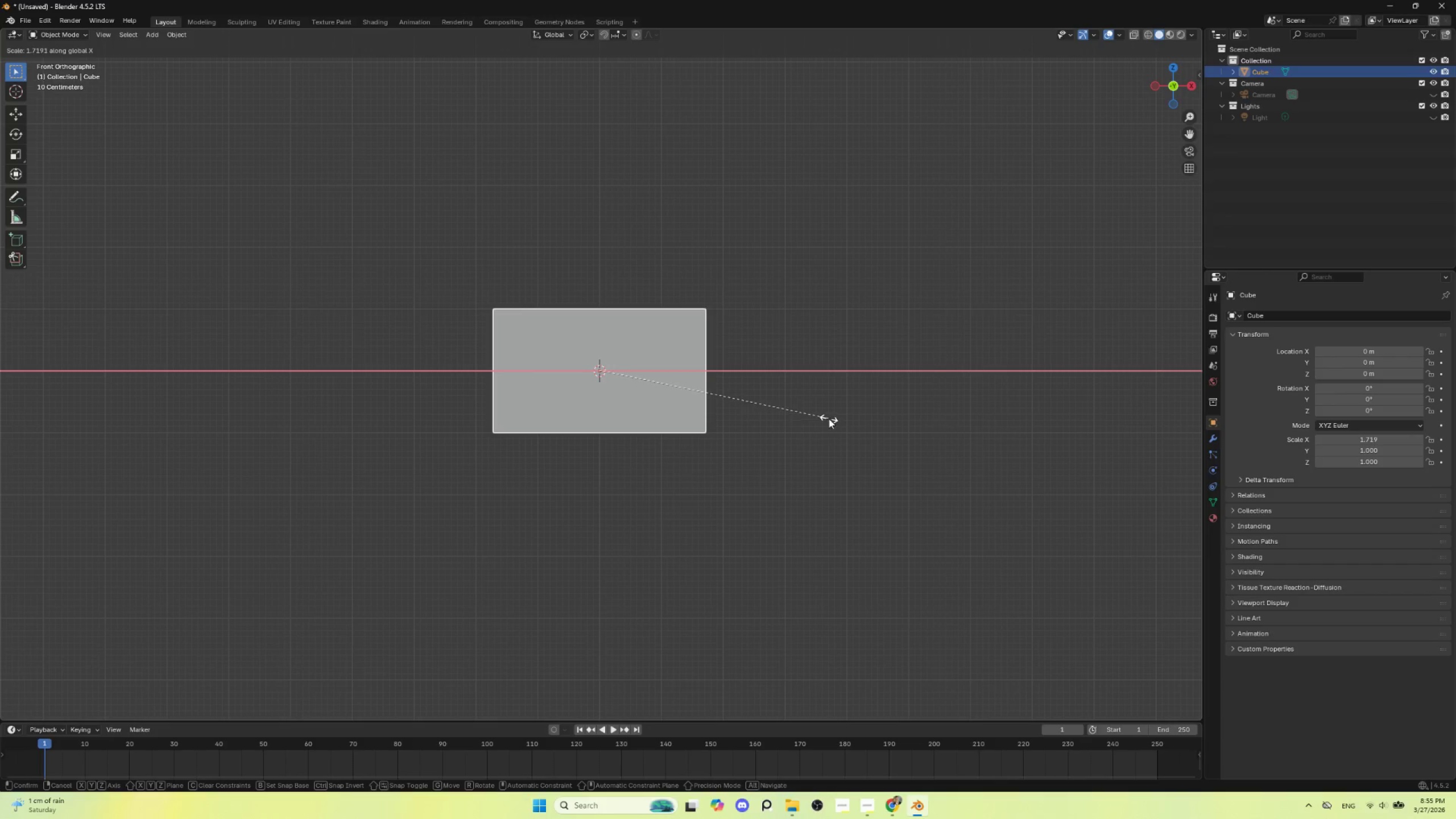 
wait(6.34)
 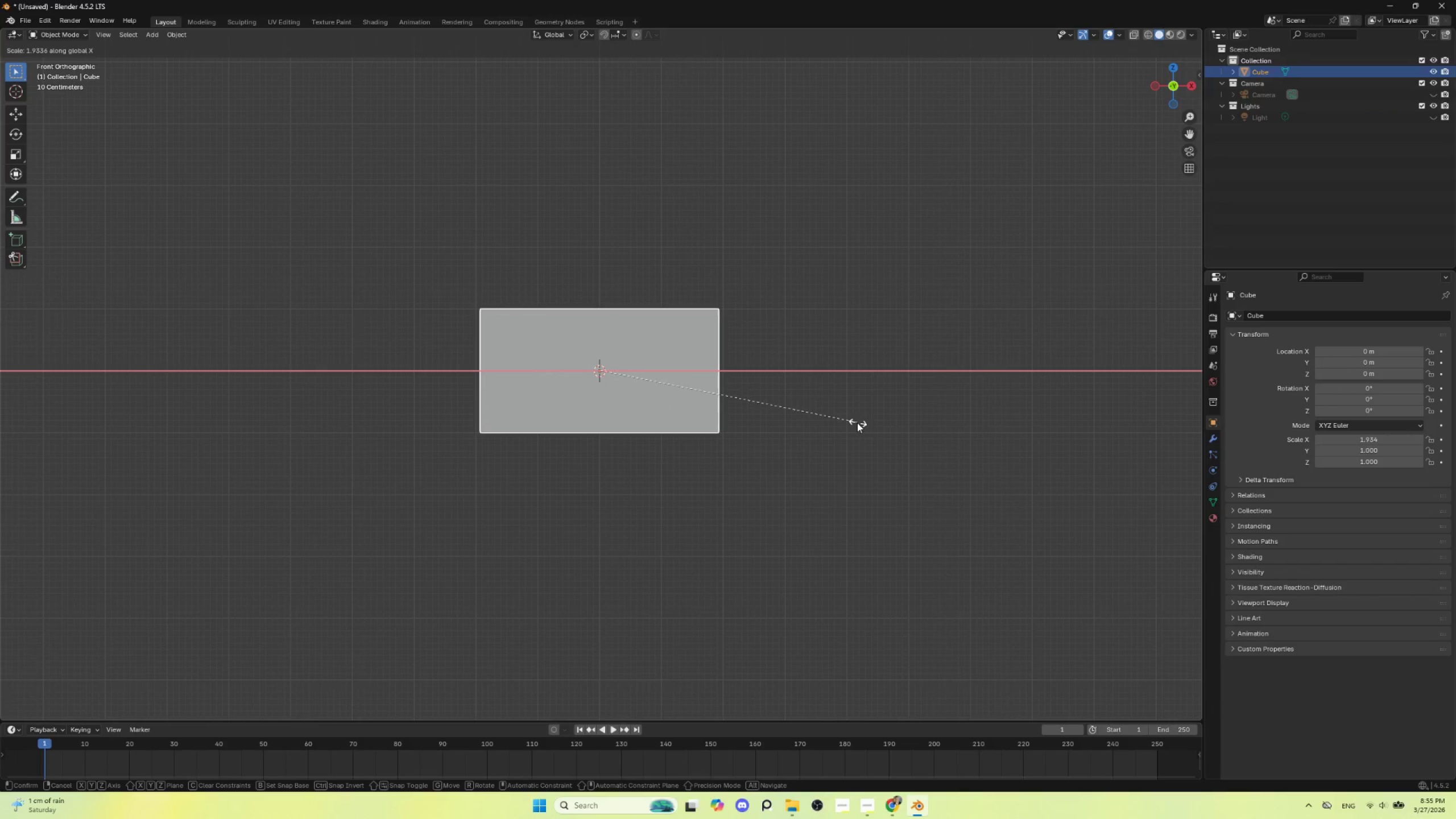 
left_click([833, 417])
 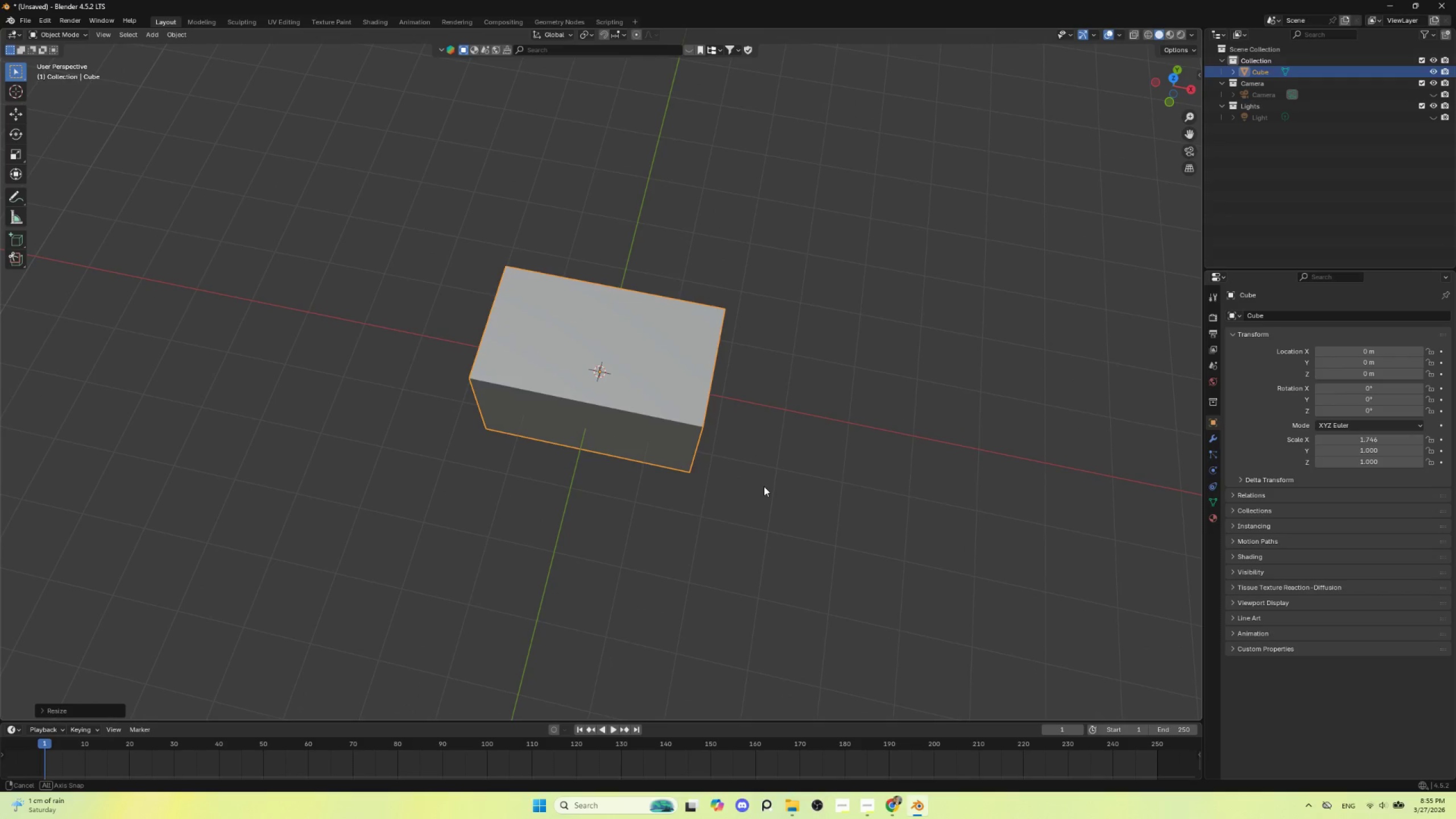 
scroll: coordinate [764, 486], scroll_direction: up, amount: 2.0
 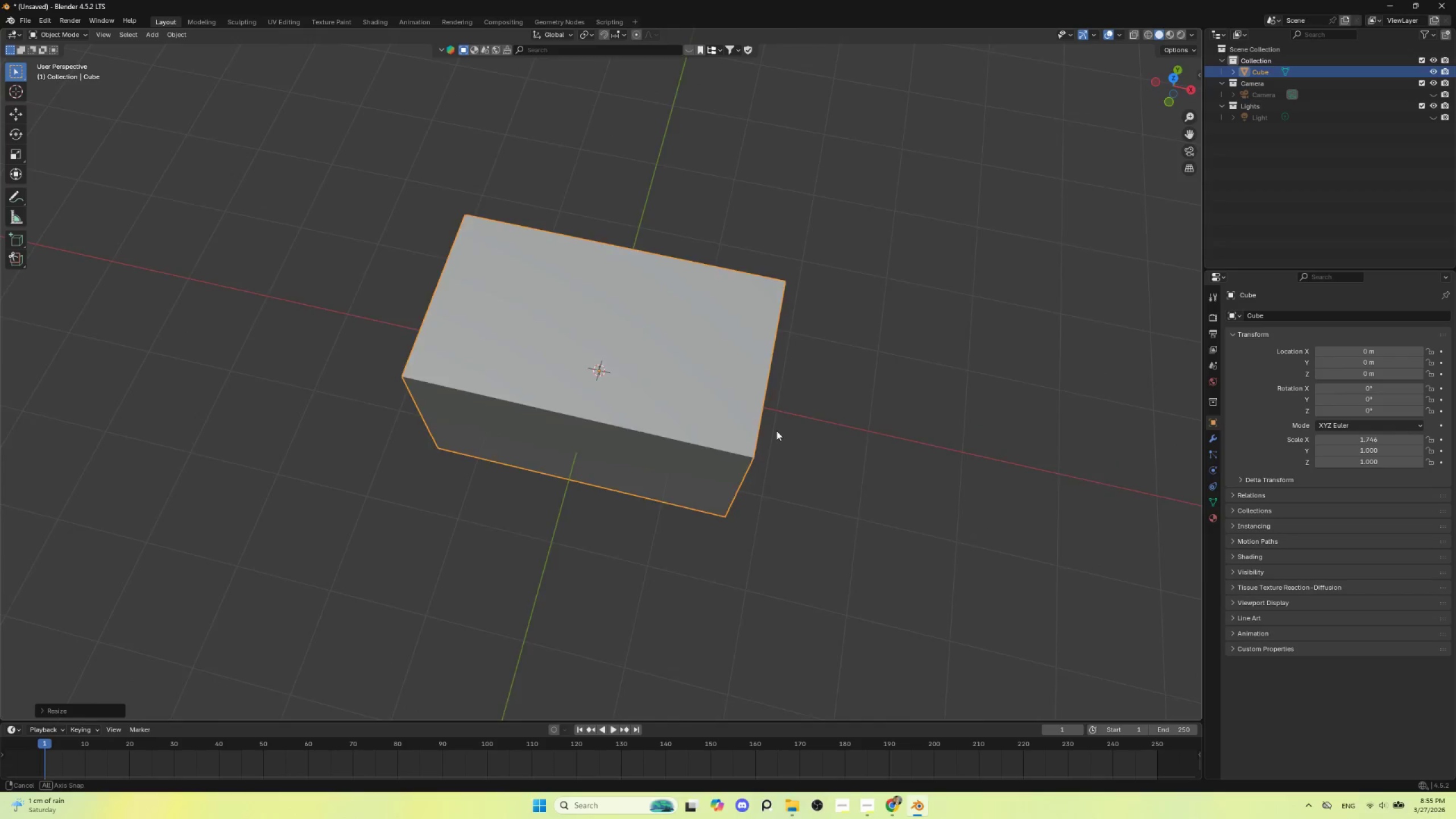 
wait(7.84)
 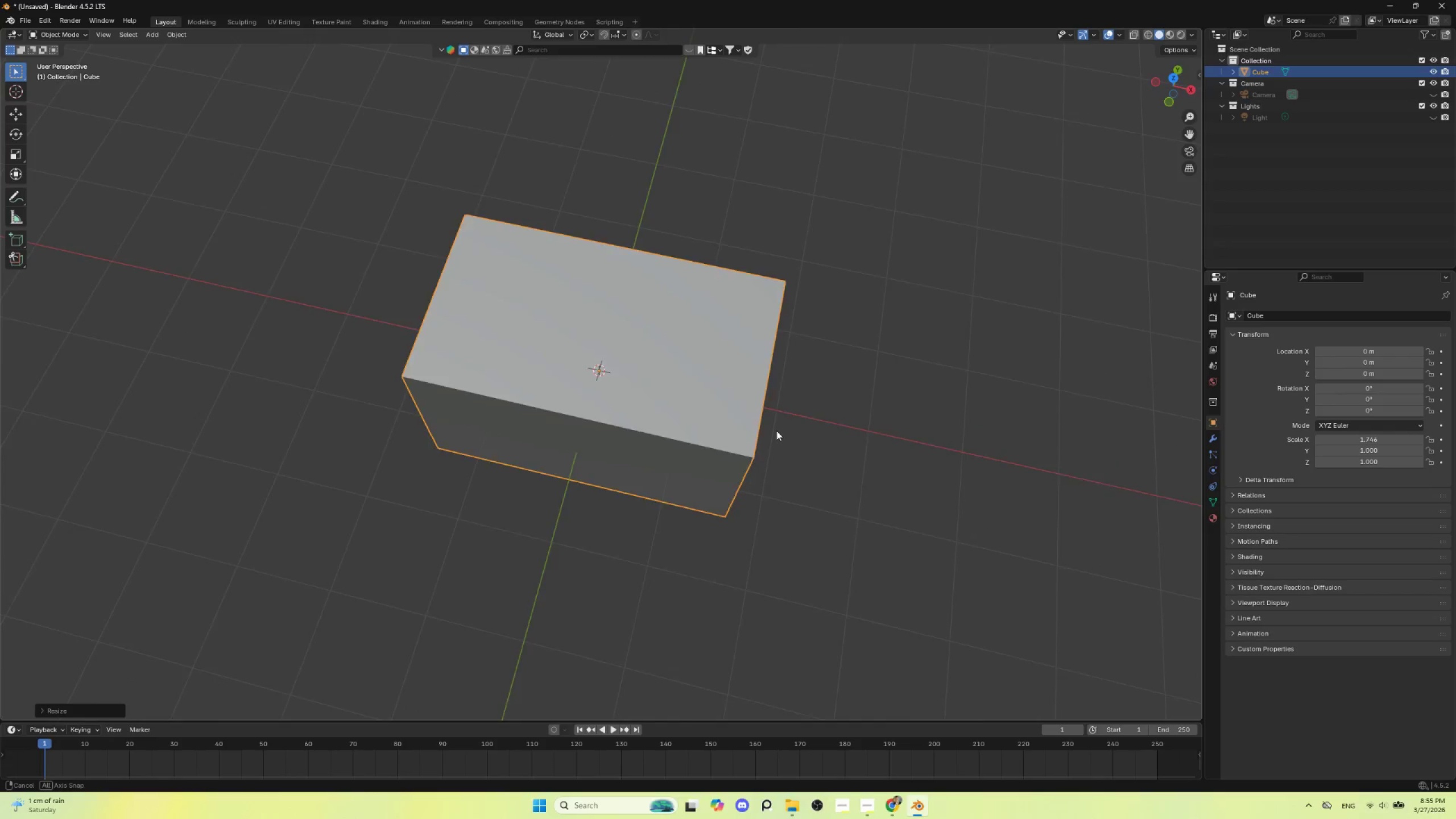 
hold_key(key=ShiftLeft, duration=0.72)
 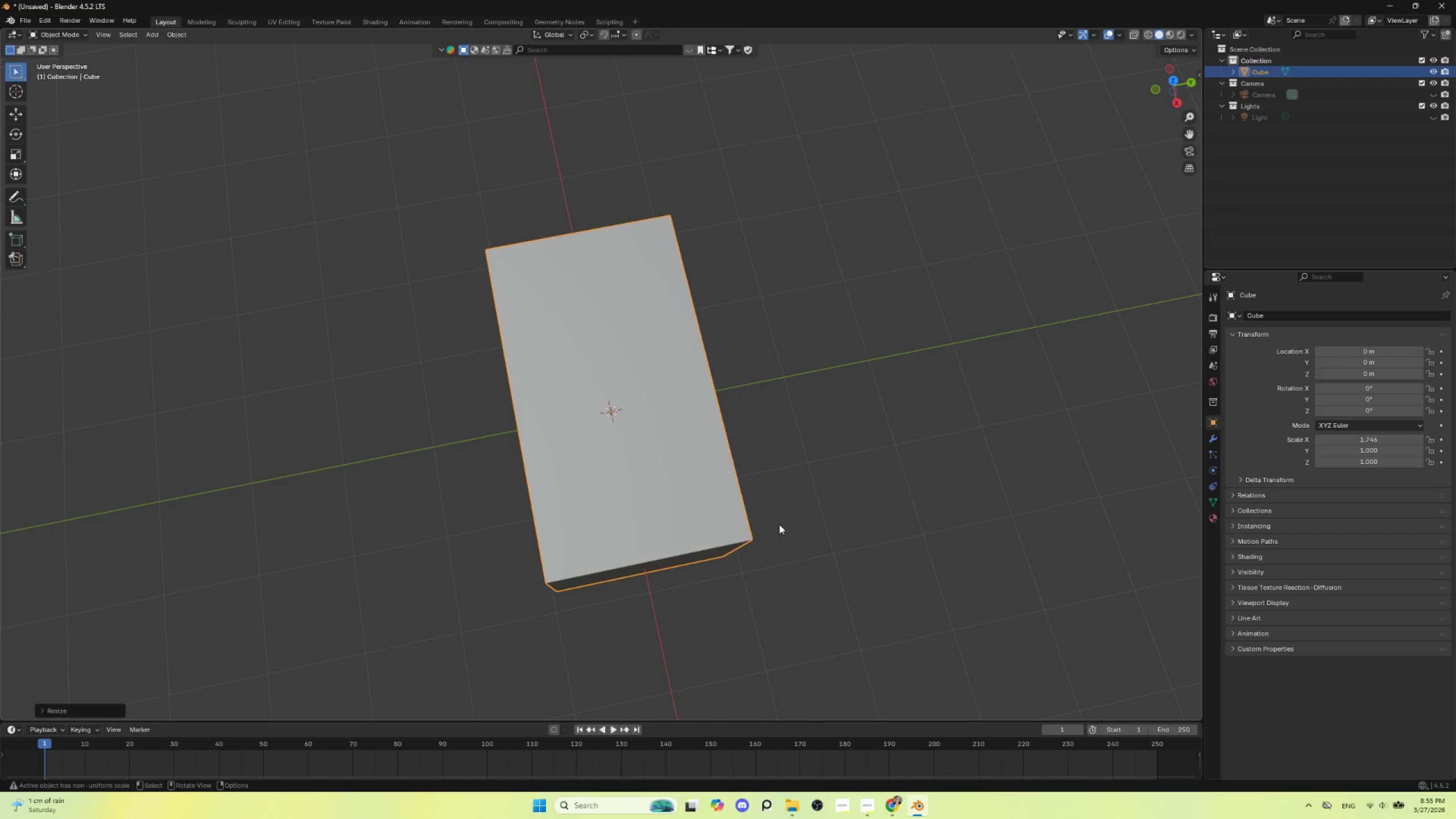 
wait(8.58)
 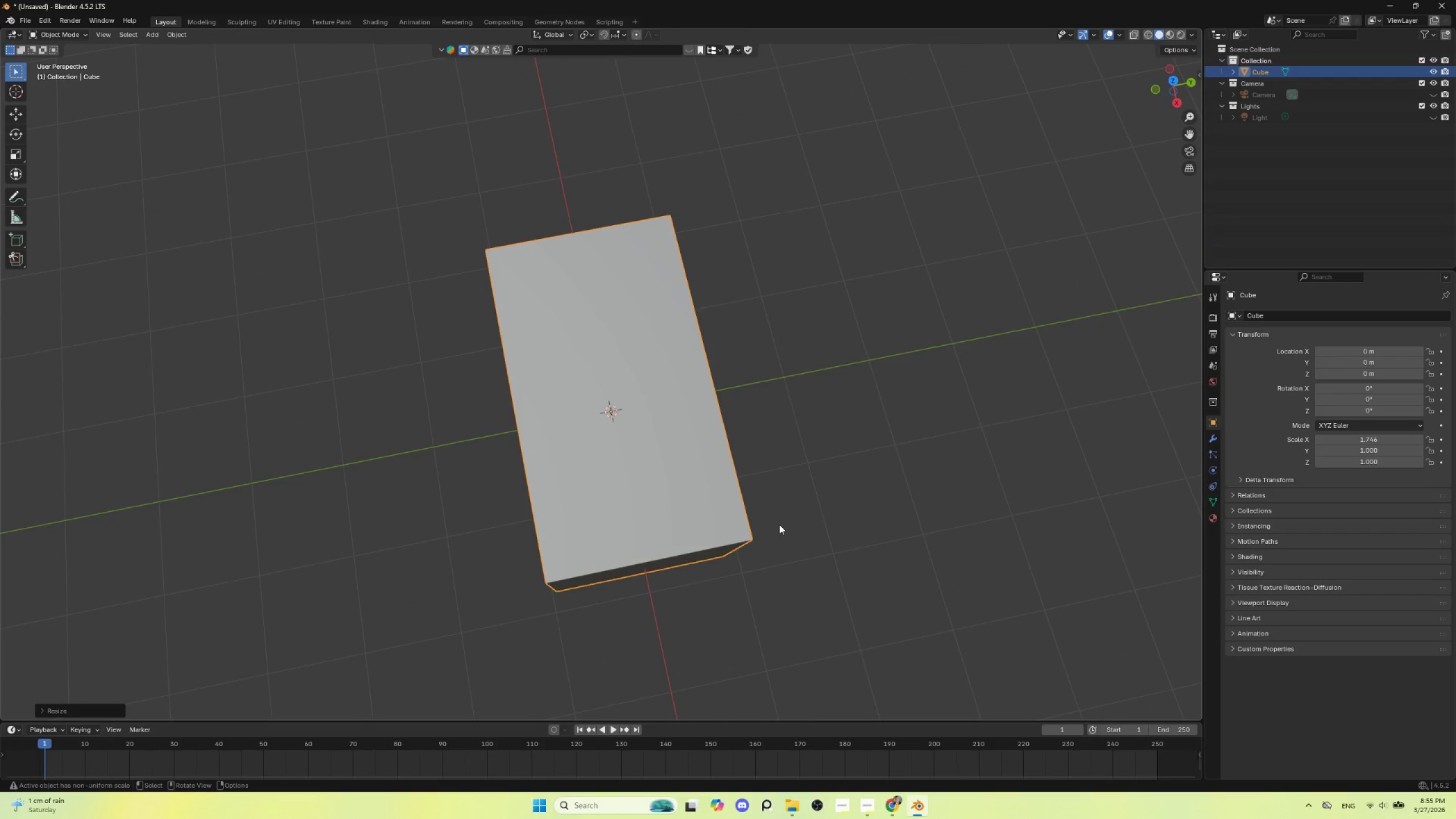 
scroll: coordinate [771, 545], scroll_direction: up, amount: 1.0
 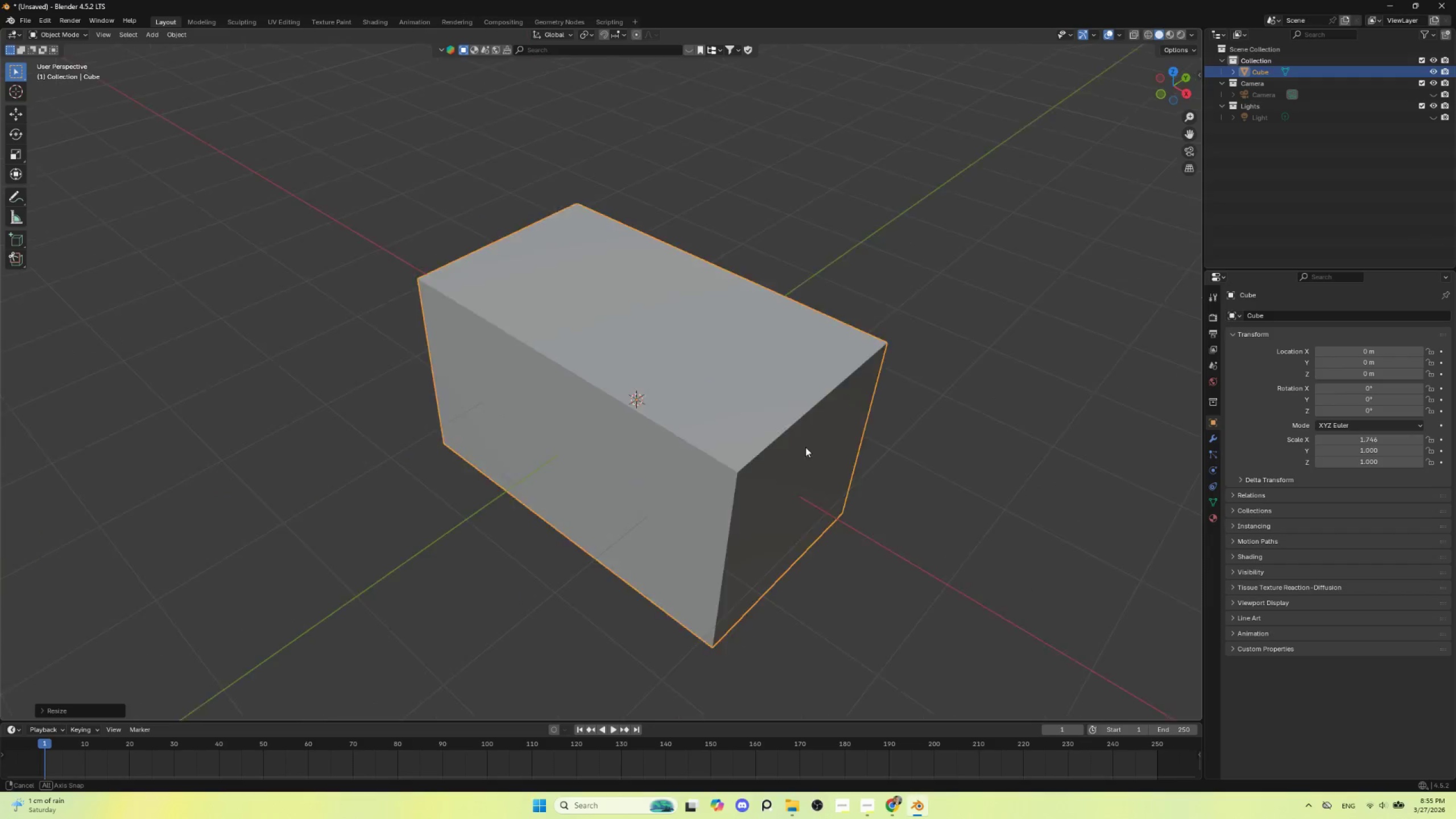 
key(Control+A)
 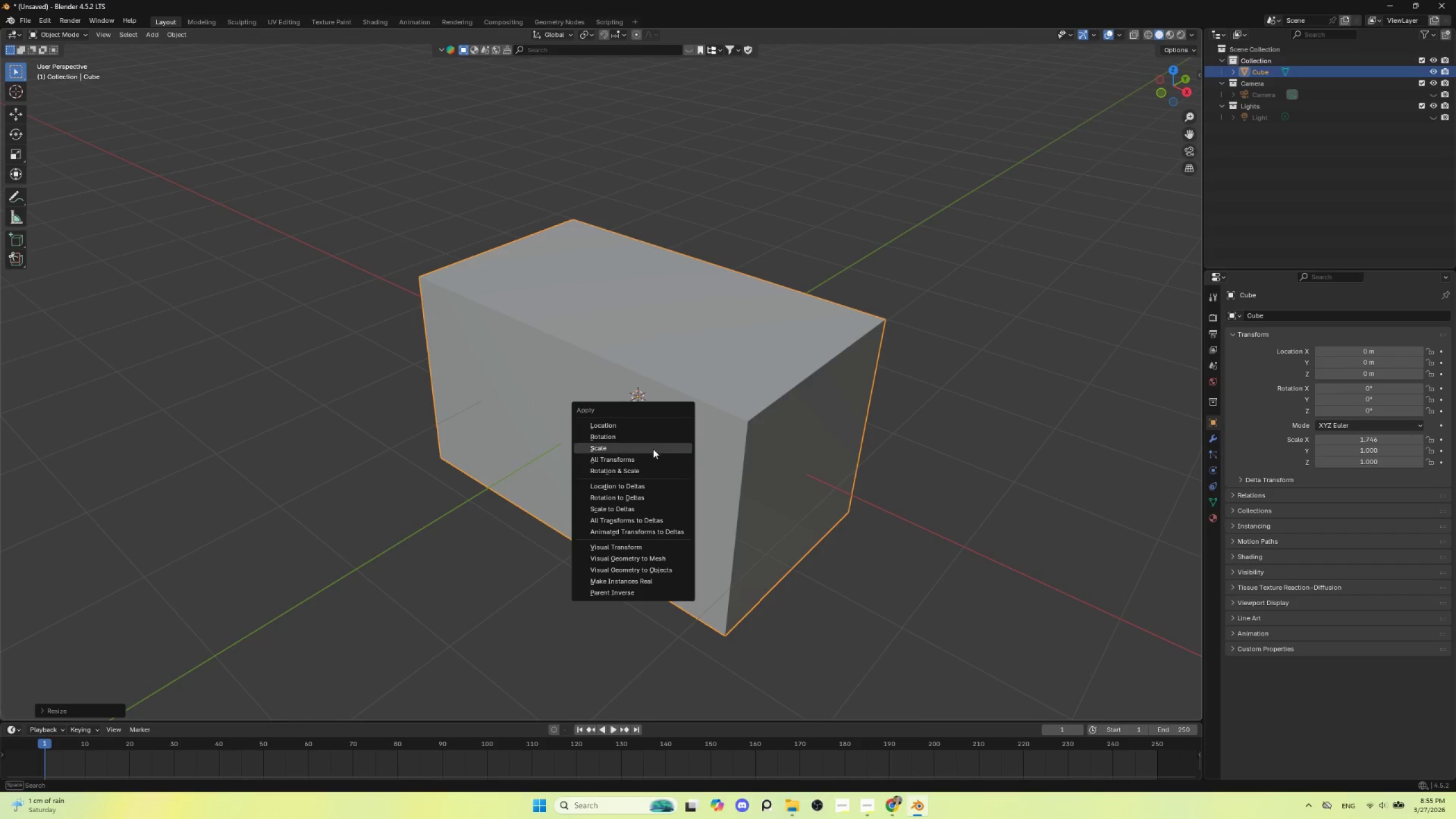 
left_click([653, 449])
 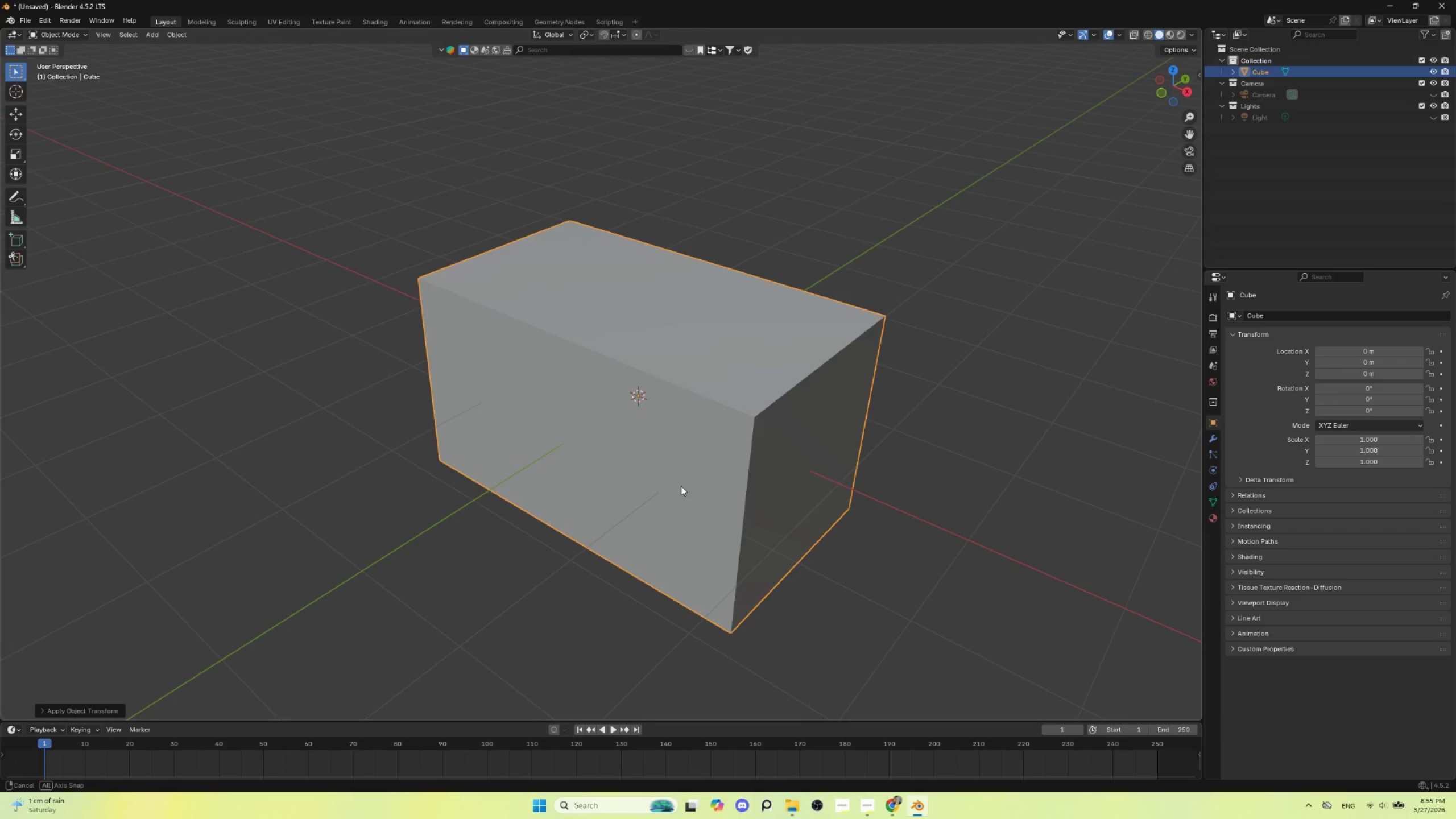 
key(Tab)
 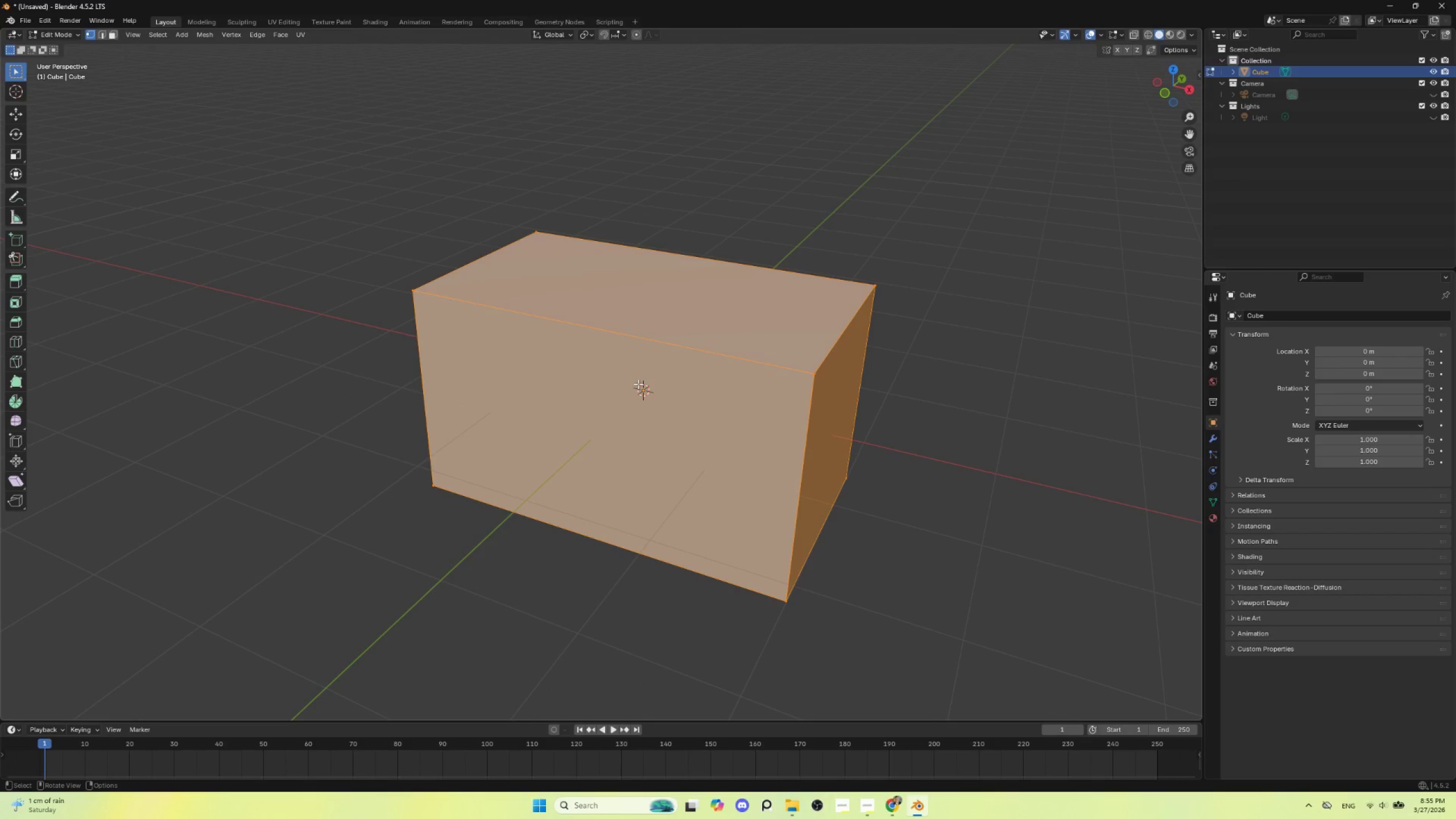 
key(Tab)
 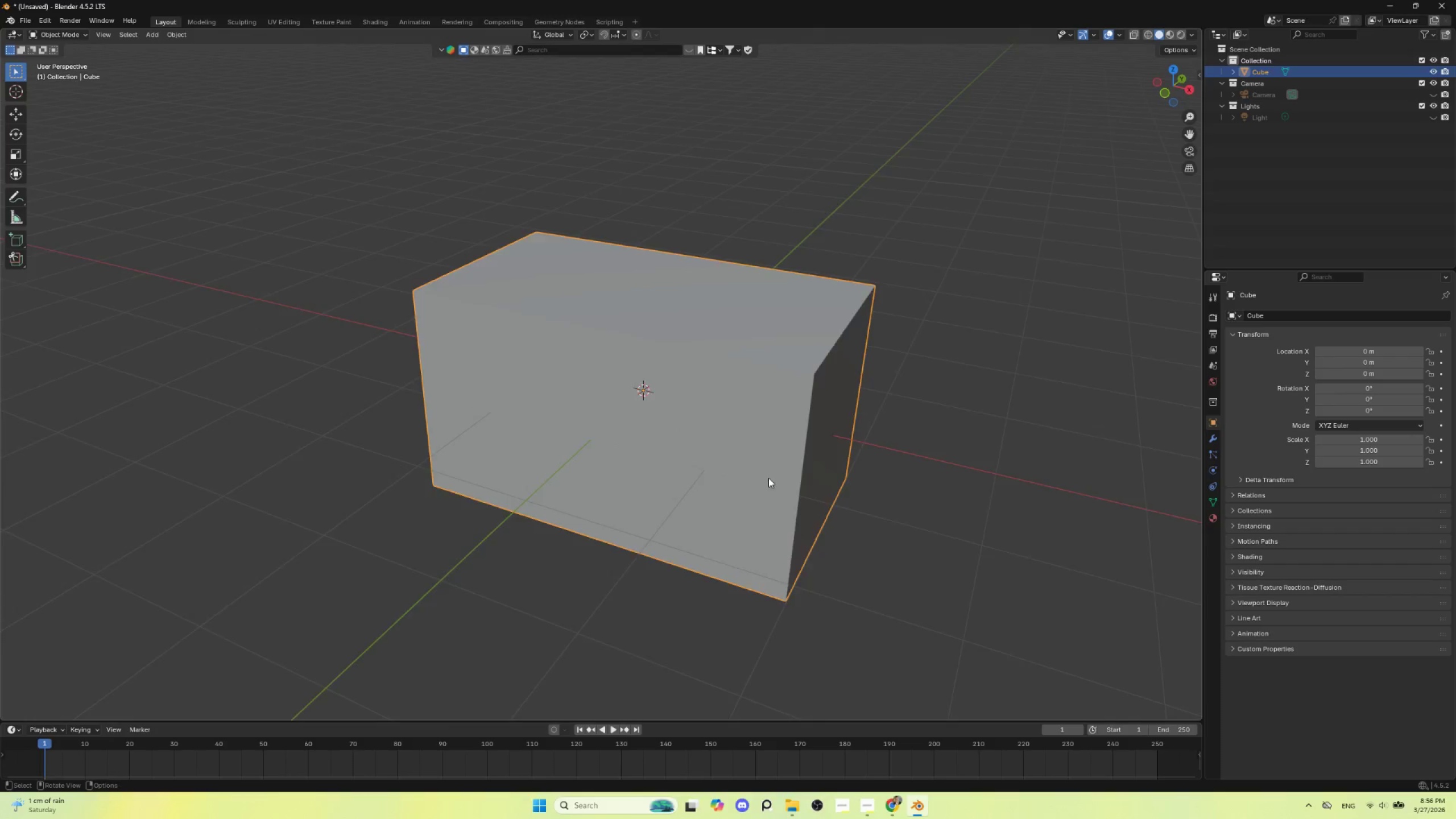 
hold_key(key=AltLeft, duration=0.42)
 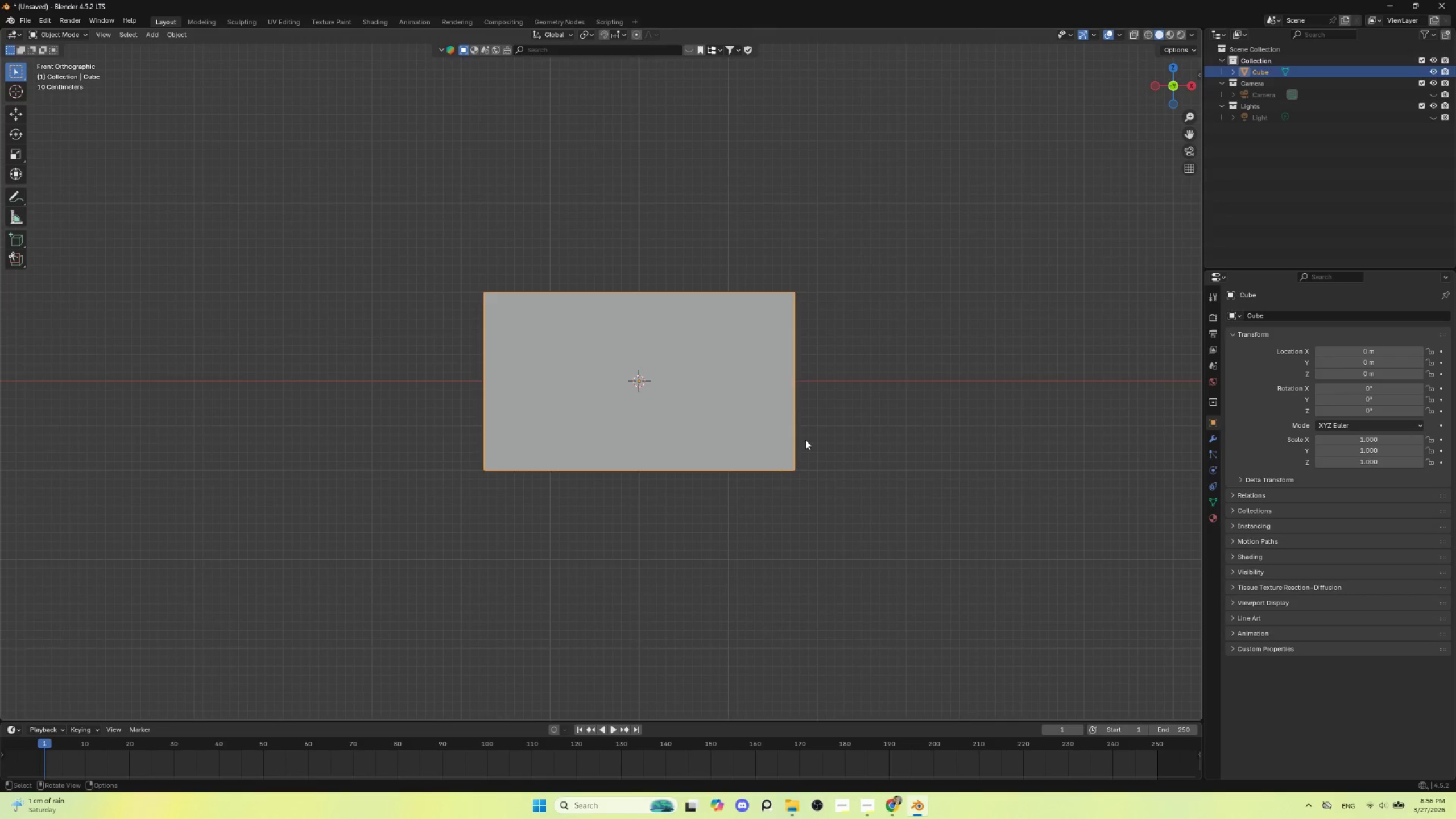 
scroll: coordinate [805, 440], scroll_direction: down, amount: 2.0
 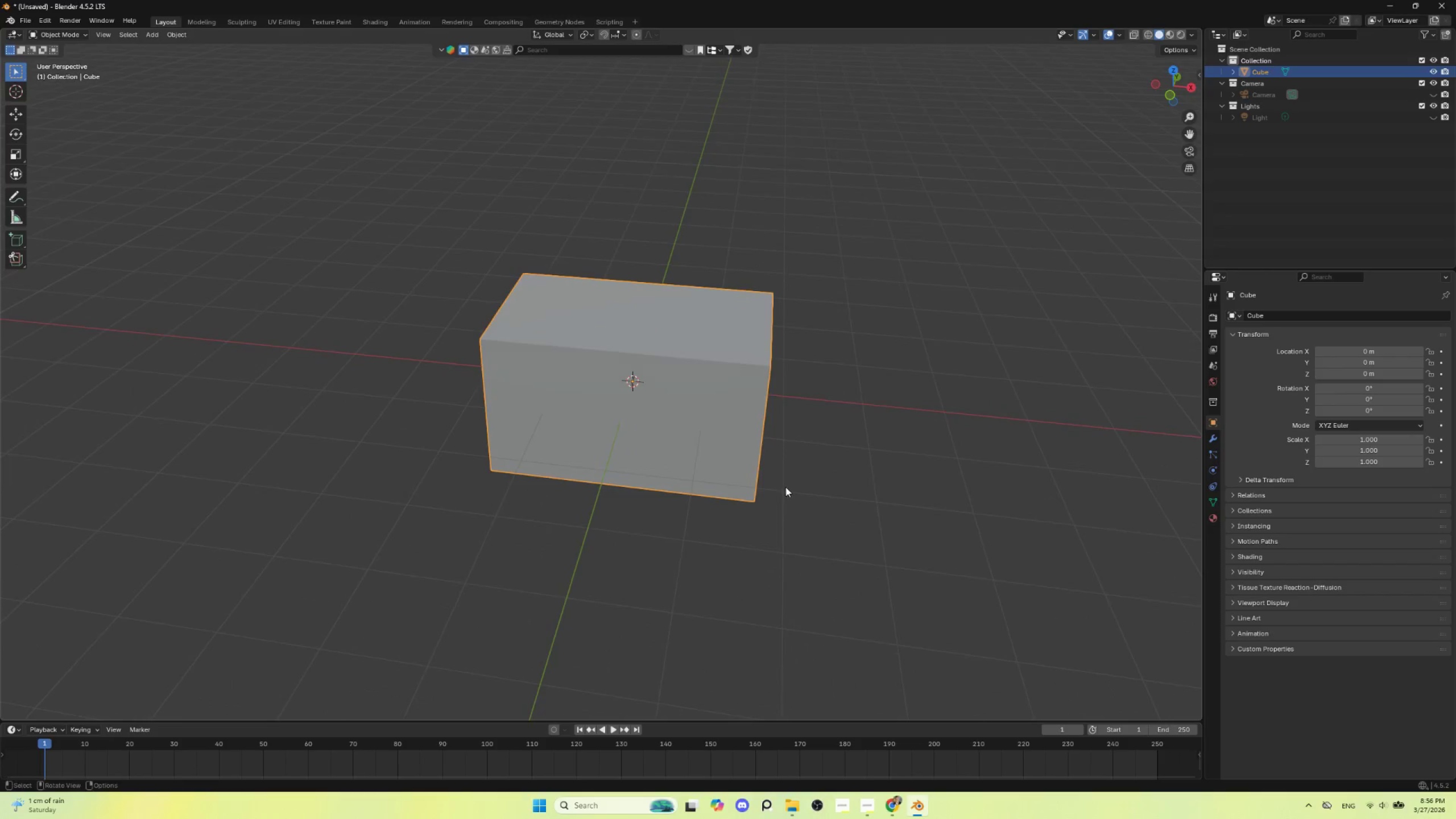 
hold_key(key=ShiftLeft, duration=0.58)
 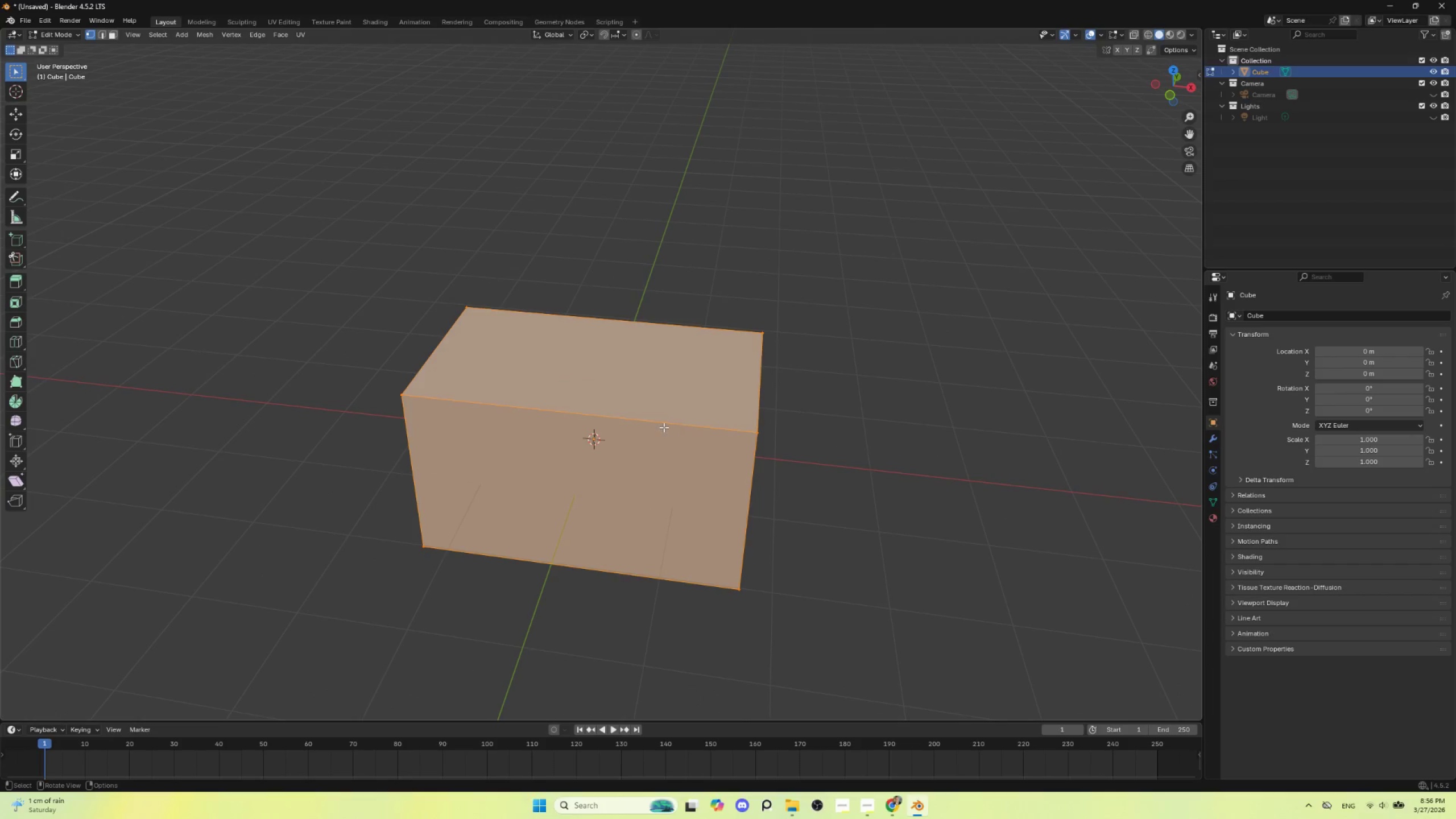 
scroll: coordinate [773, 506], scroll_direction: up, amount: 1.0
 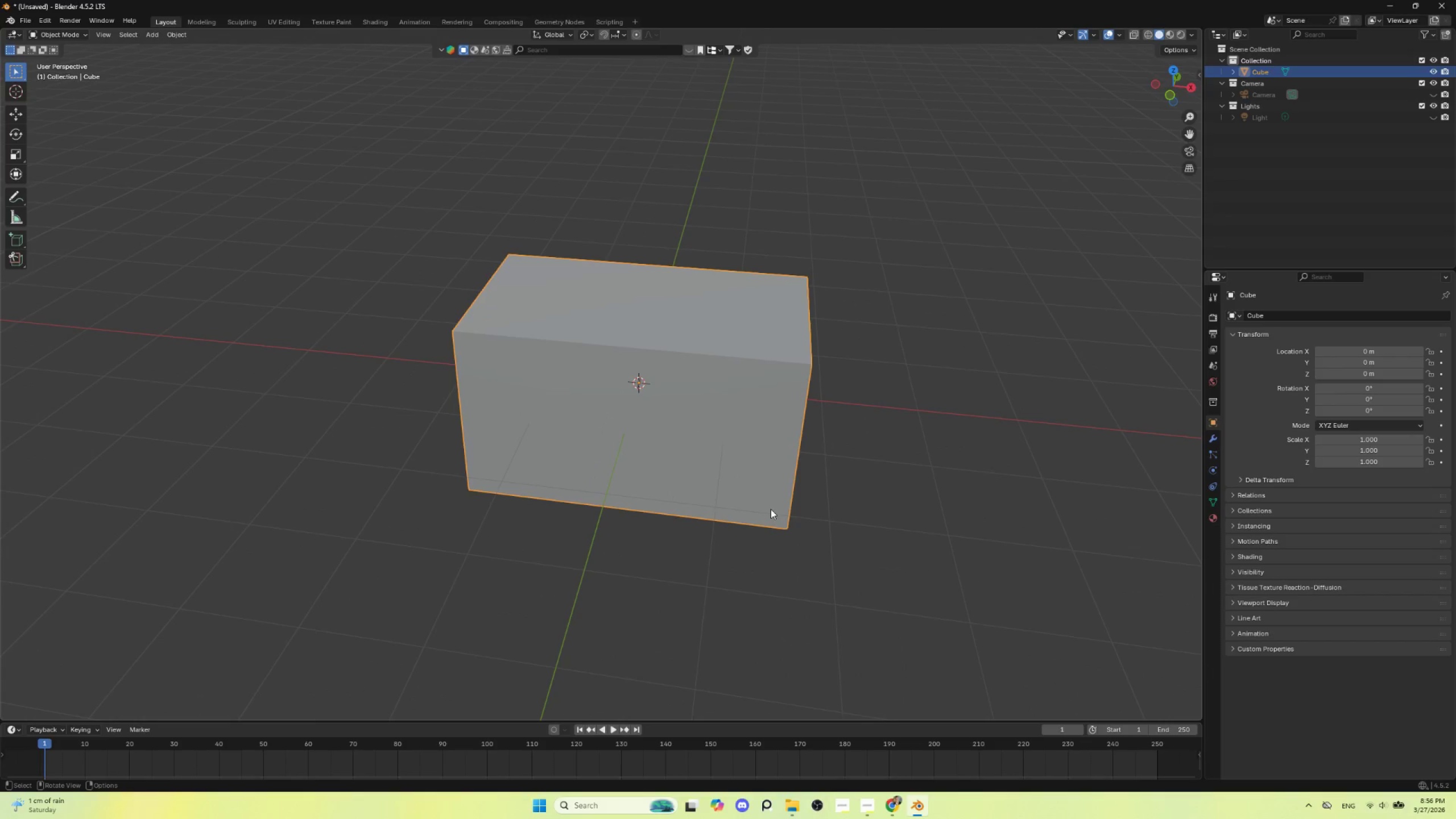 
hold_key(key=ShiftLeft, duration=22.48)
 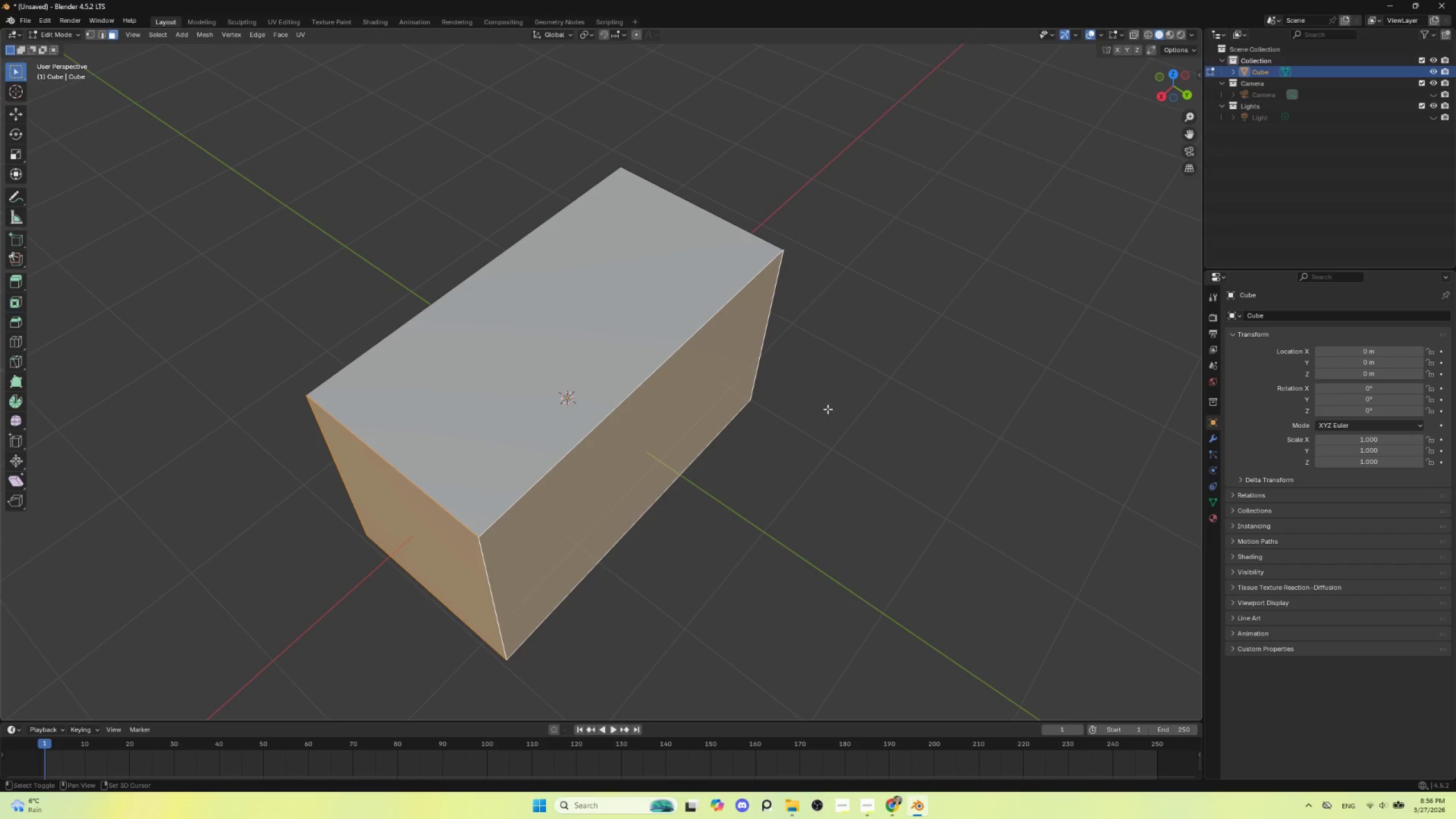 
key(Tab)
 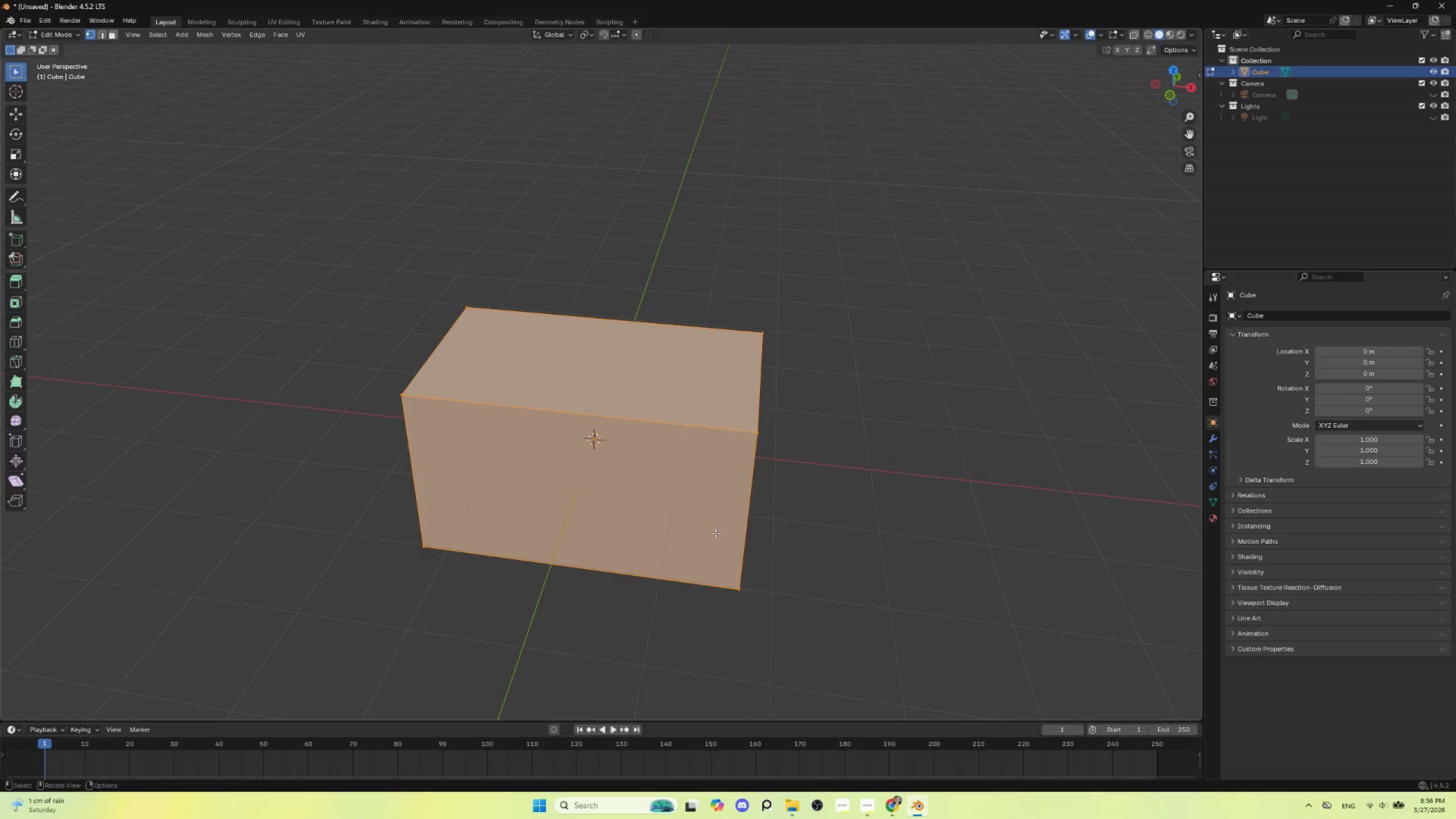 
key(Tab)
 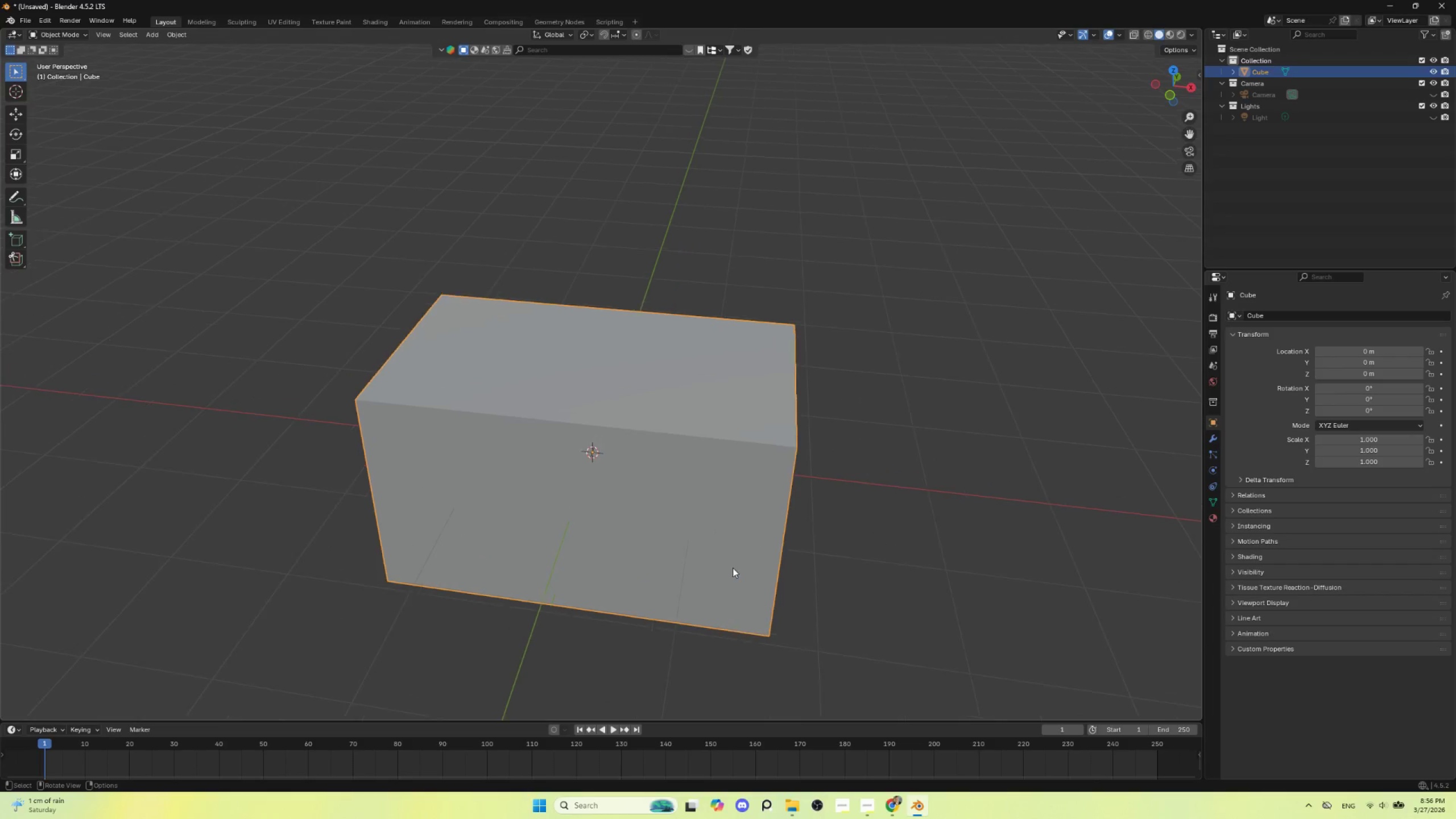 
scroll: coordinate [733, 568], scroll_direction: up, amount: 2.0
 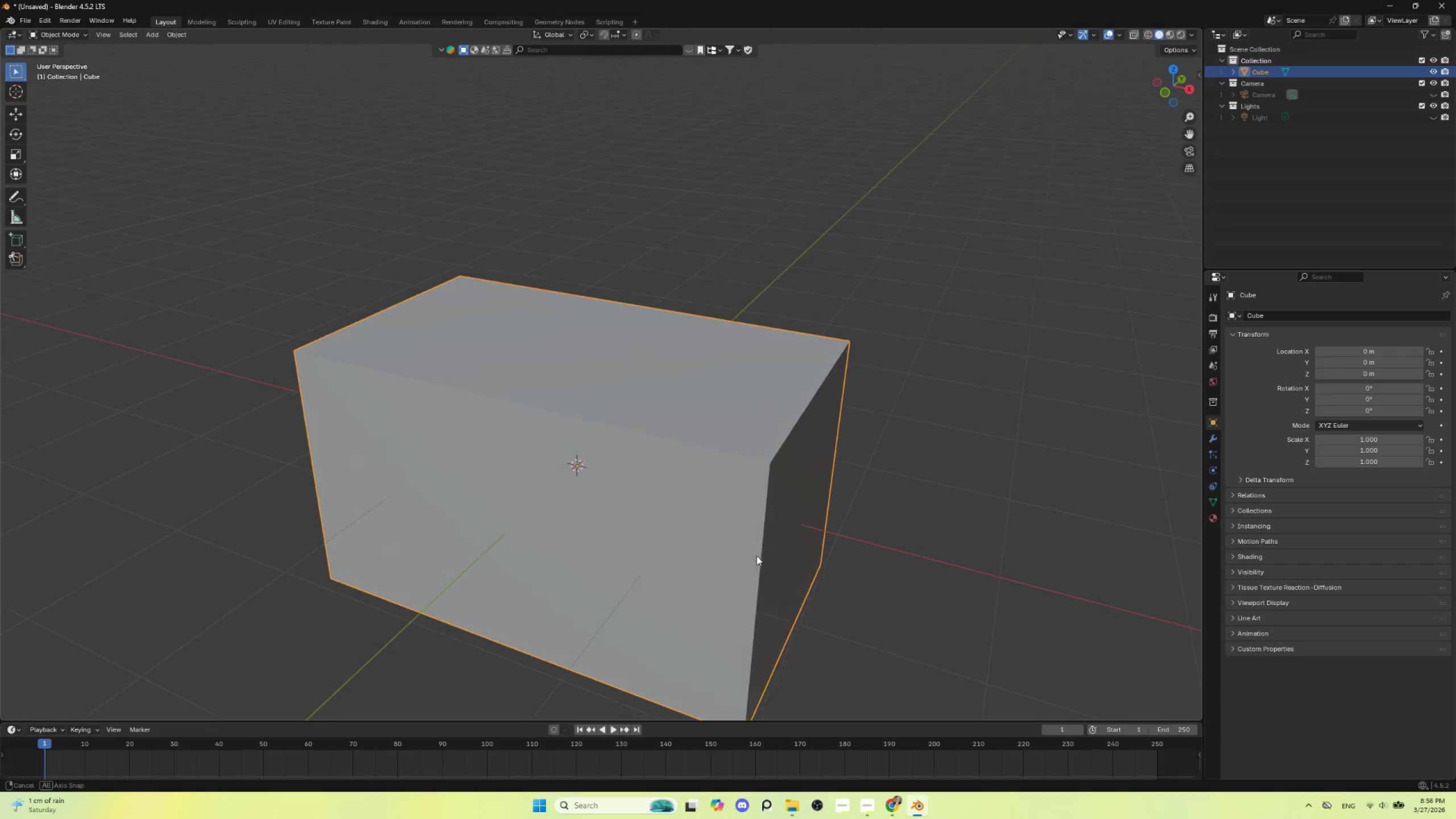 
left_click([778, 513])
 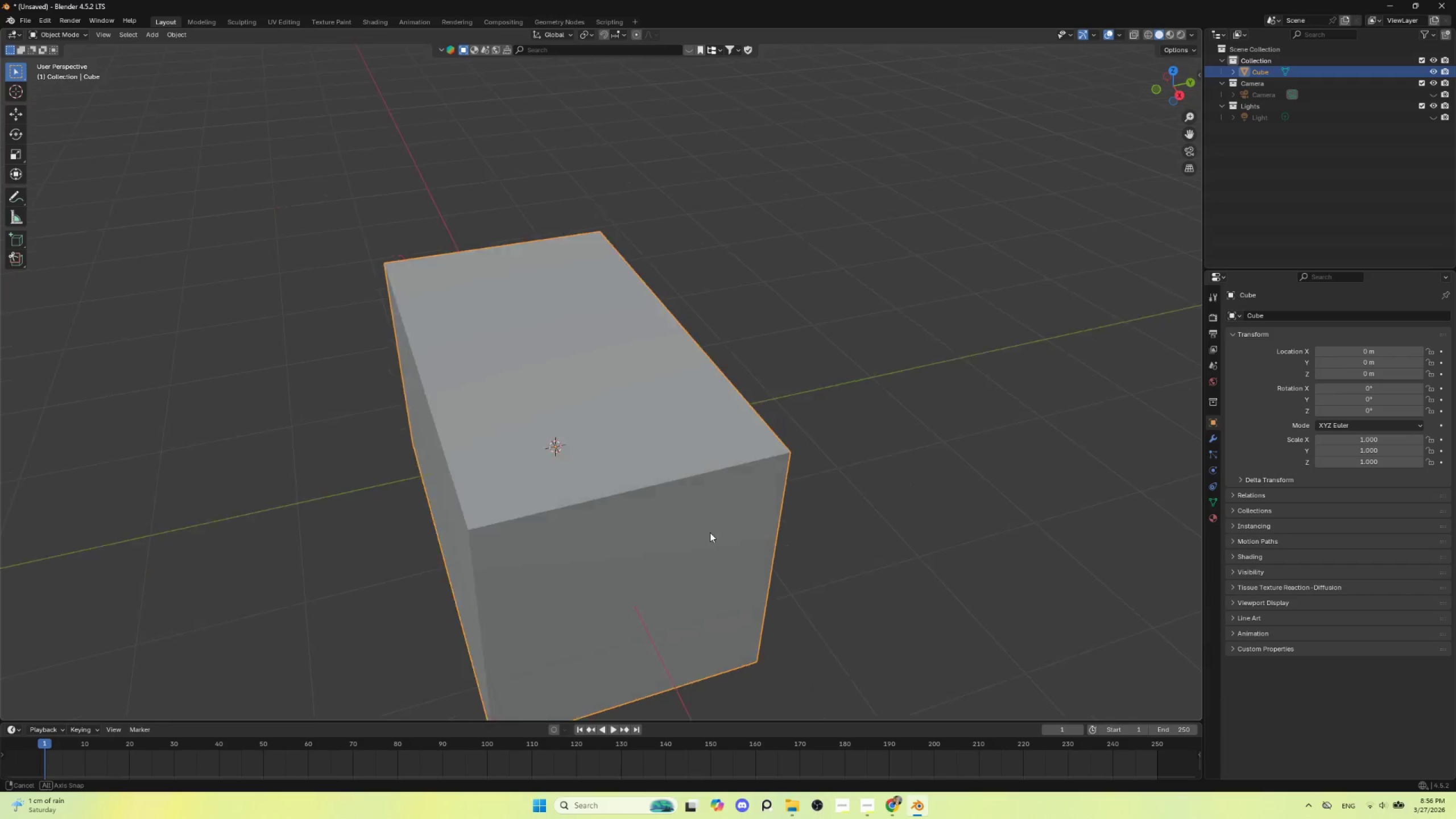 
type(sy)
 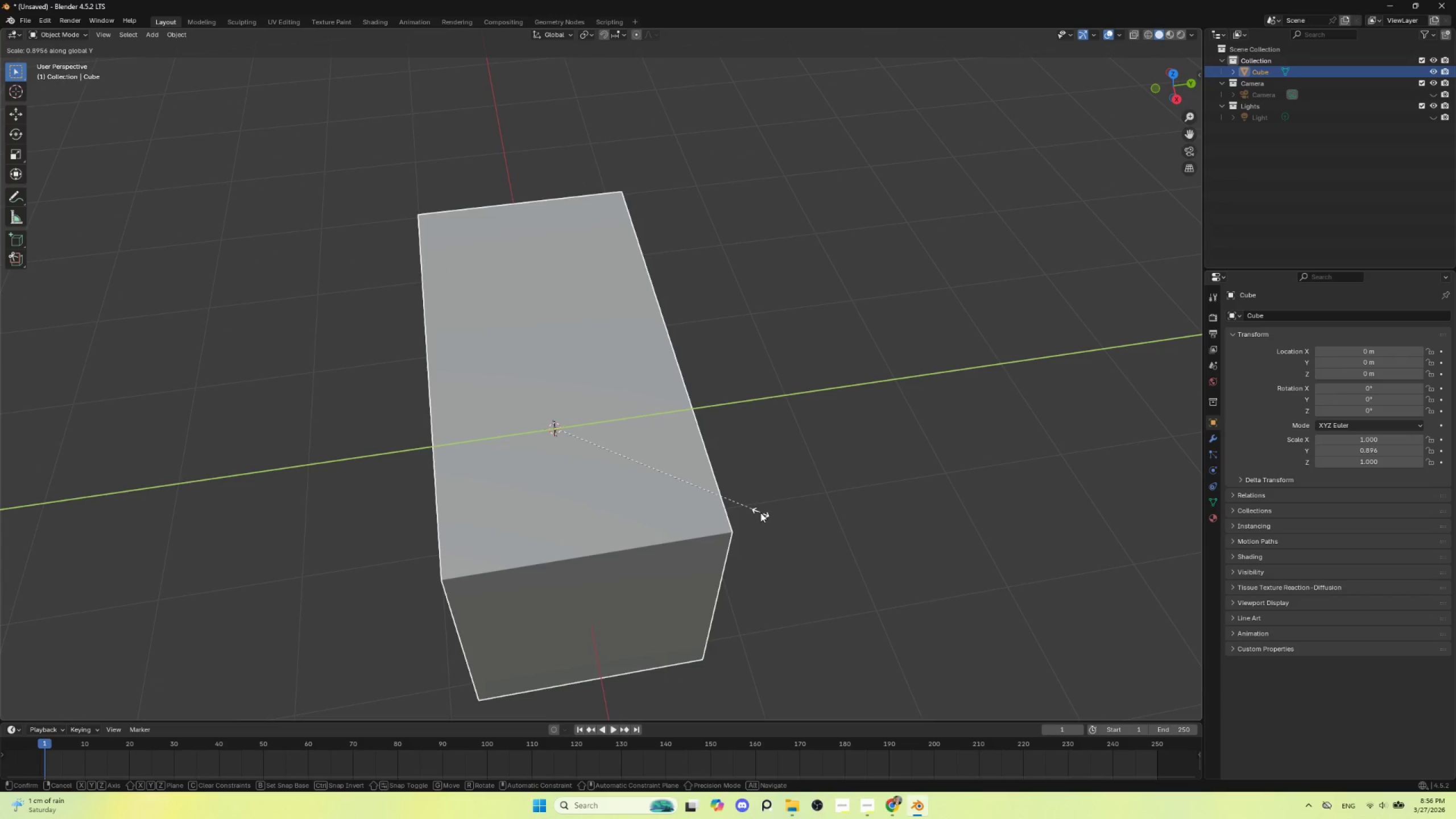 
left_click([760, 512])
 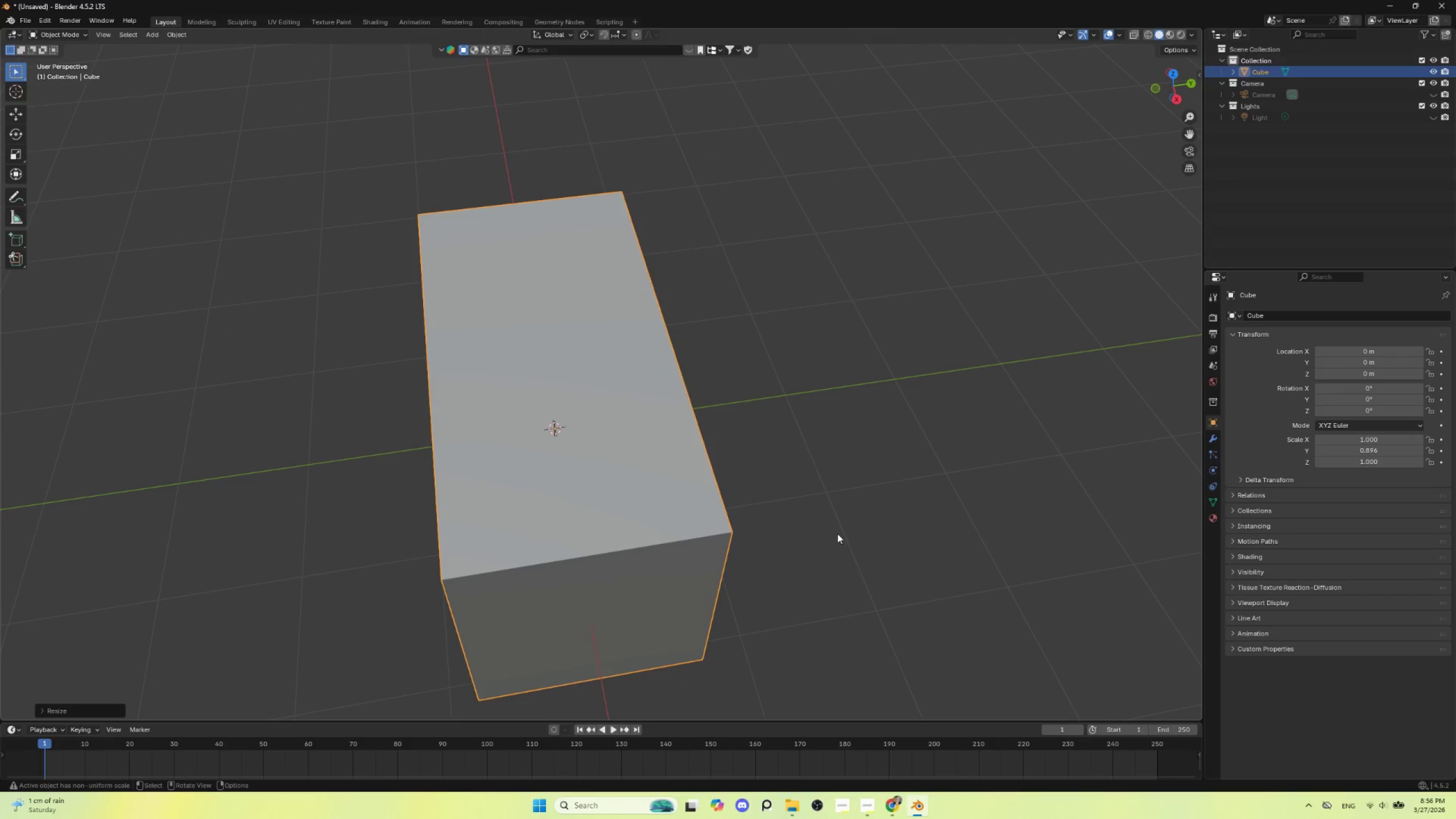 
type(sy)
 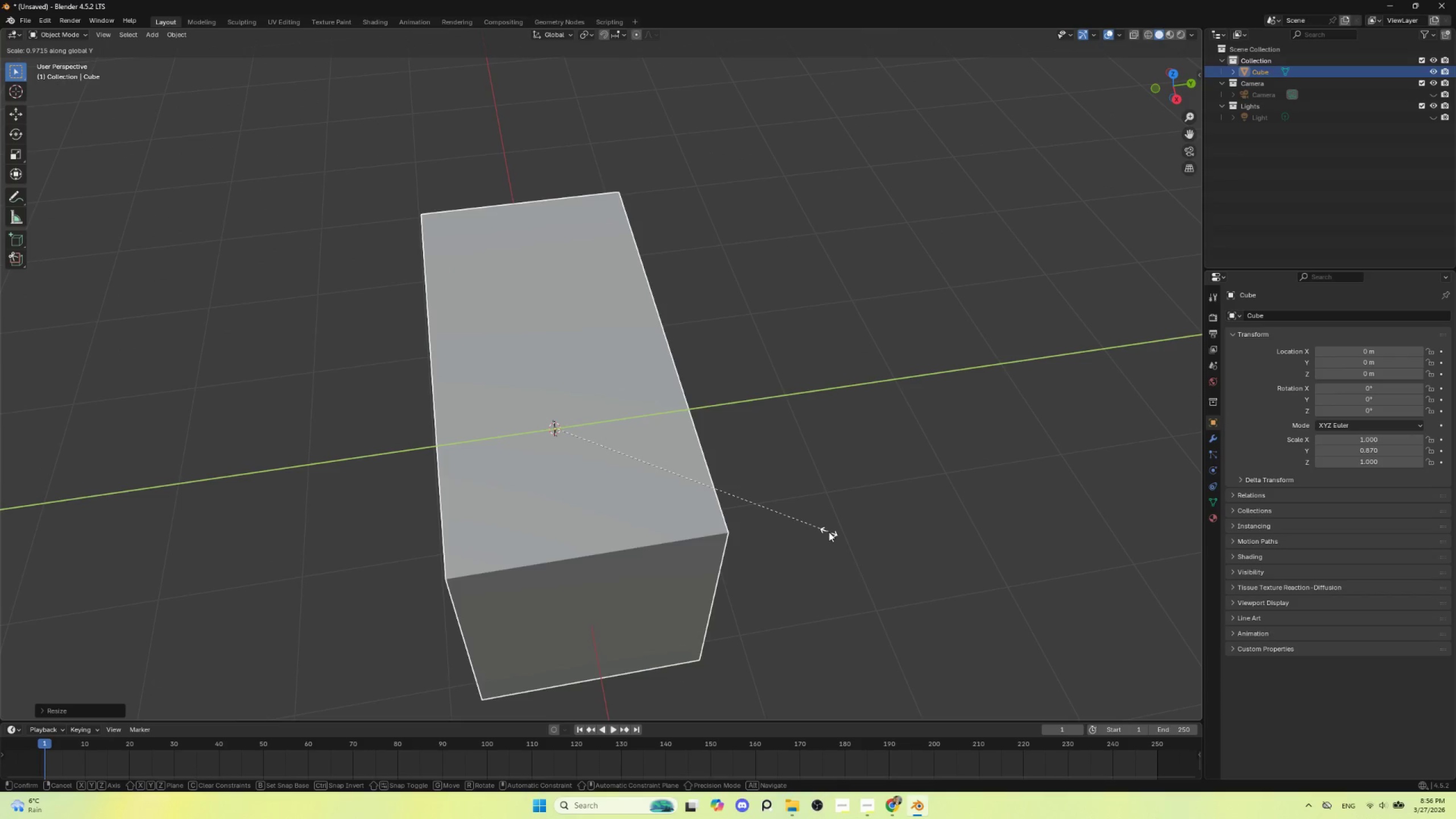 
left_click([829, 532])
 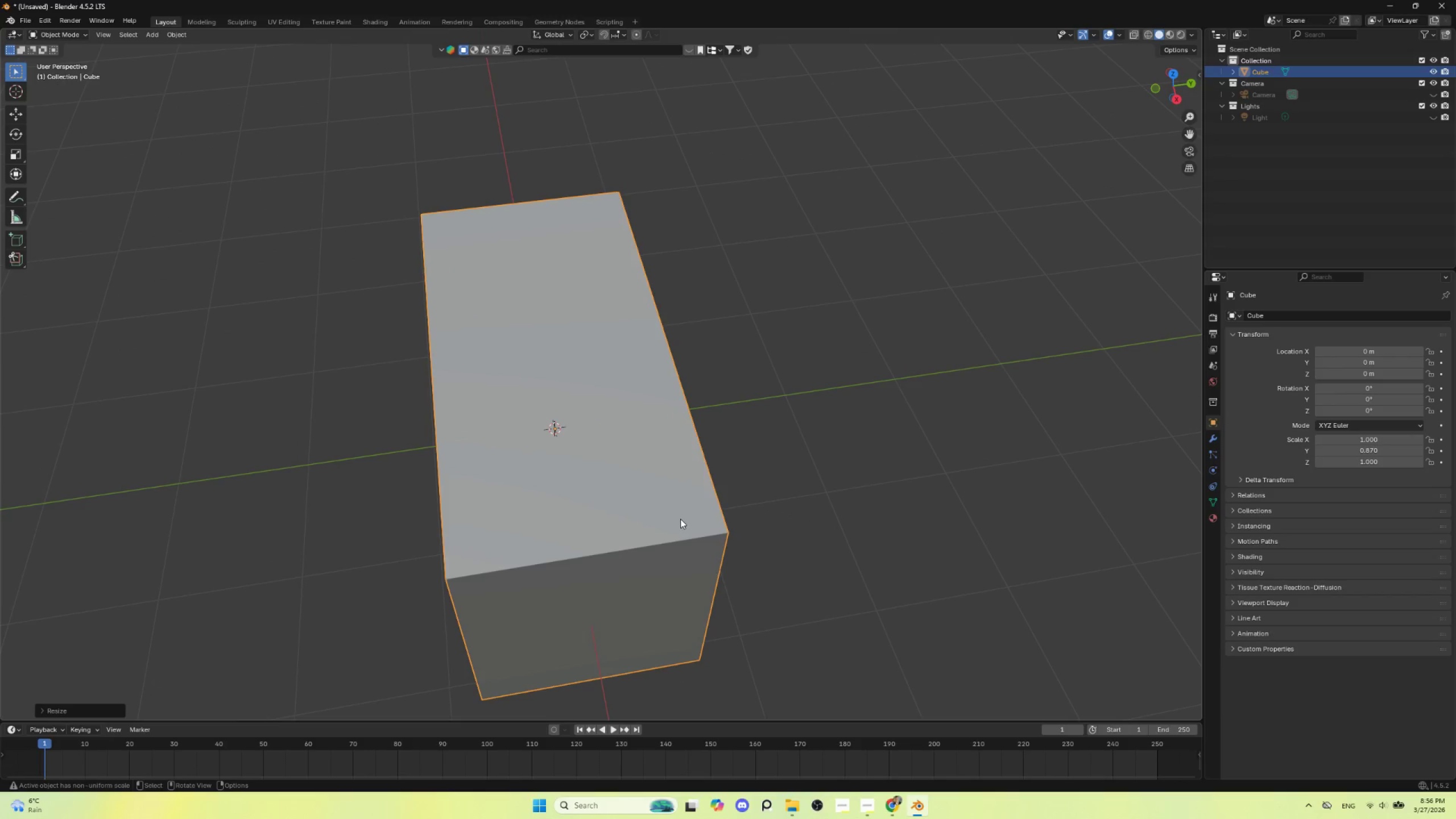 
key(Control+A)
 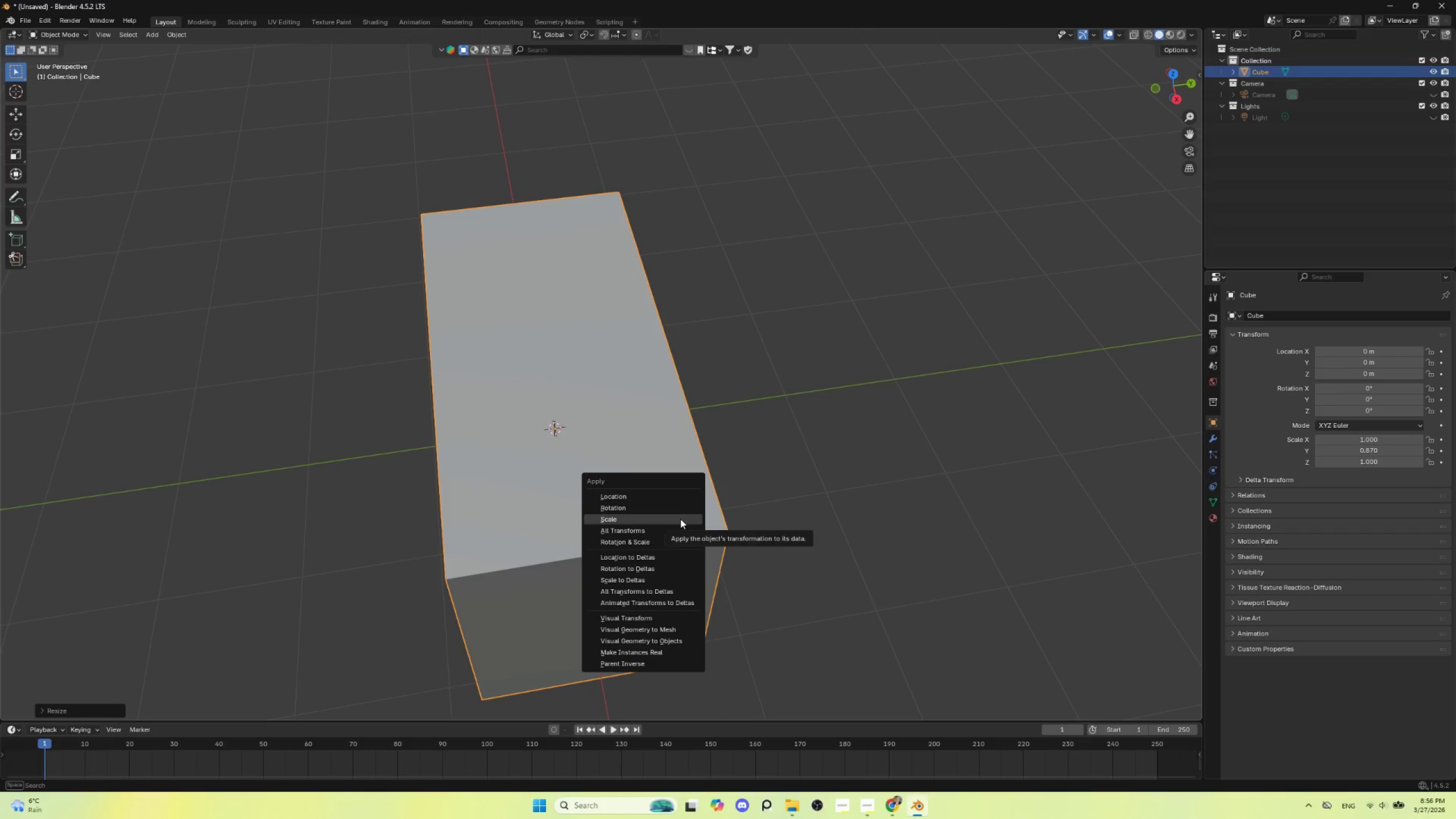 
left_click([680, 519])
 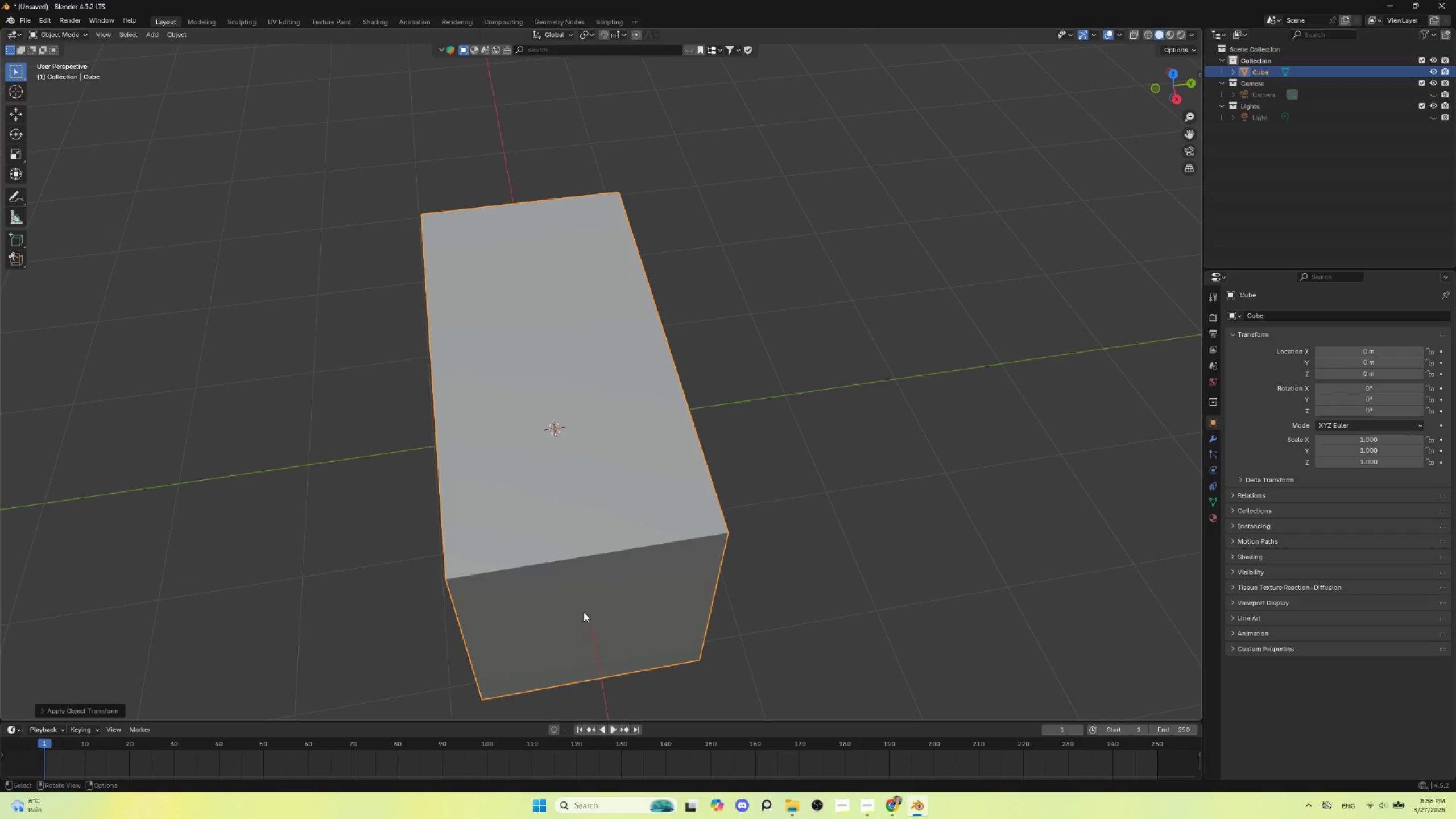 
left_click([584, 612])
 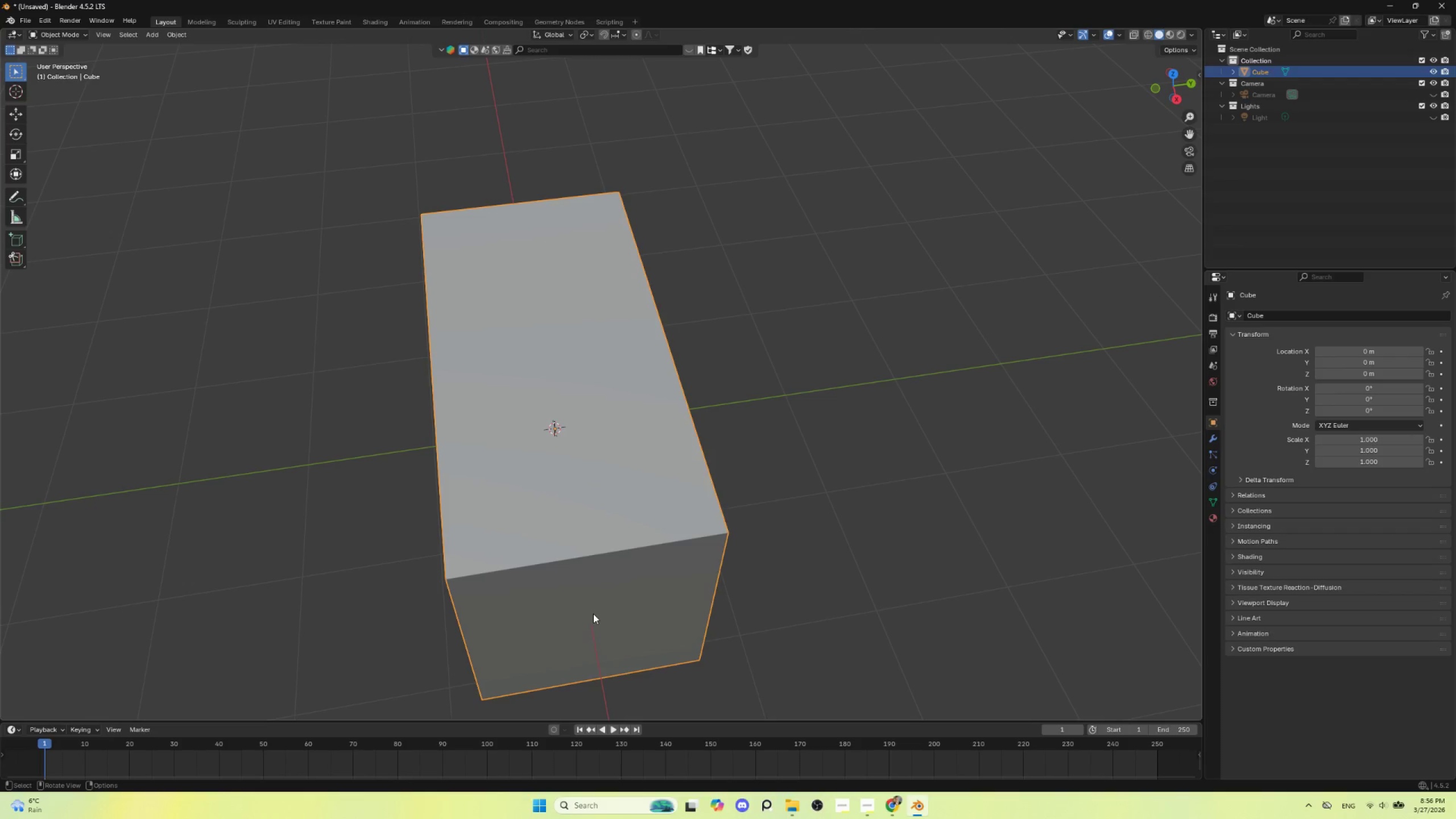 
key(Tab)
 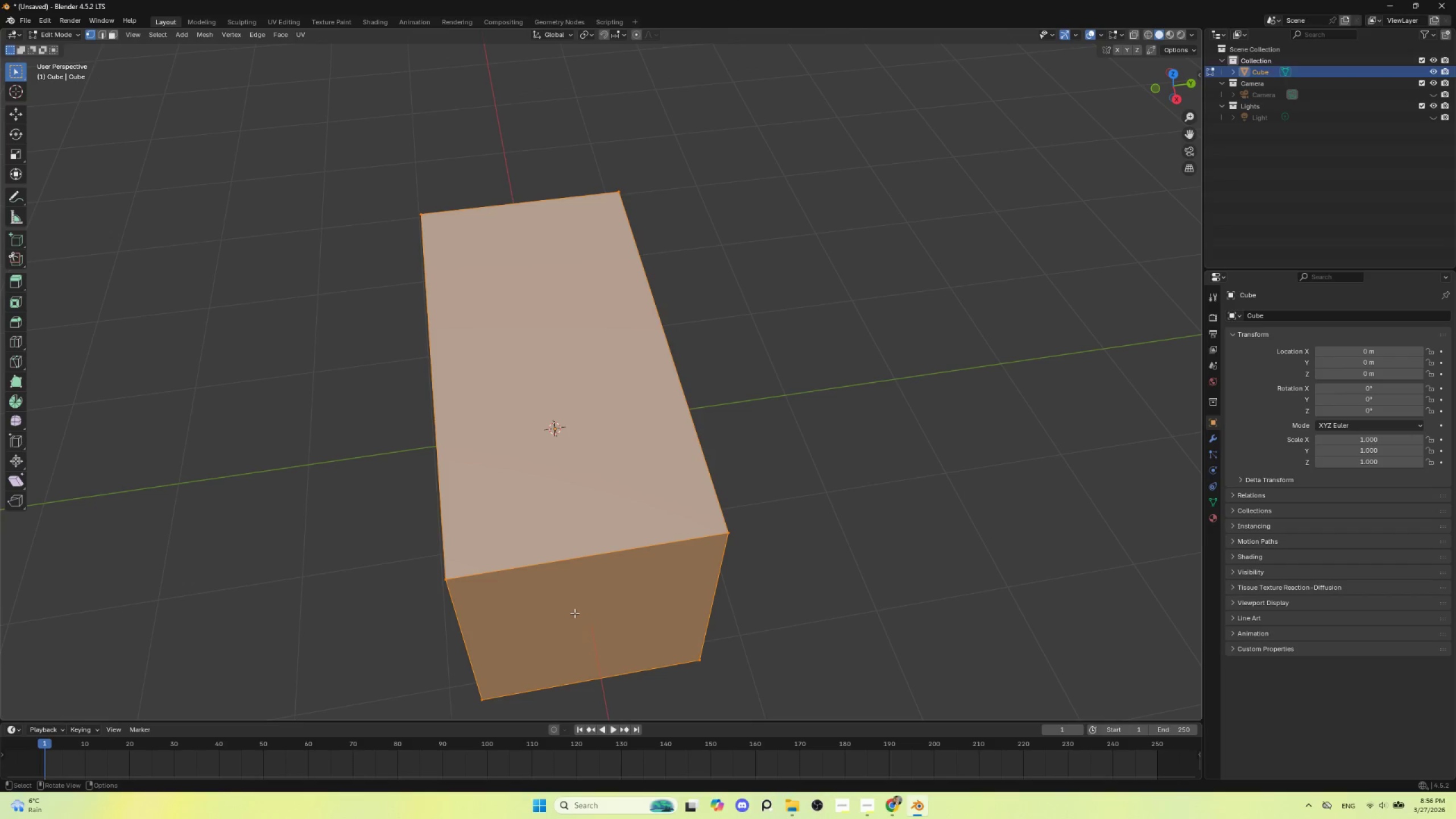 
left_click([574, 613])
 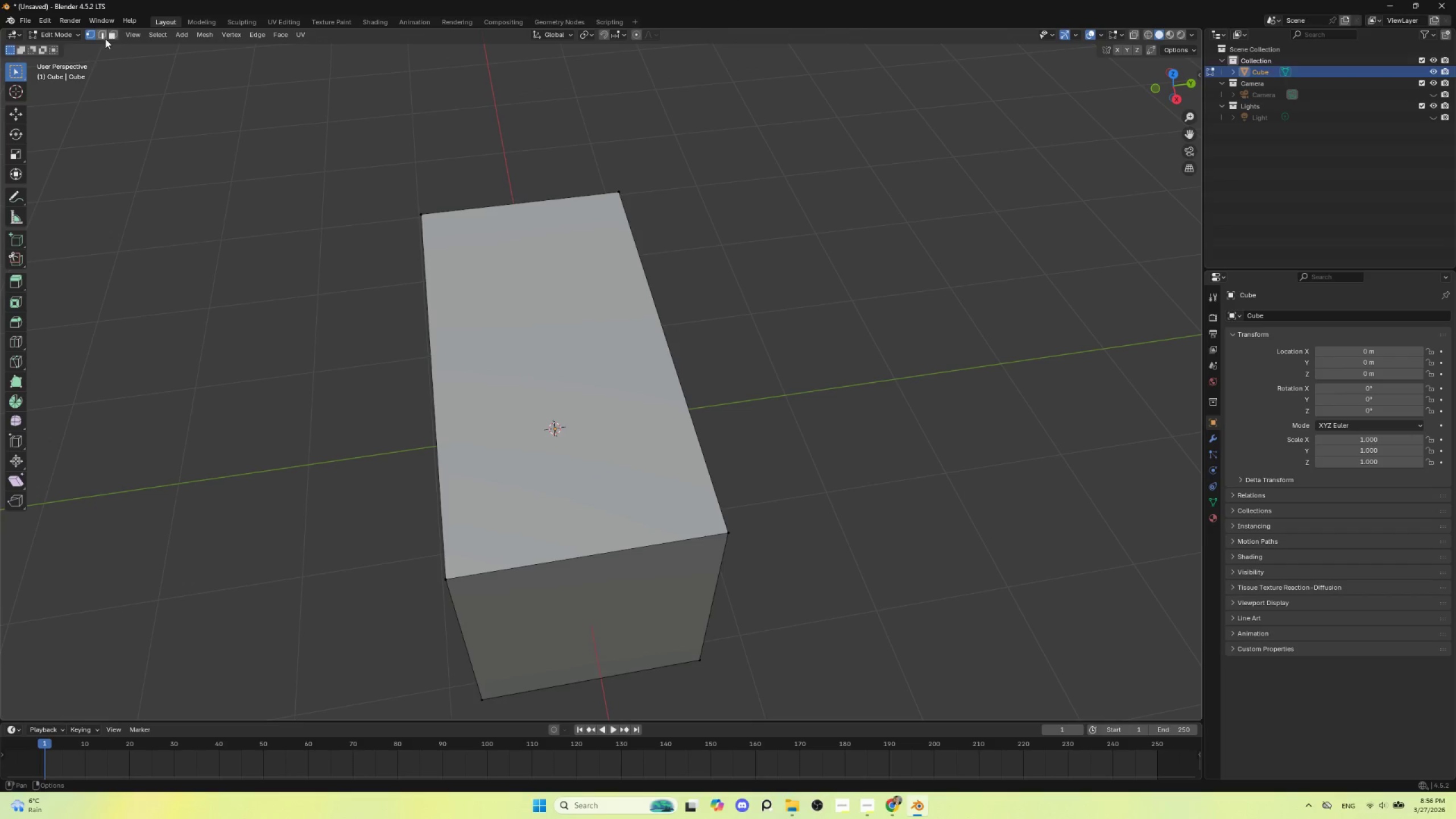 
left_click([112, 35])
 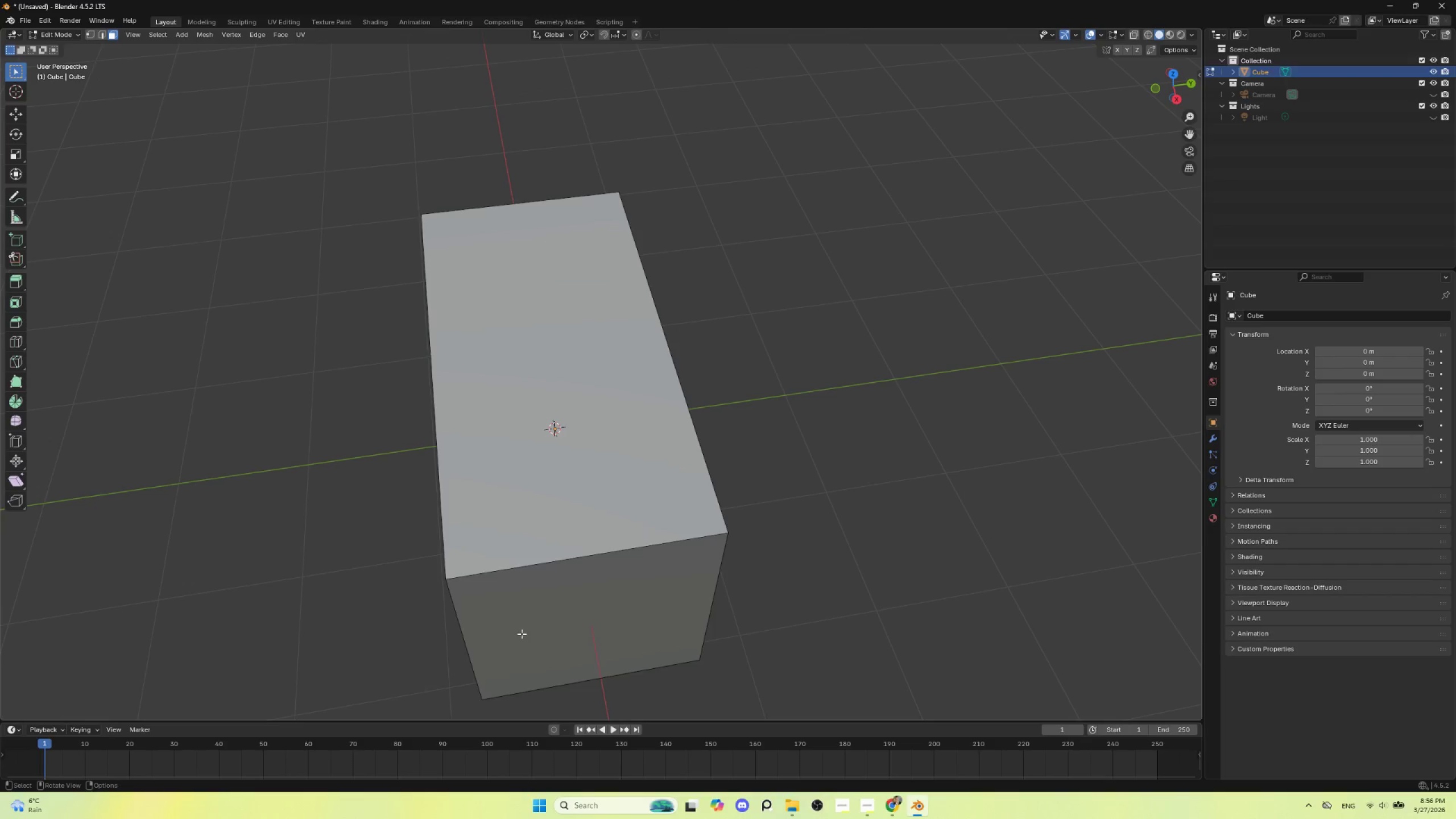 
left_click([522, 634])
 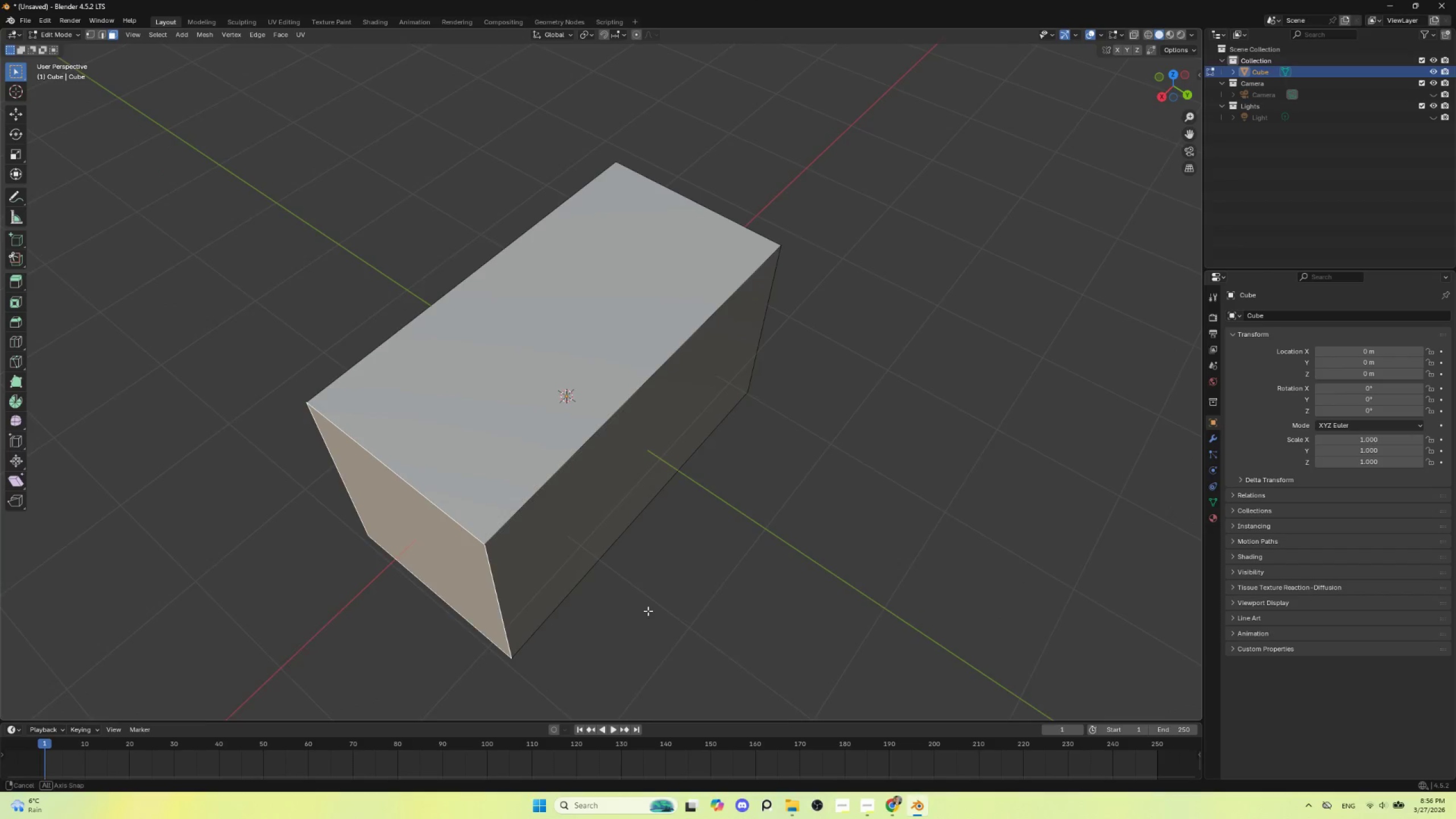 
hold_key(key=ShiftLeft, duration=0.56)
left_click([577, 491])
 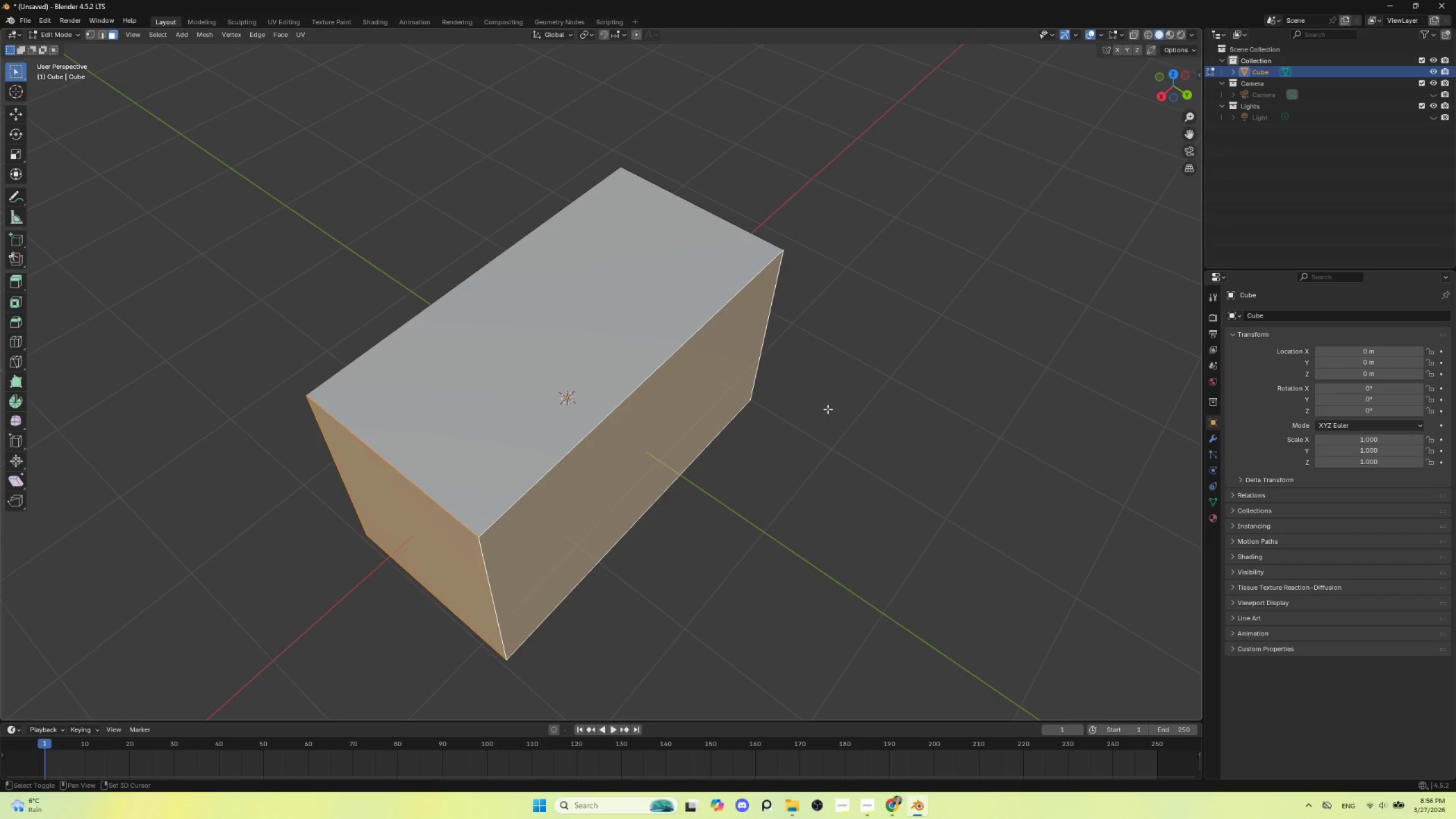 
hold_key(key=ShiftLeft, duration=1.52)
 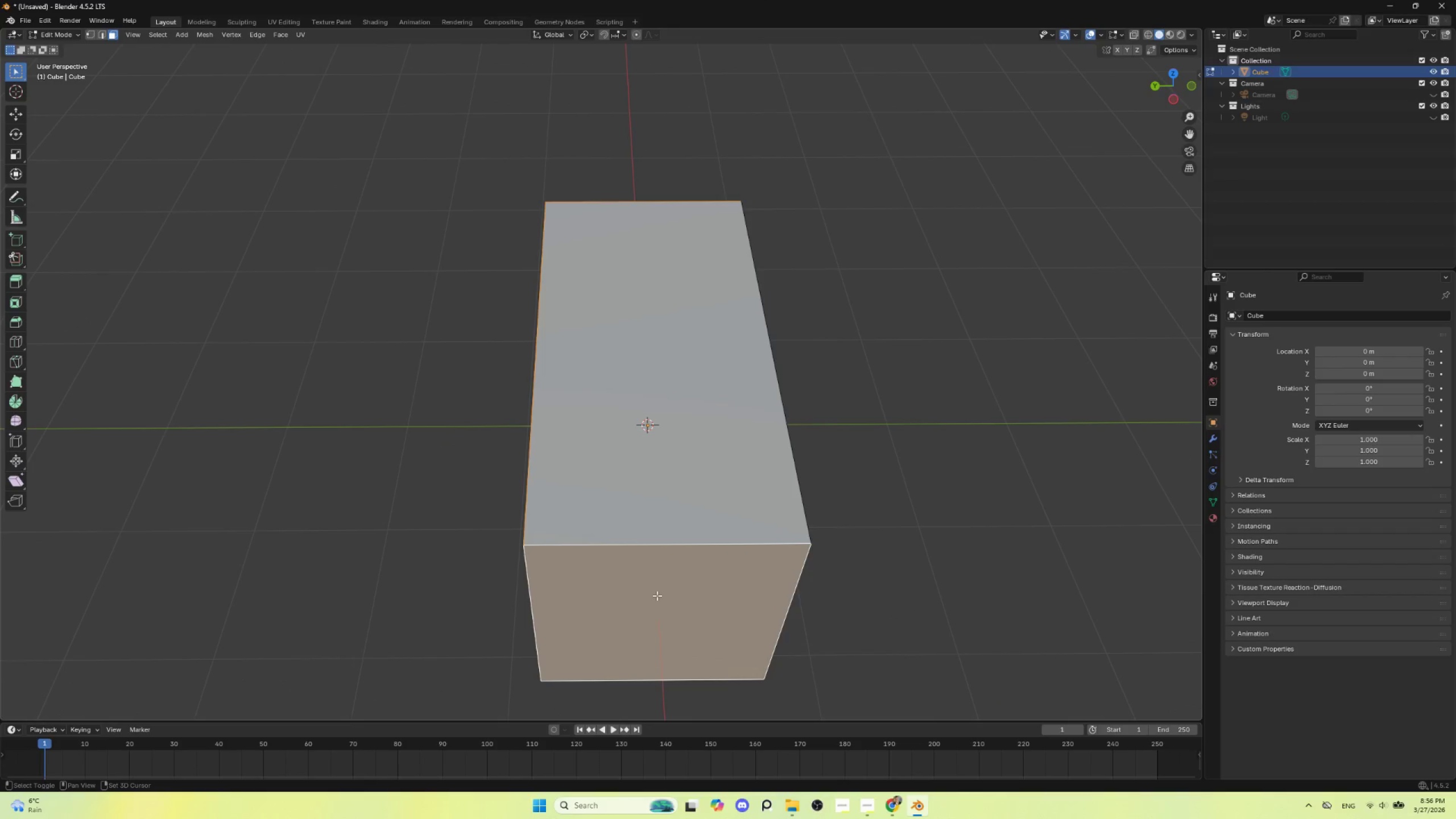 
hold_key(key=ShiftLeft, duration=0.78)
left_click([657, 595])
 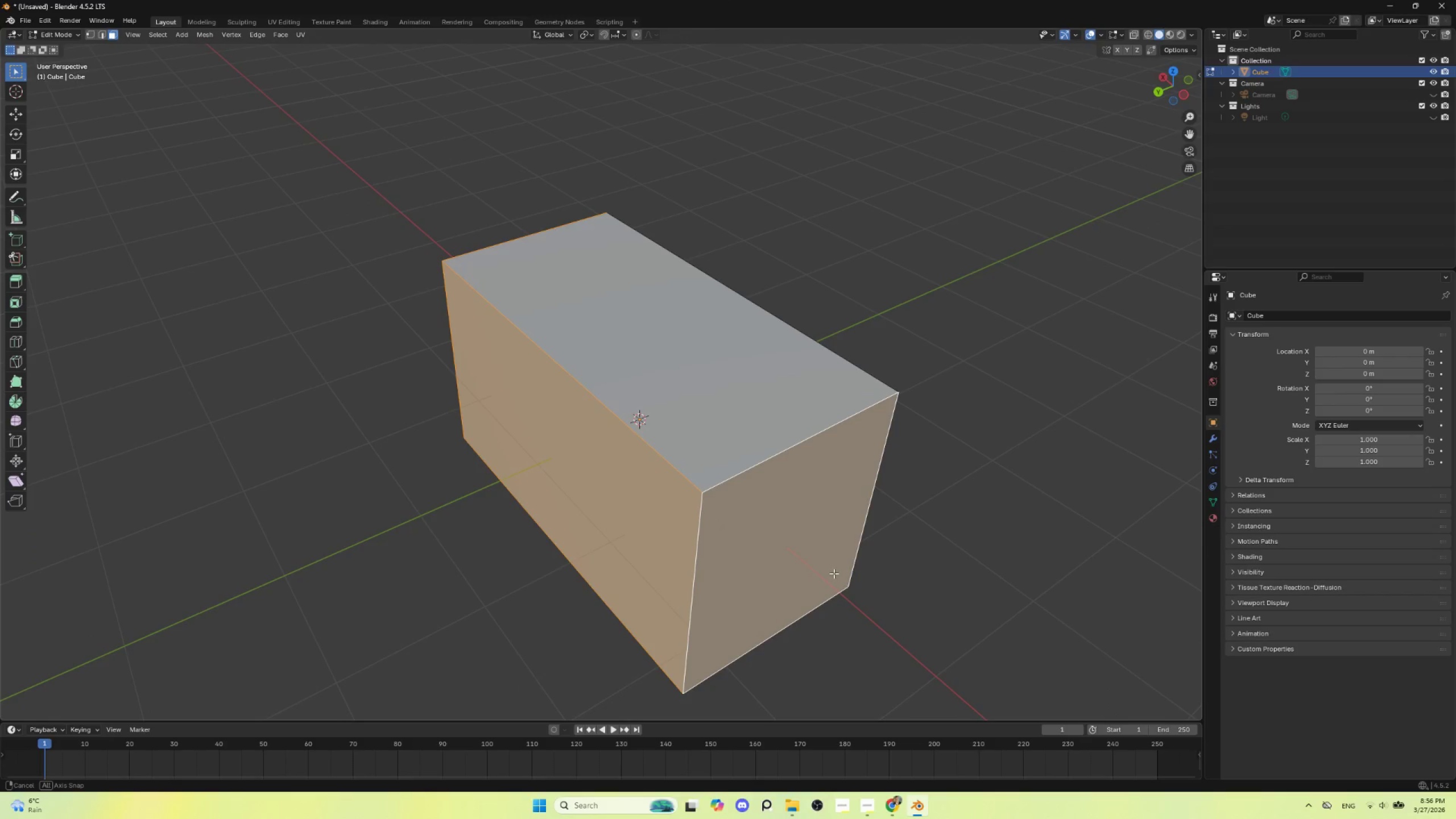 
wait(14.94)
 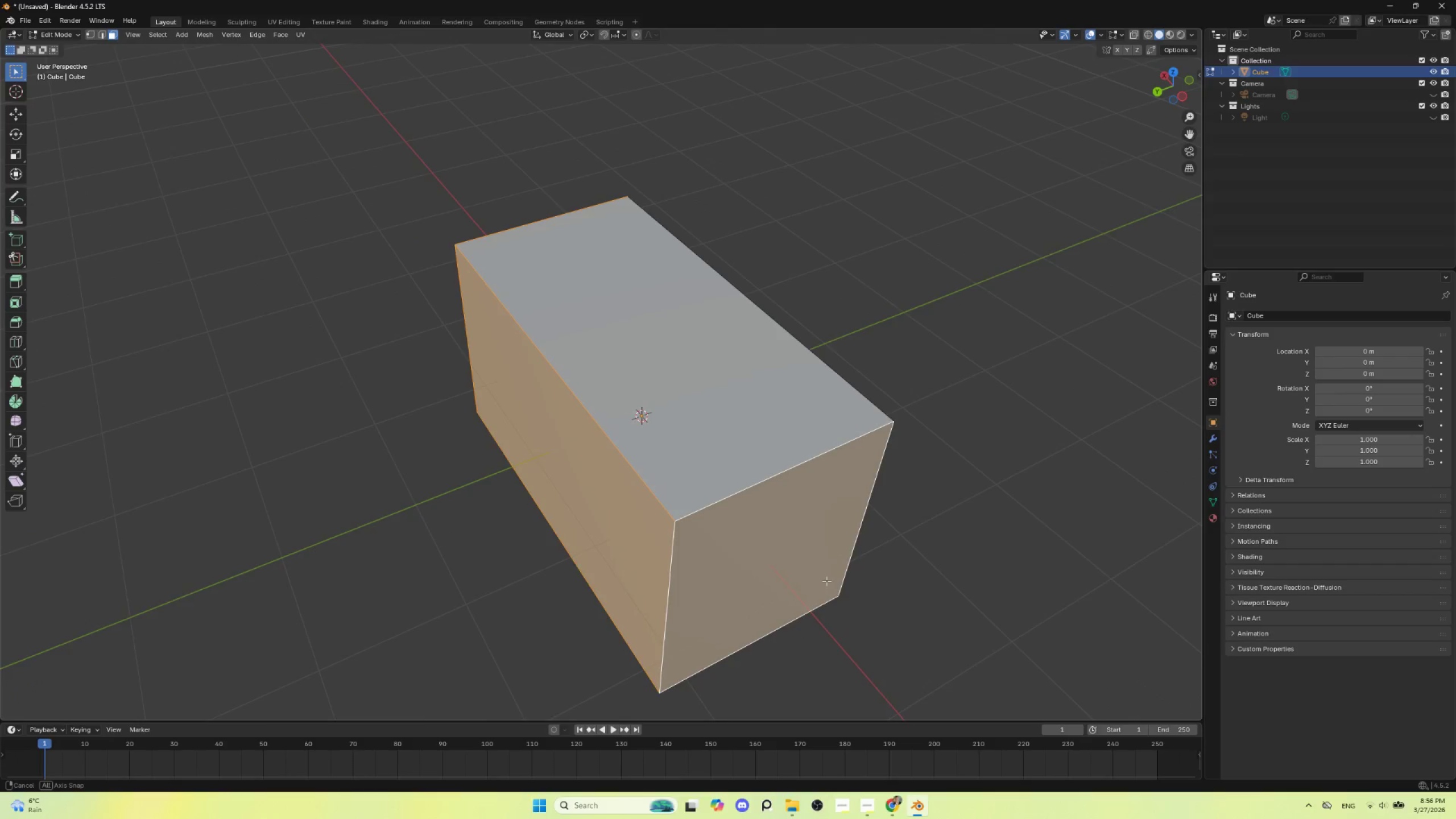 
key(Shift+D)
 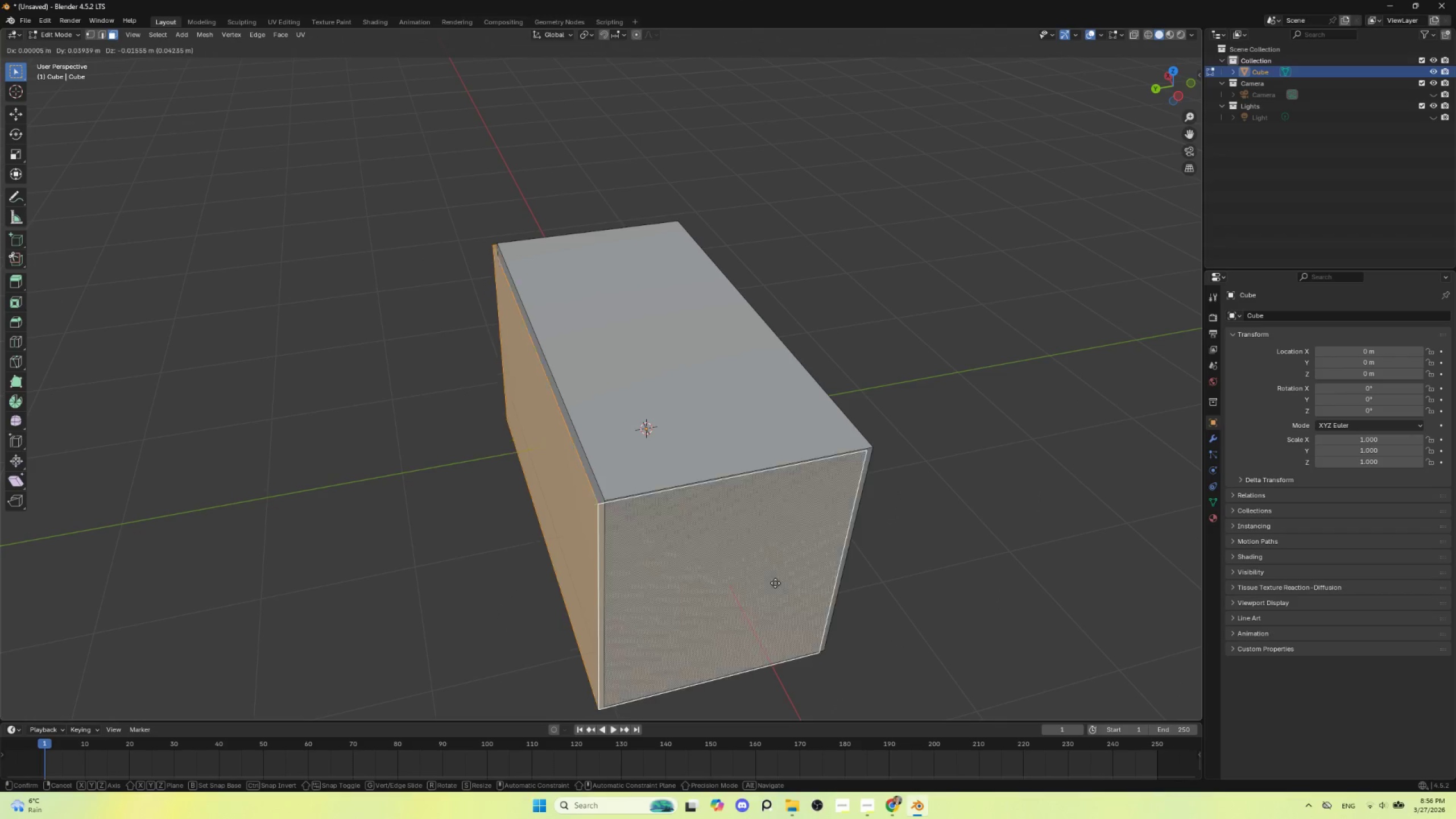 
key(Escape)
 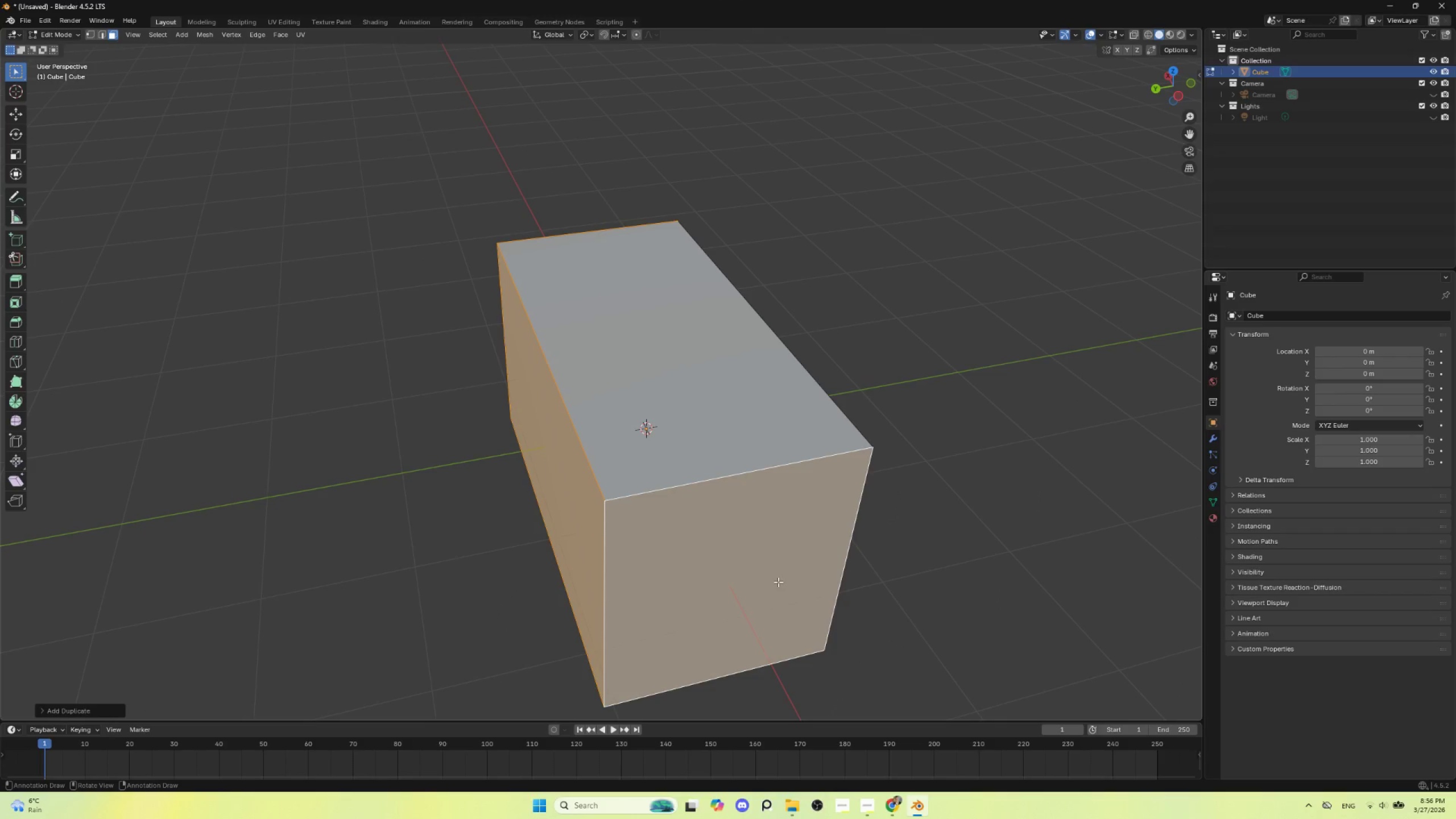 
key(P)
 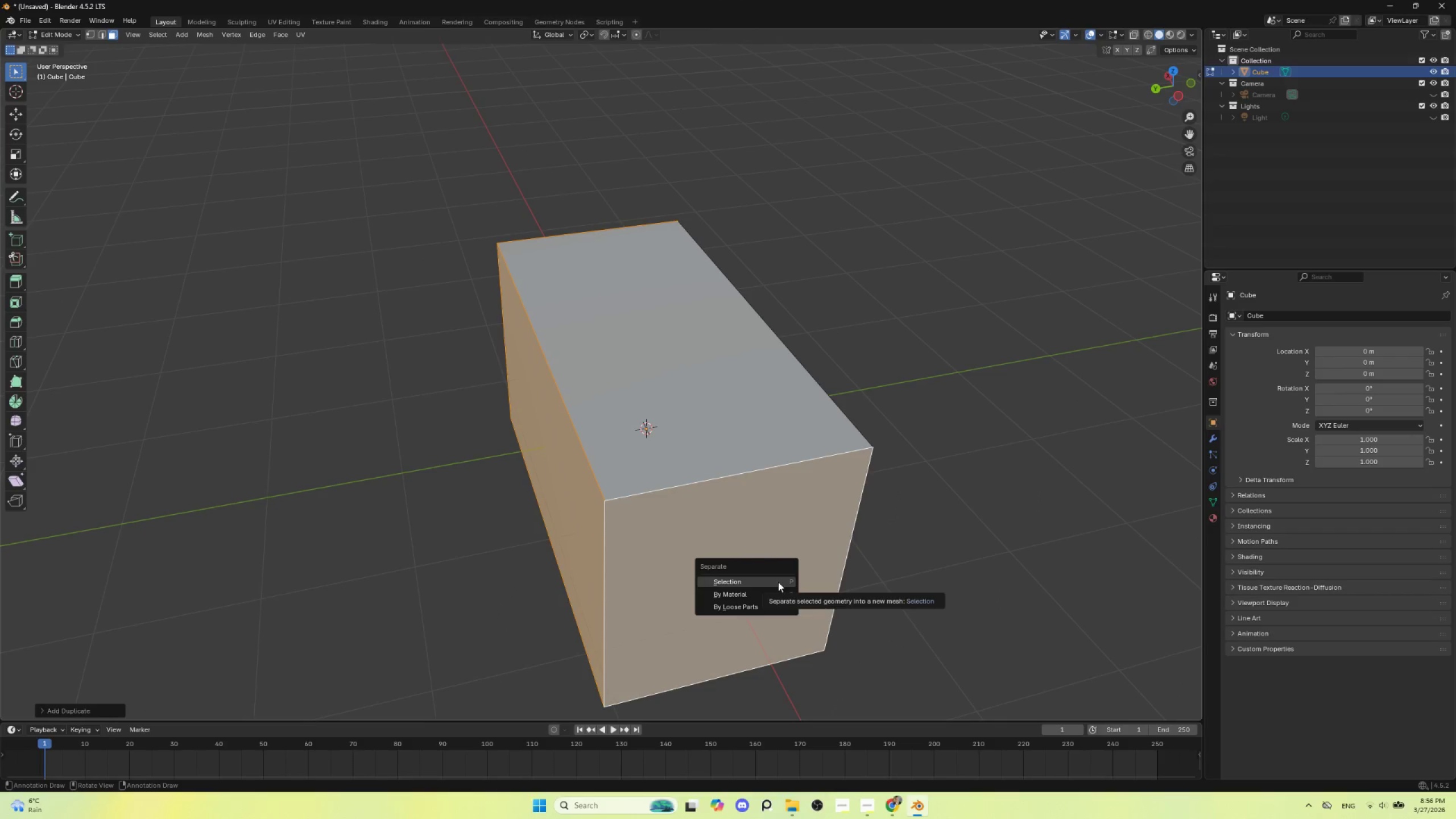 
left_click([778, 582])
 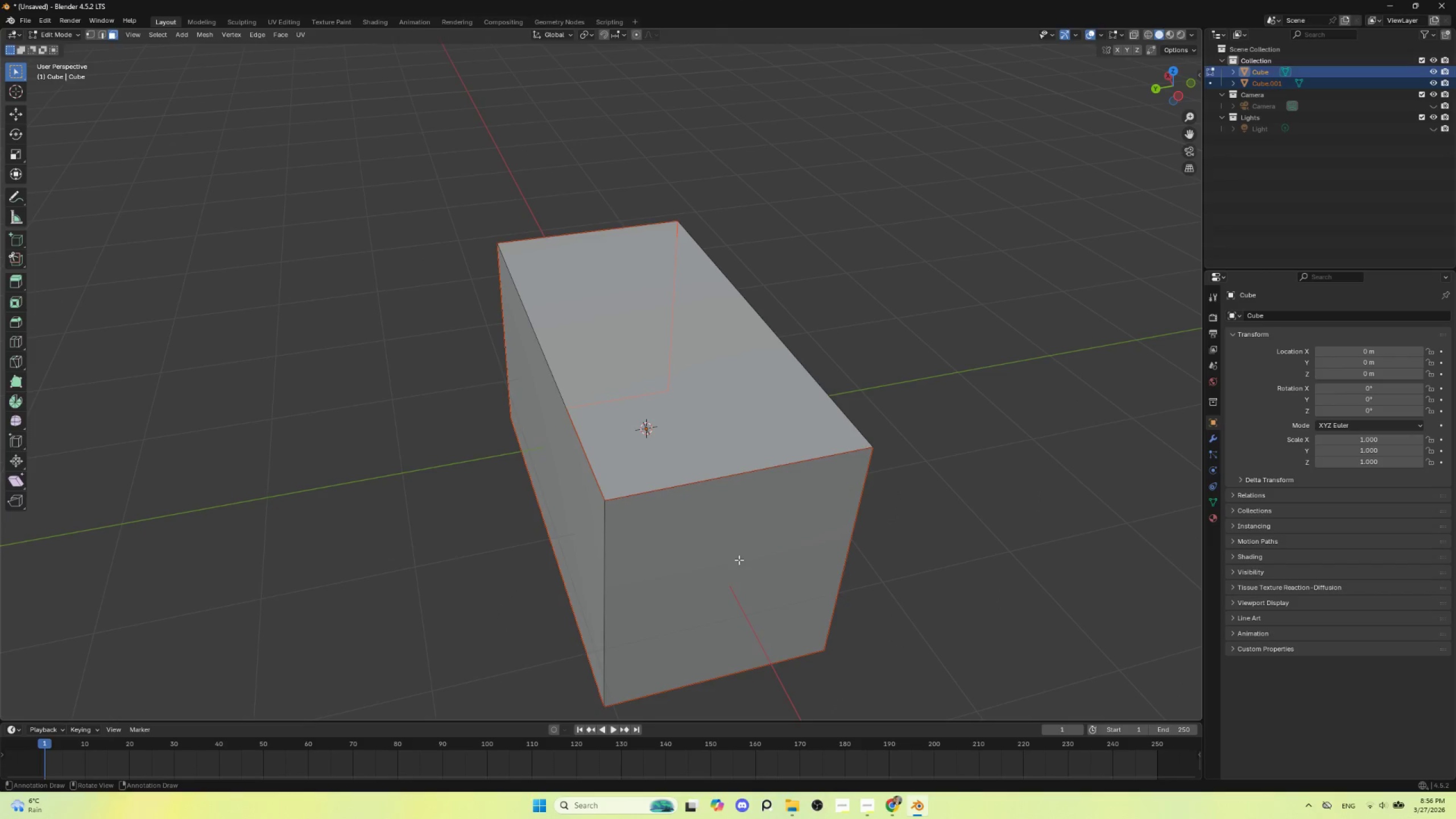 
key(Tab)
 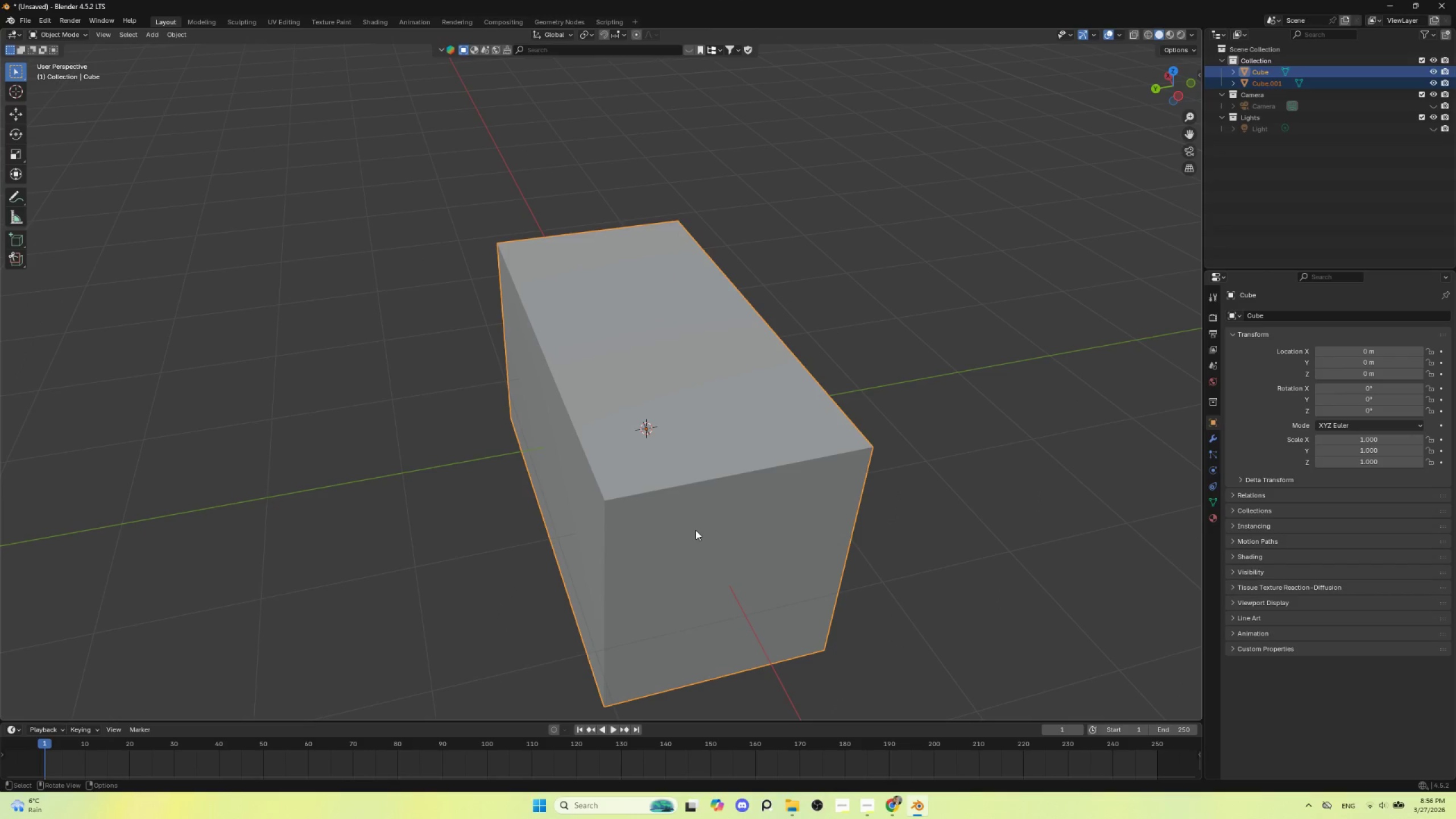 
left_click([696, 530])
 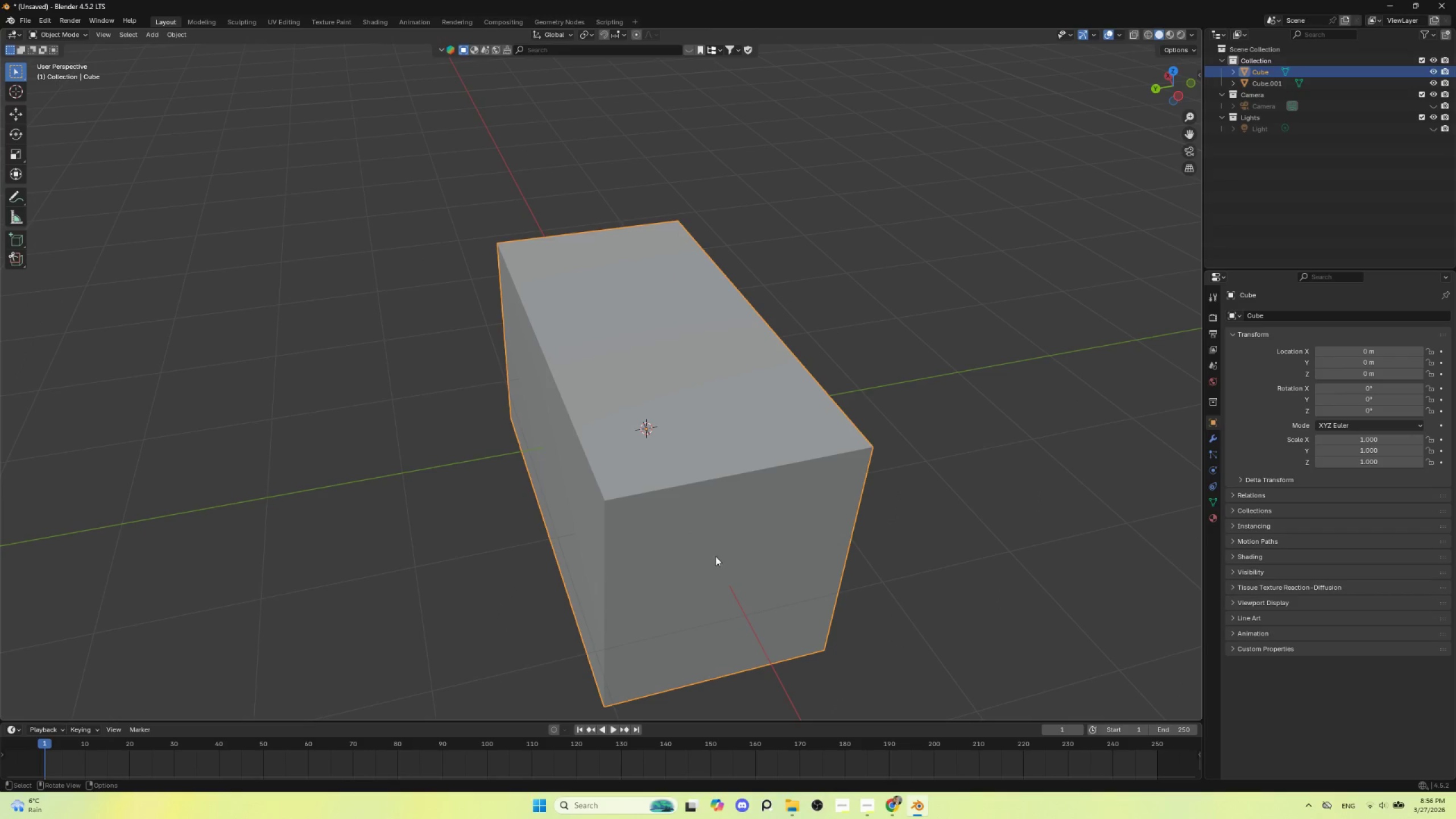 
left_click([715, 556])
 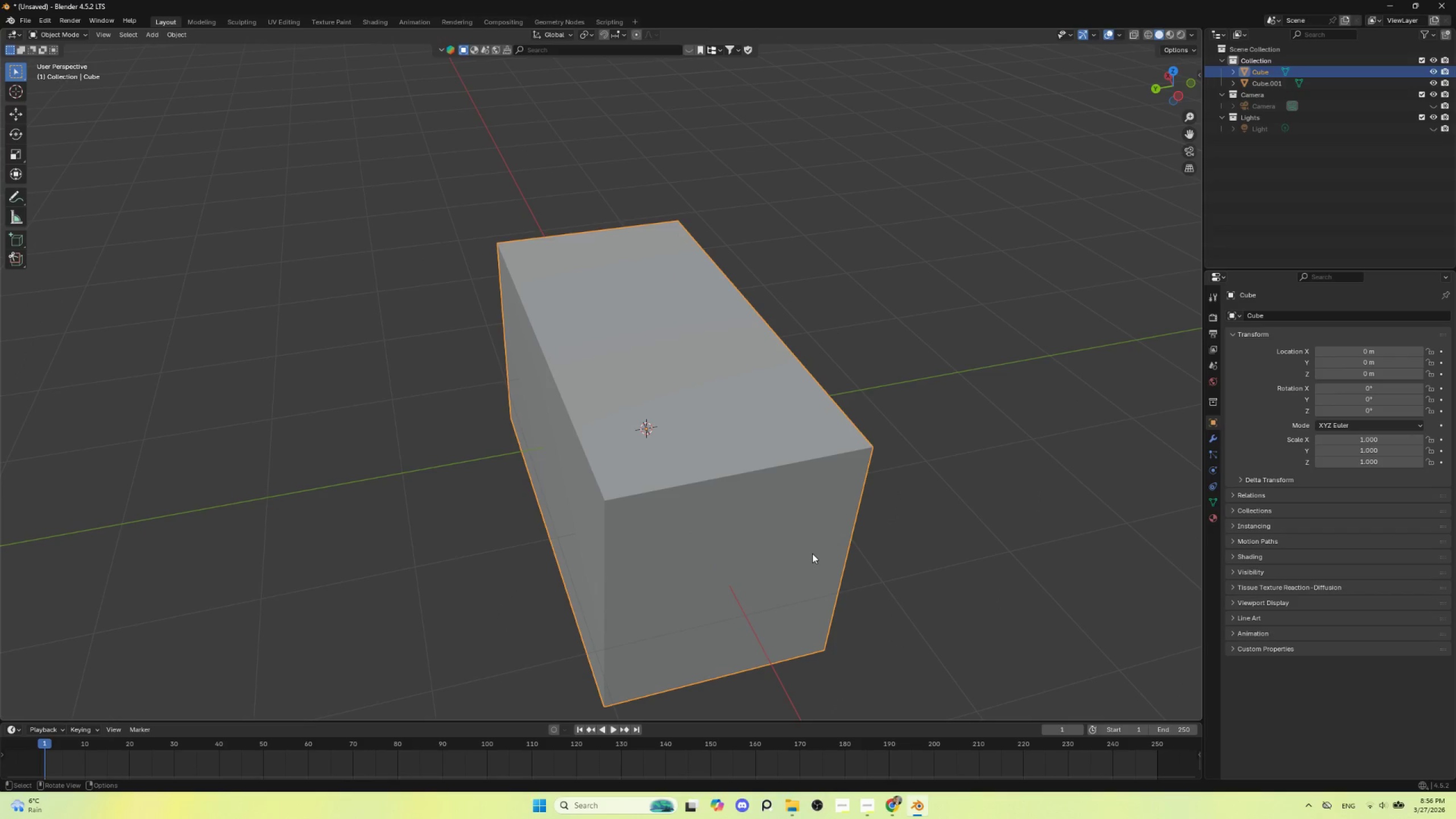 
key(Control+Z)
 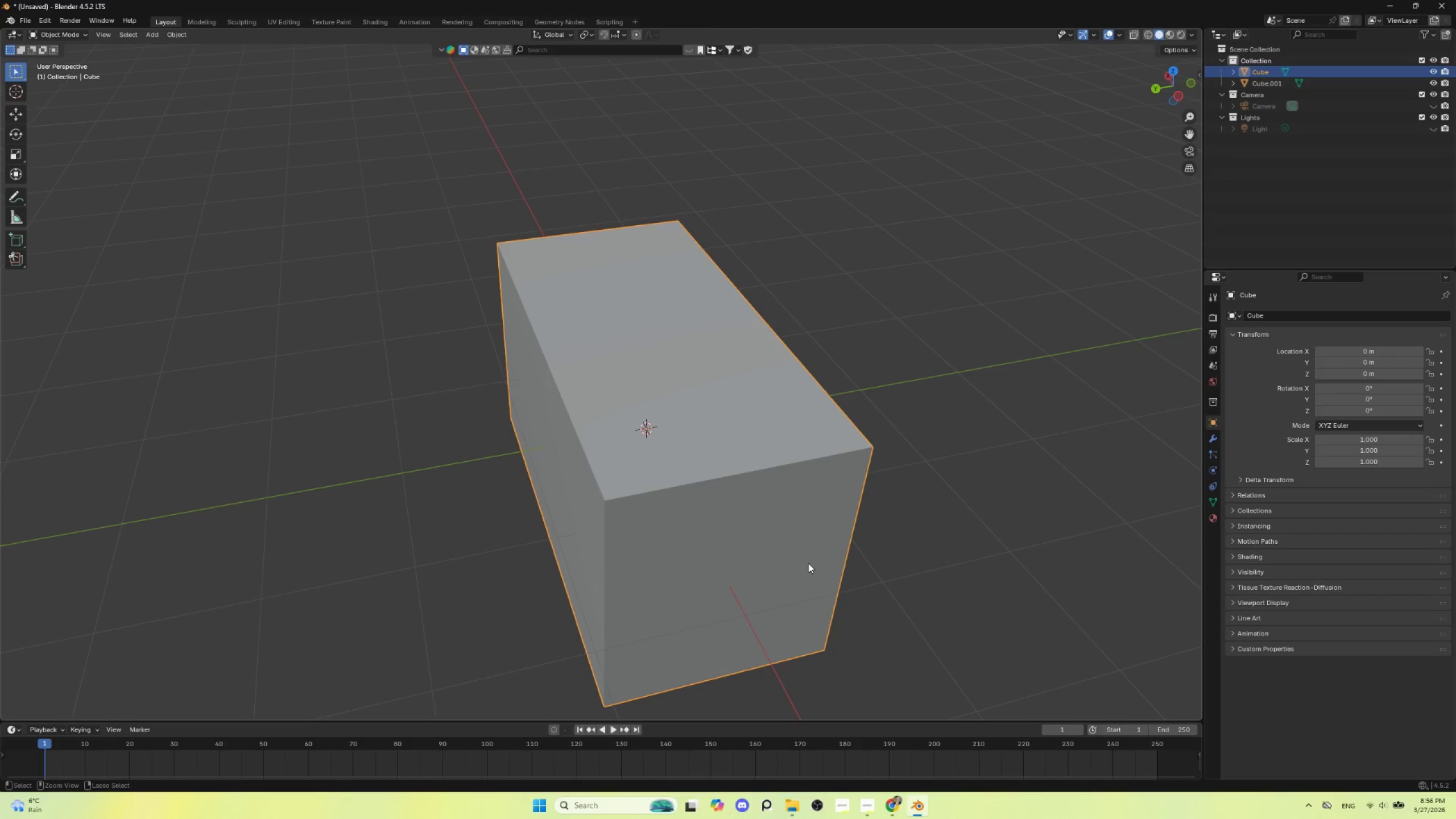 
key(Control+Z)
 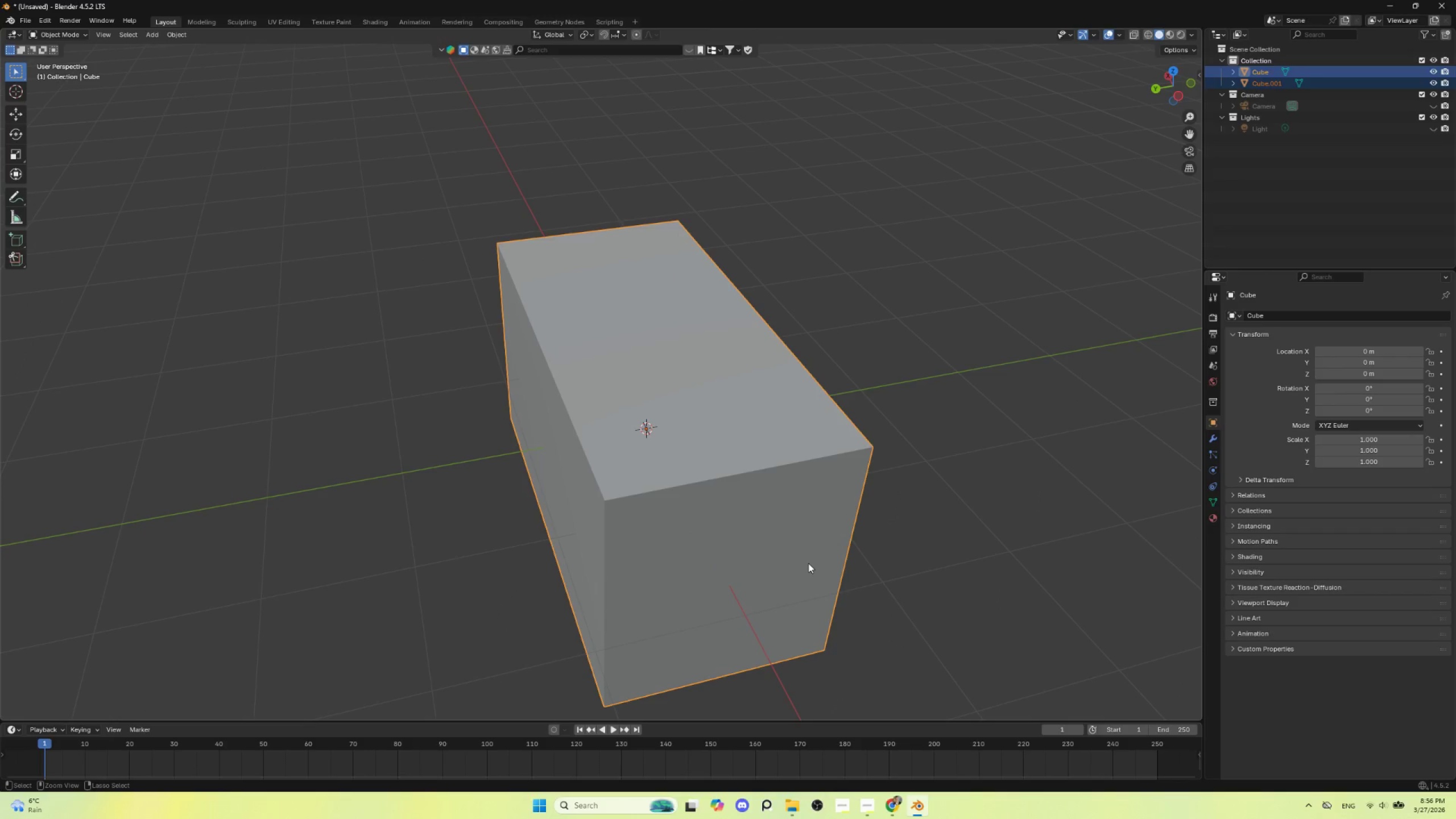 
key(Control+Z)
 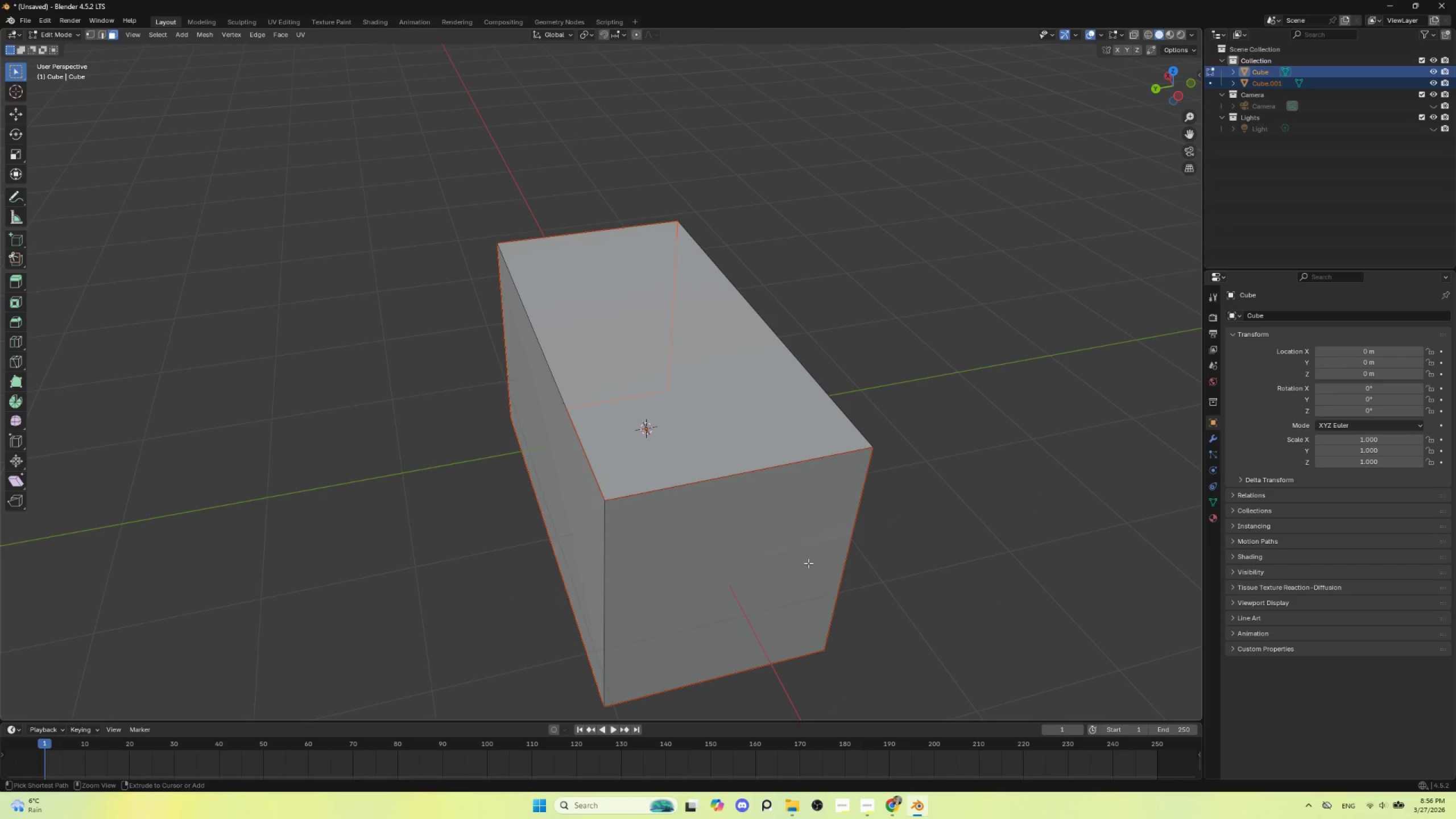 
key(Control+Z)
 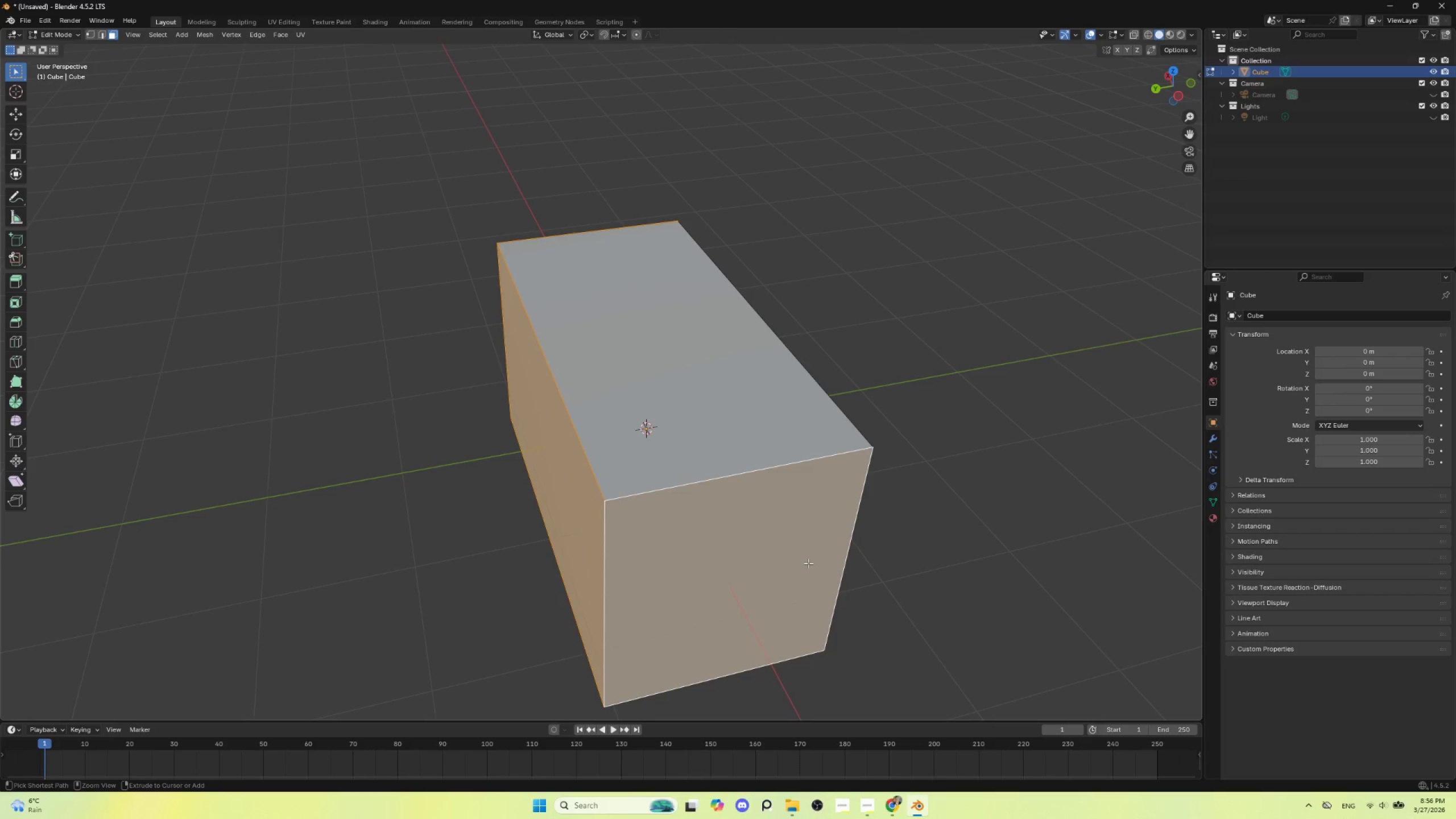 
key(Control+Z)
 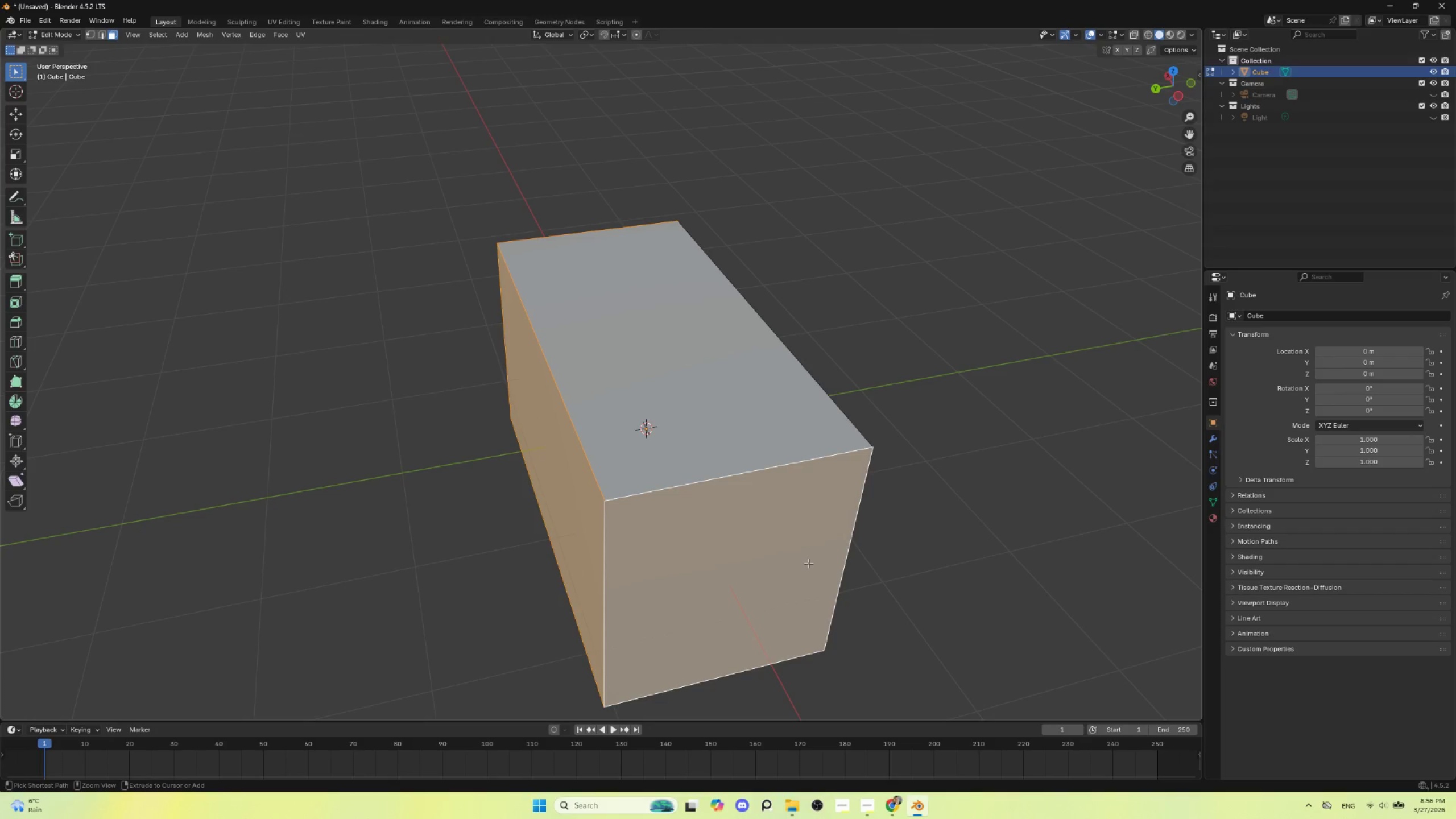 
key(Control+Z)
 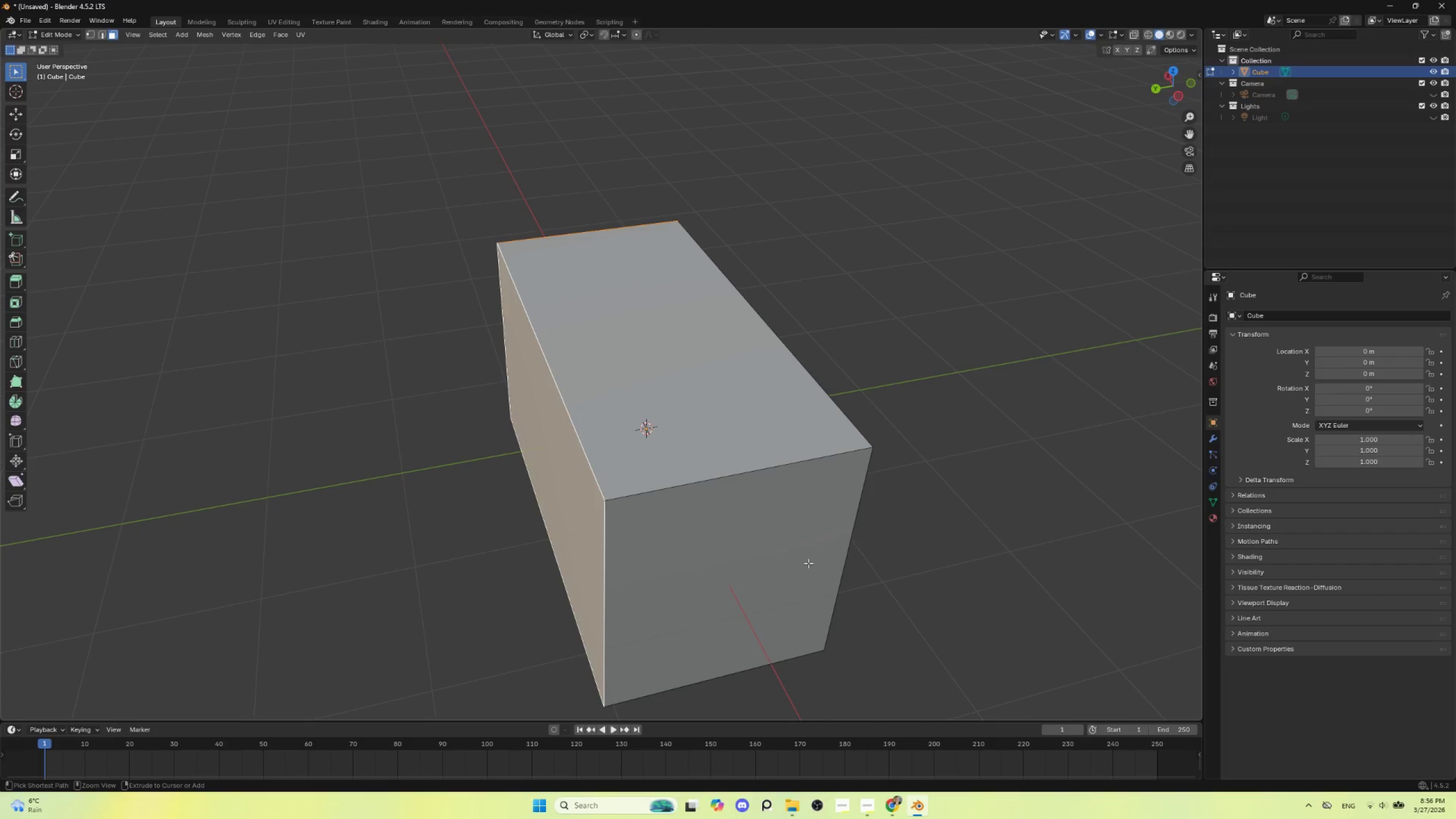 
key(Control+Z)
 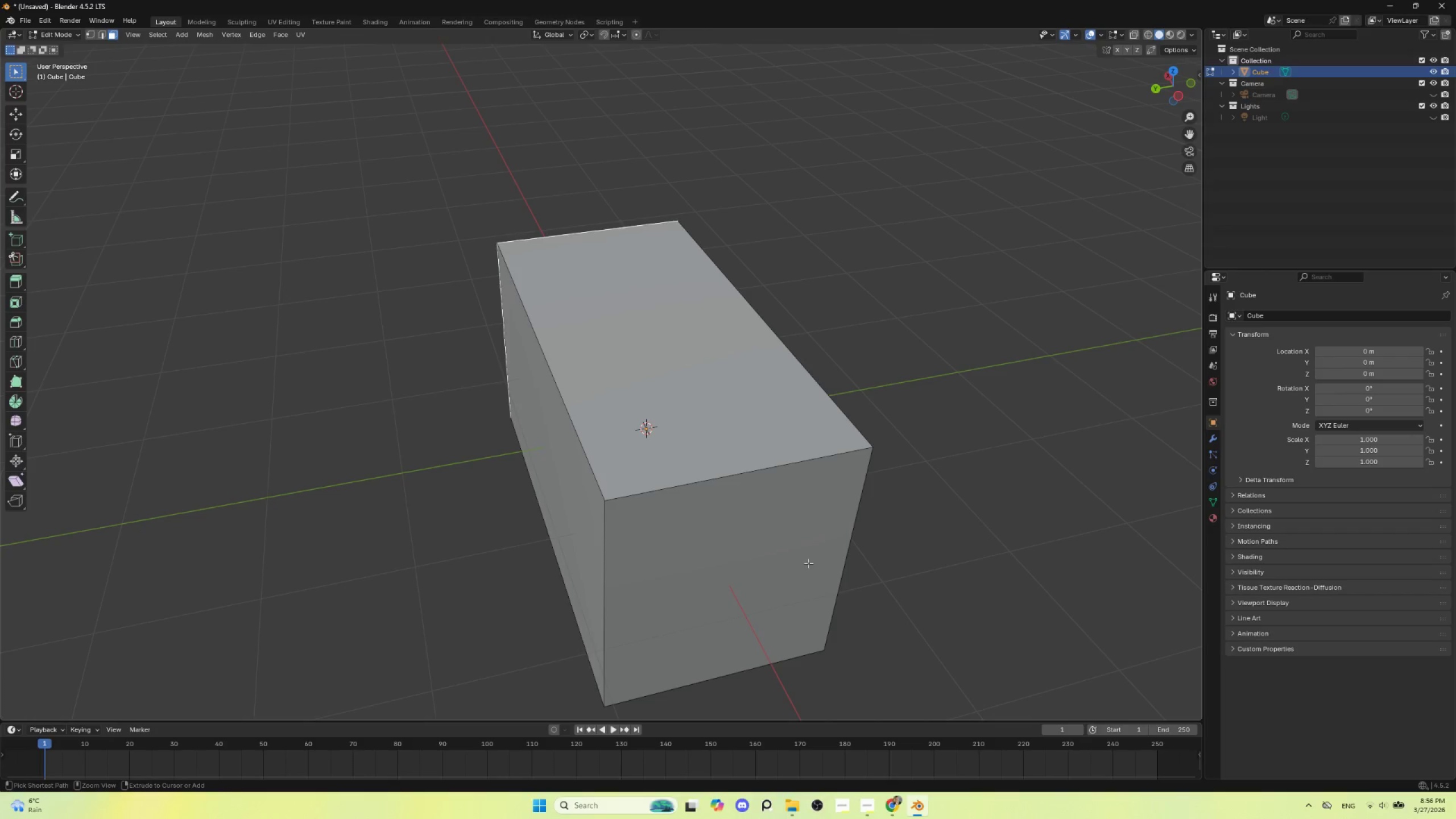 
key(Control+Z)
 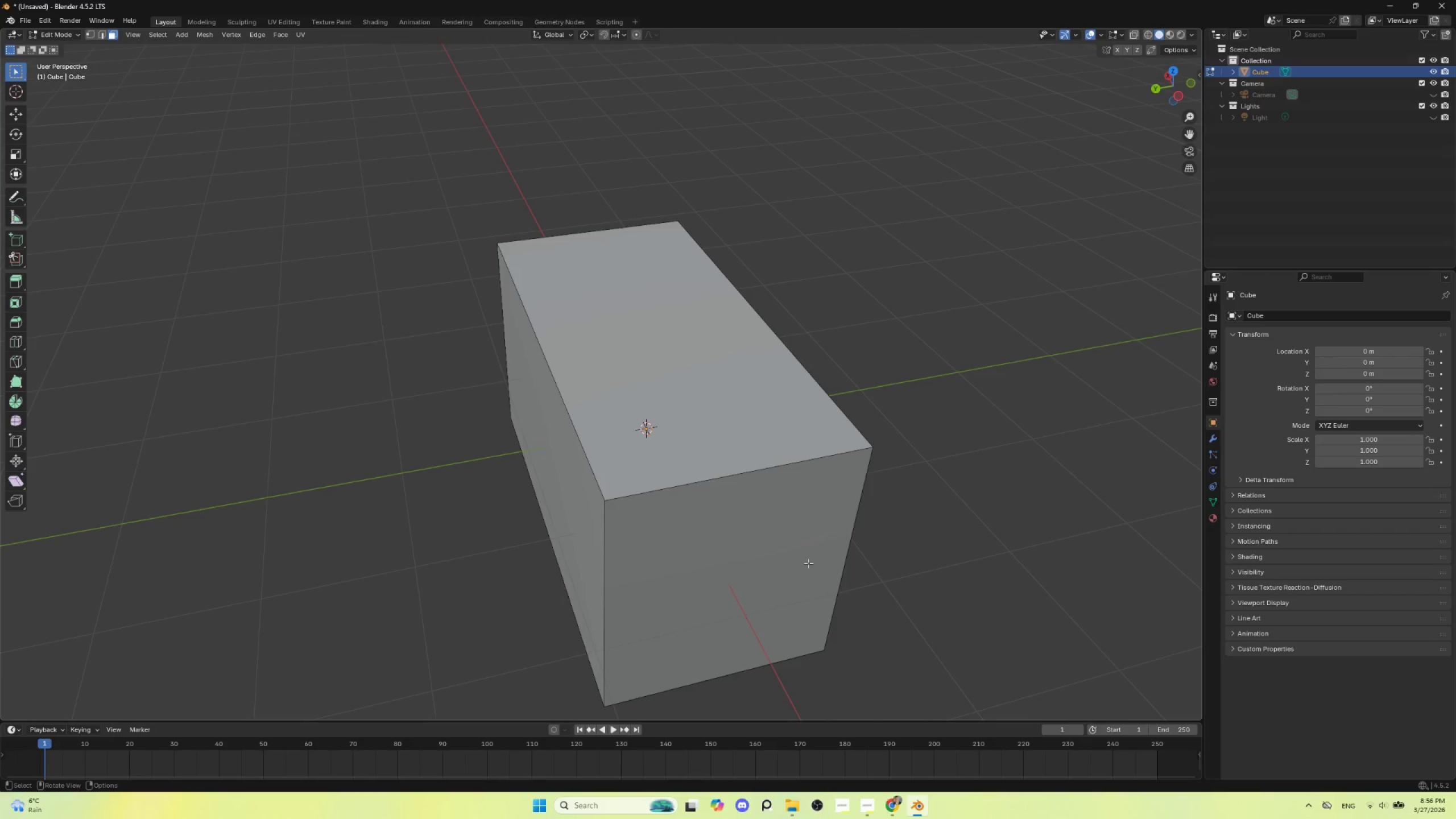 
key(Control+Z)
 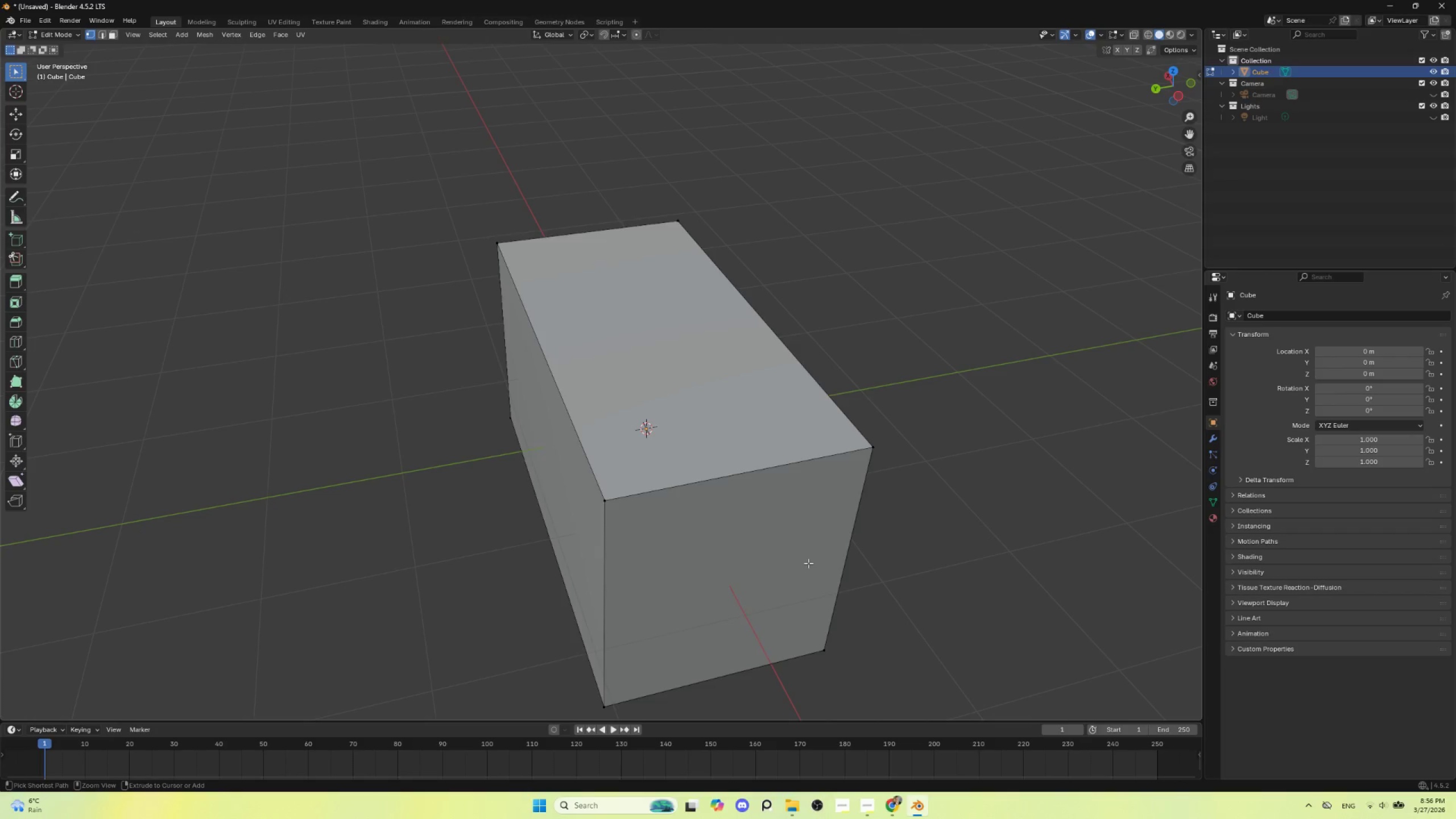 
key(Control+Z)
 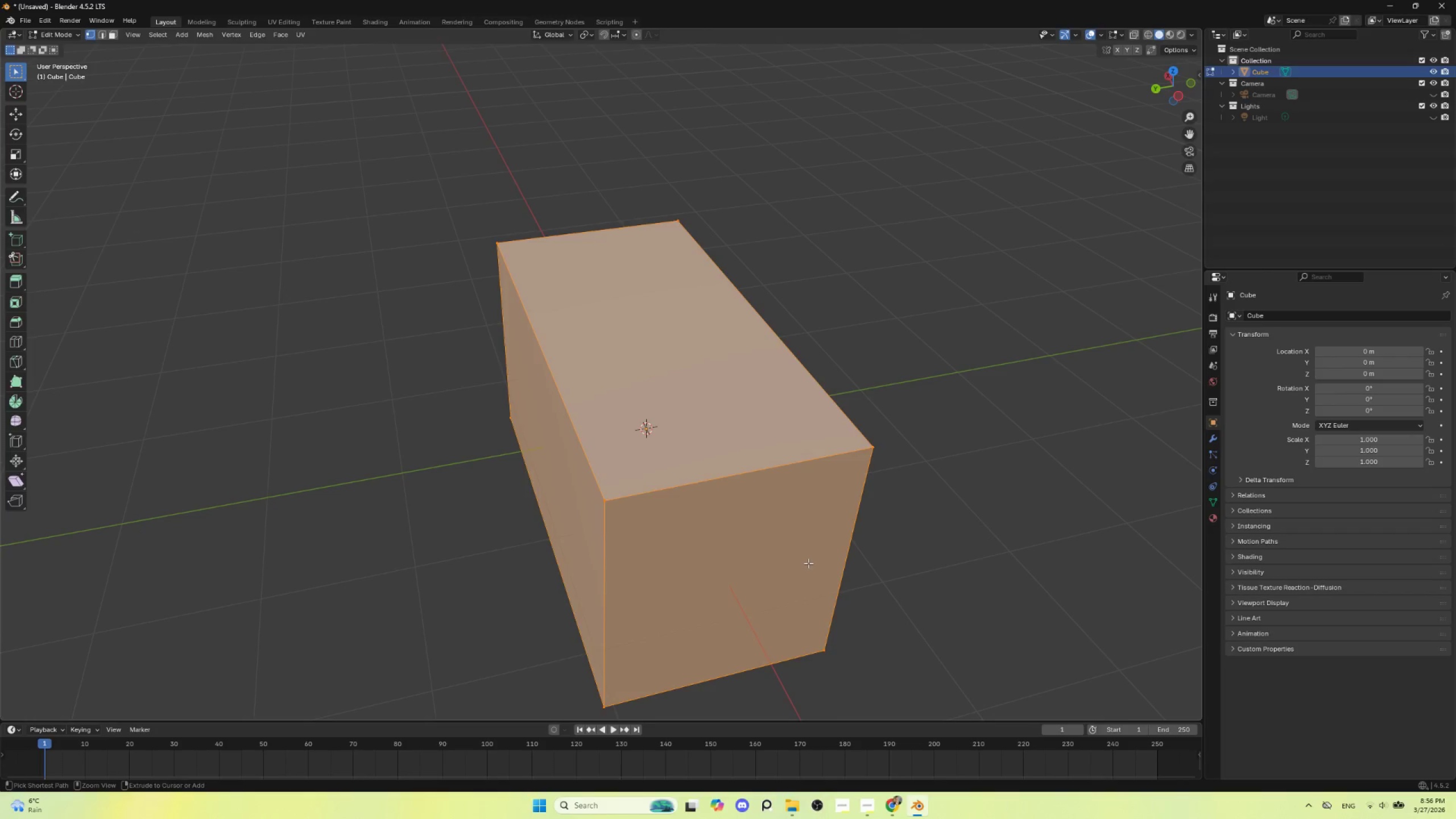 
key(Control+Z)
 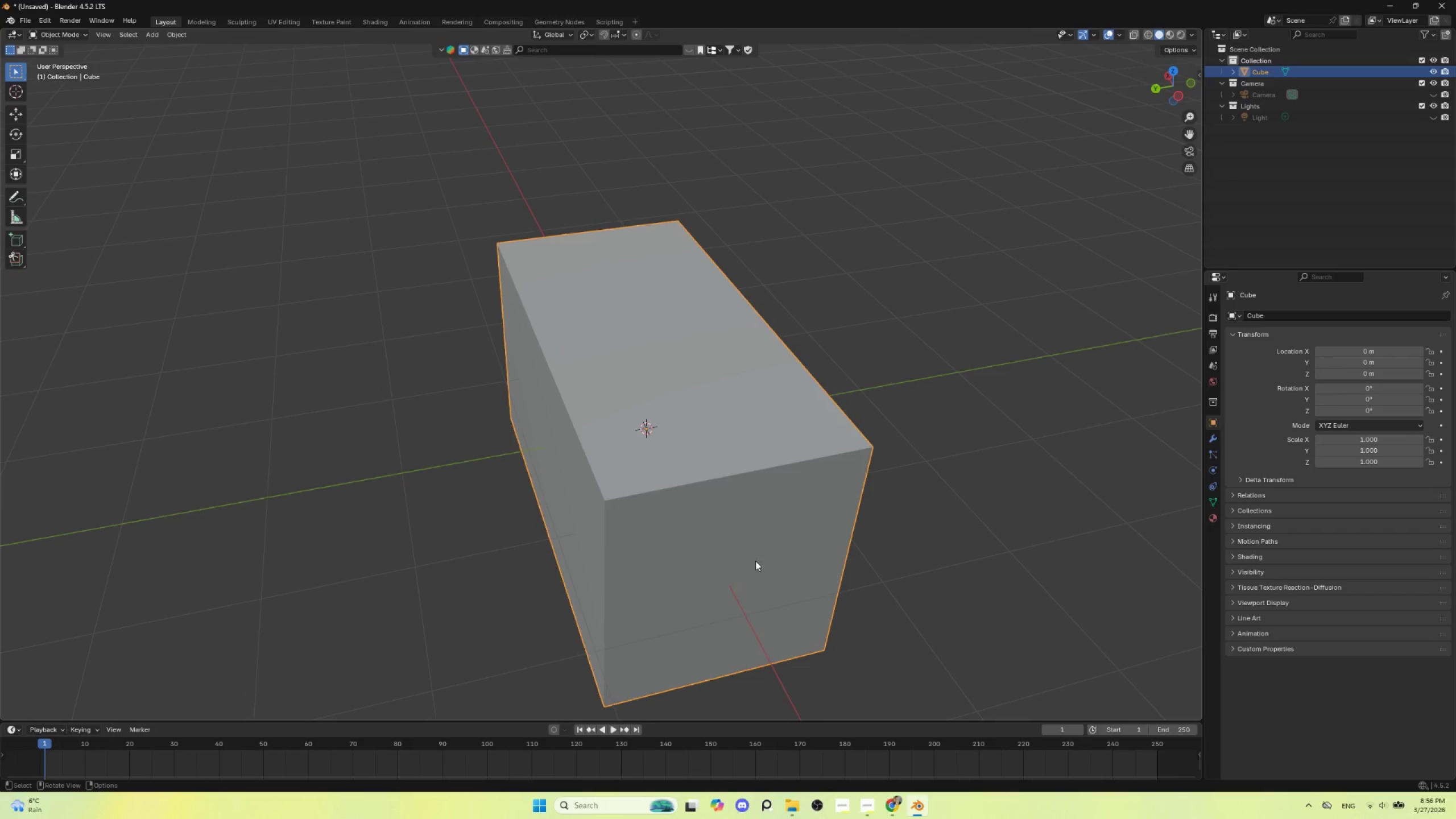 
key(Tab)
 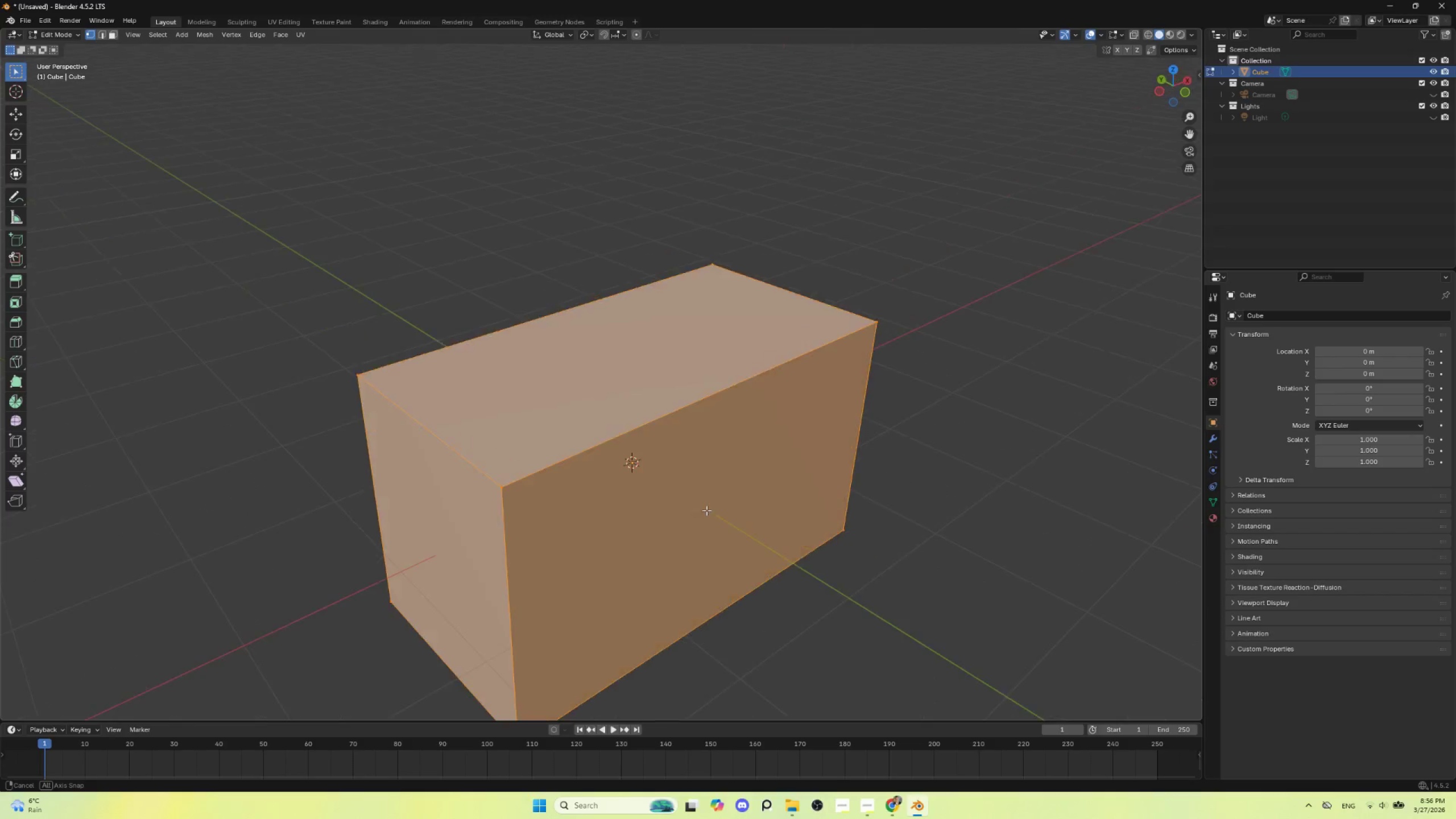 
key(Tab)
 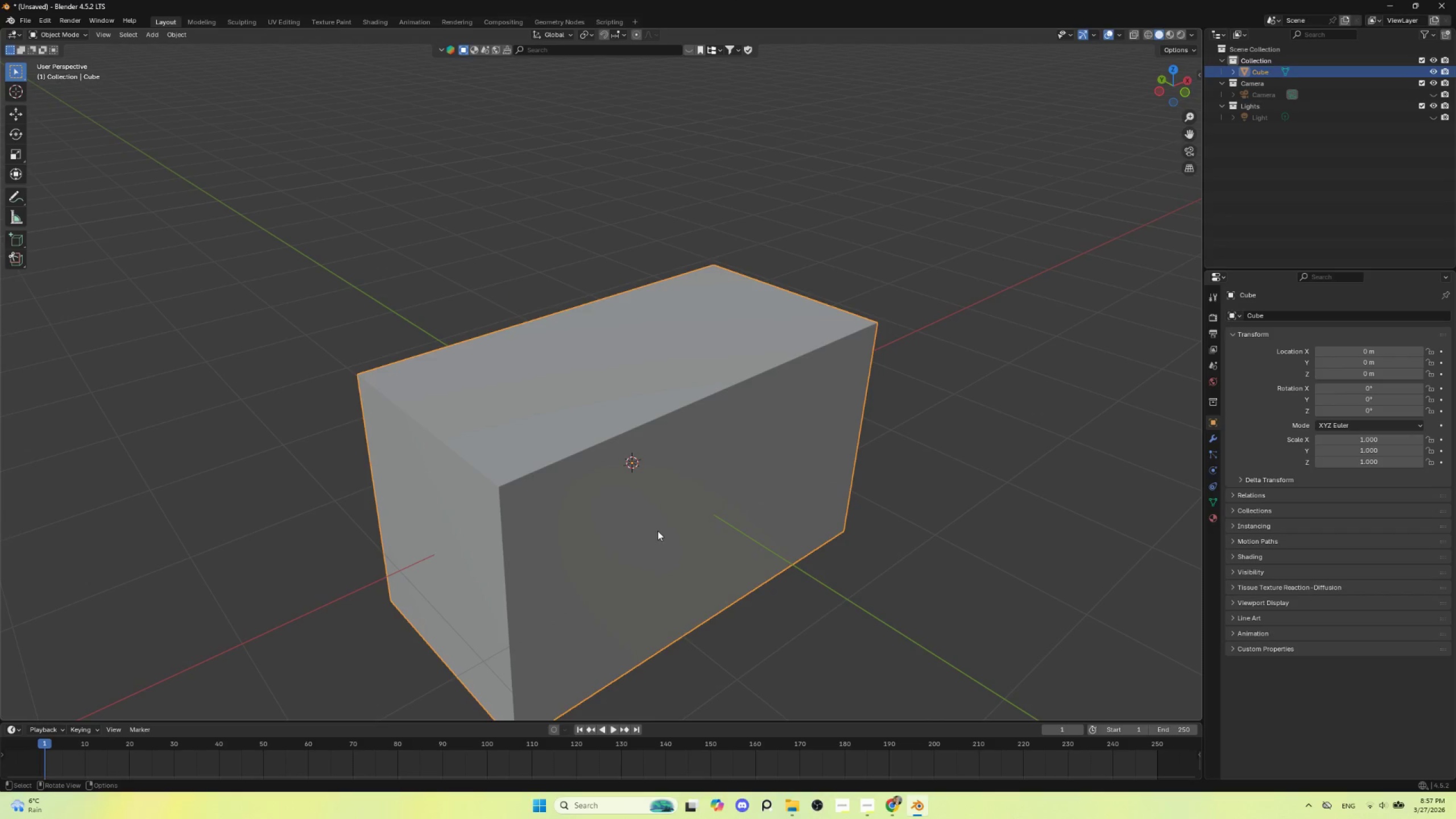 
key(G)
 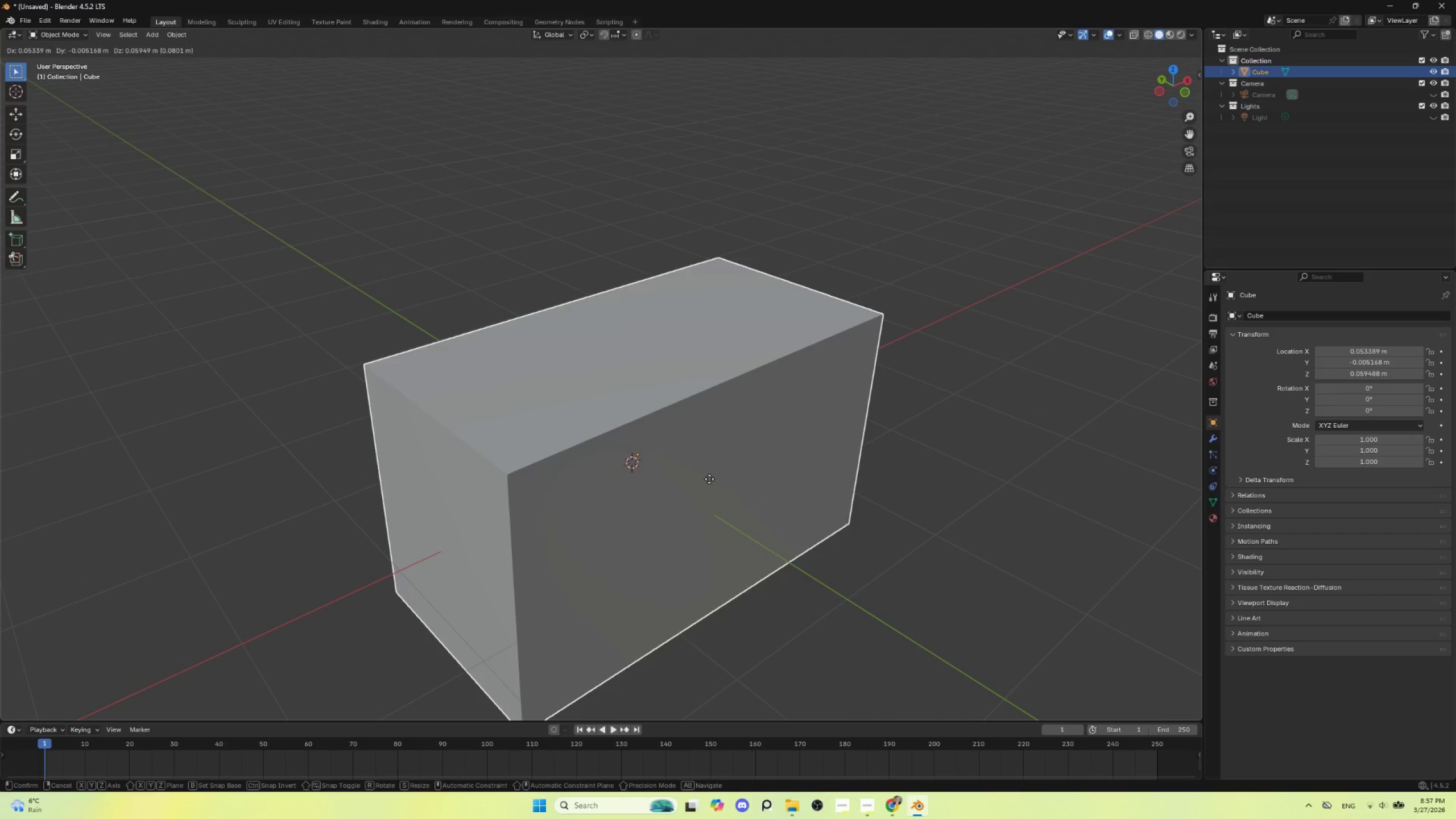 
key(Escape)
 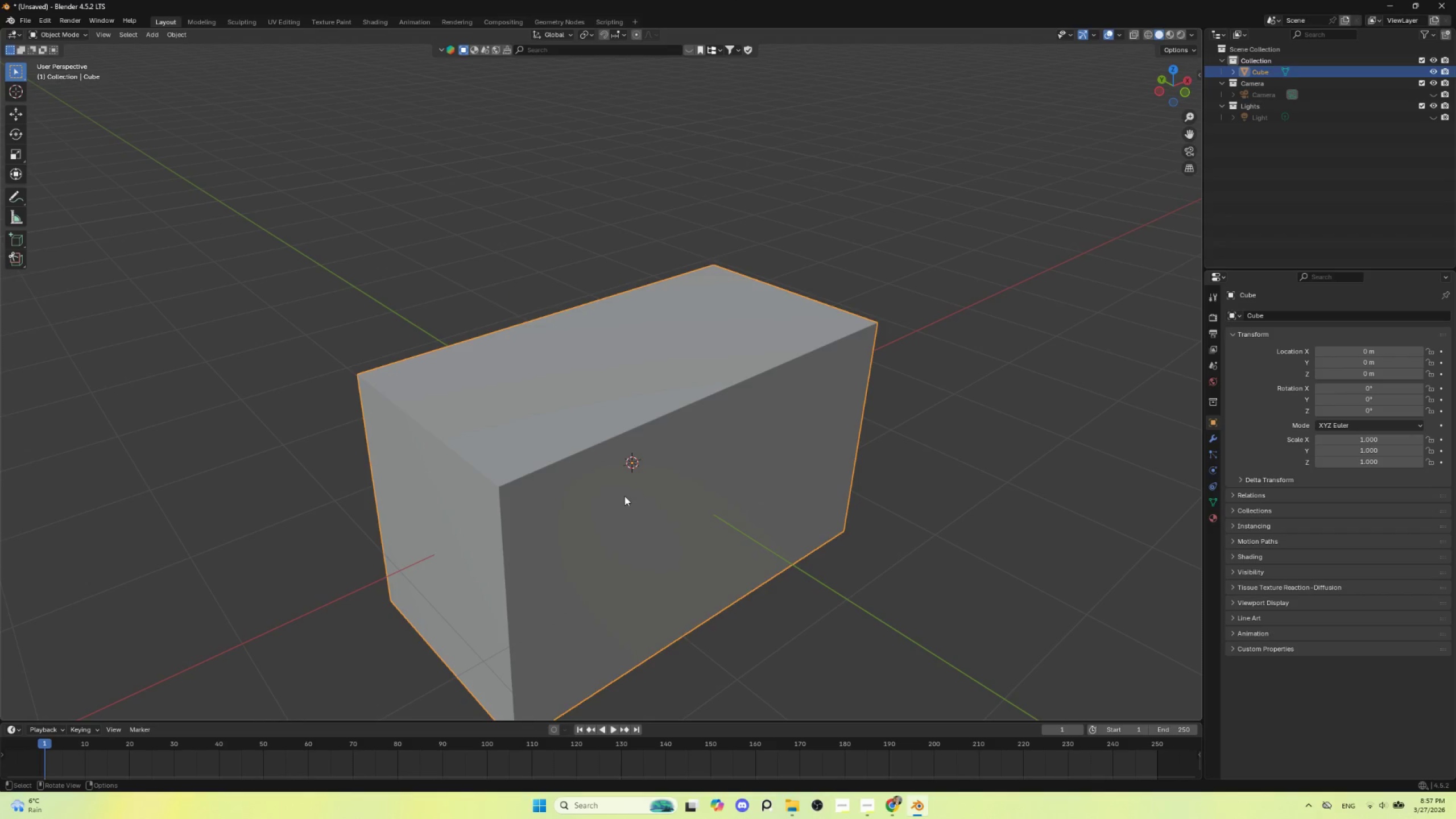 
key(Tab)
 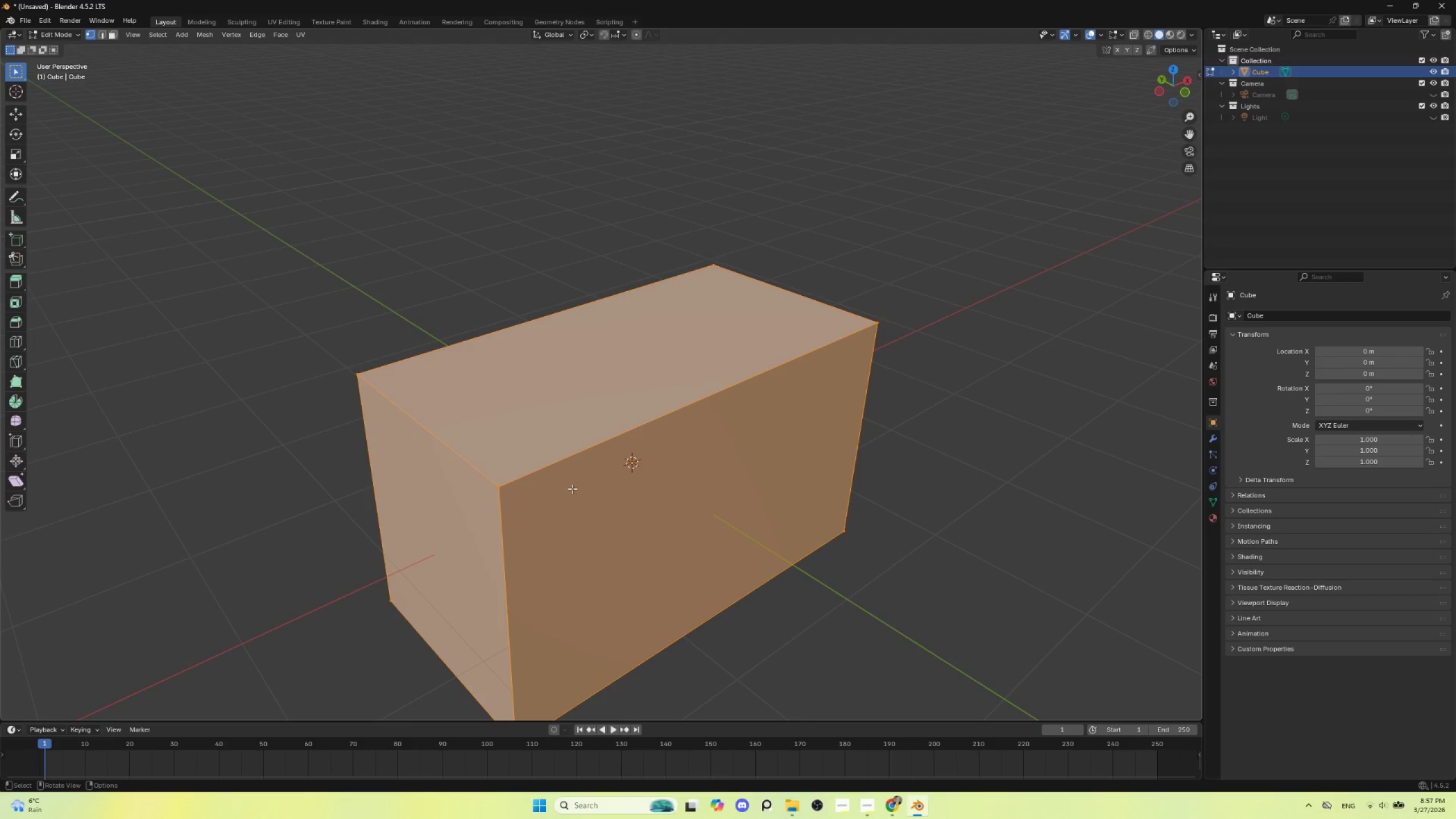 
key(M)
 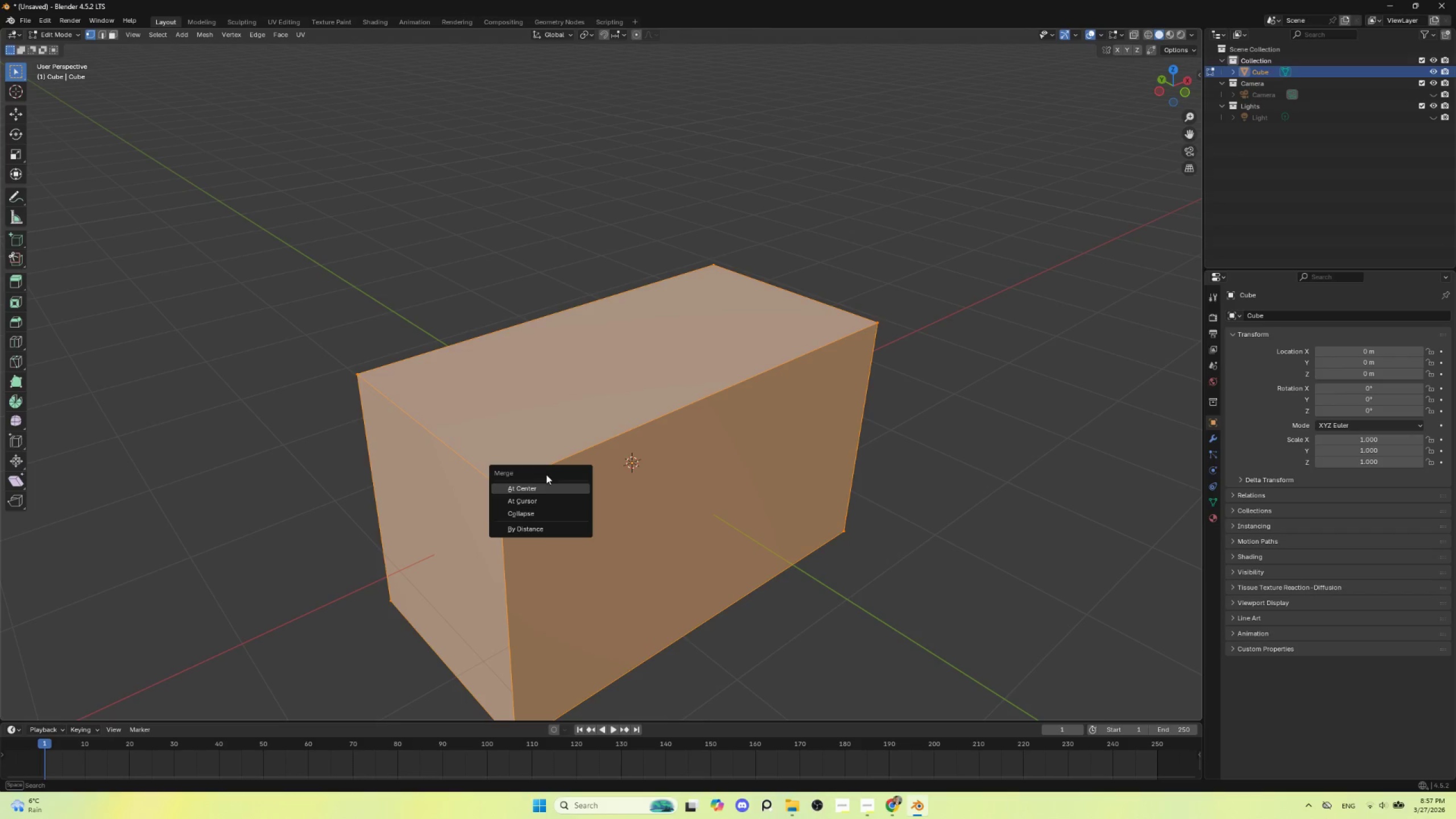 
left_click([542, 527])
 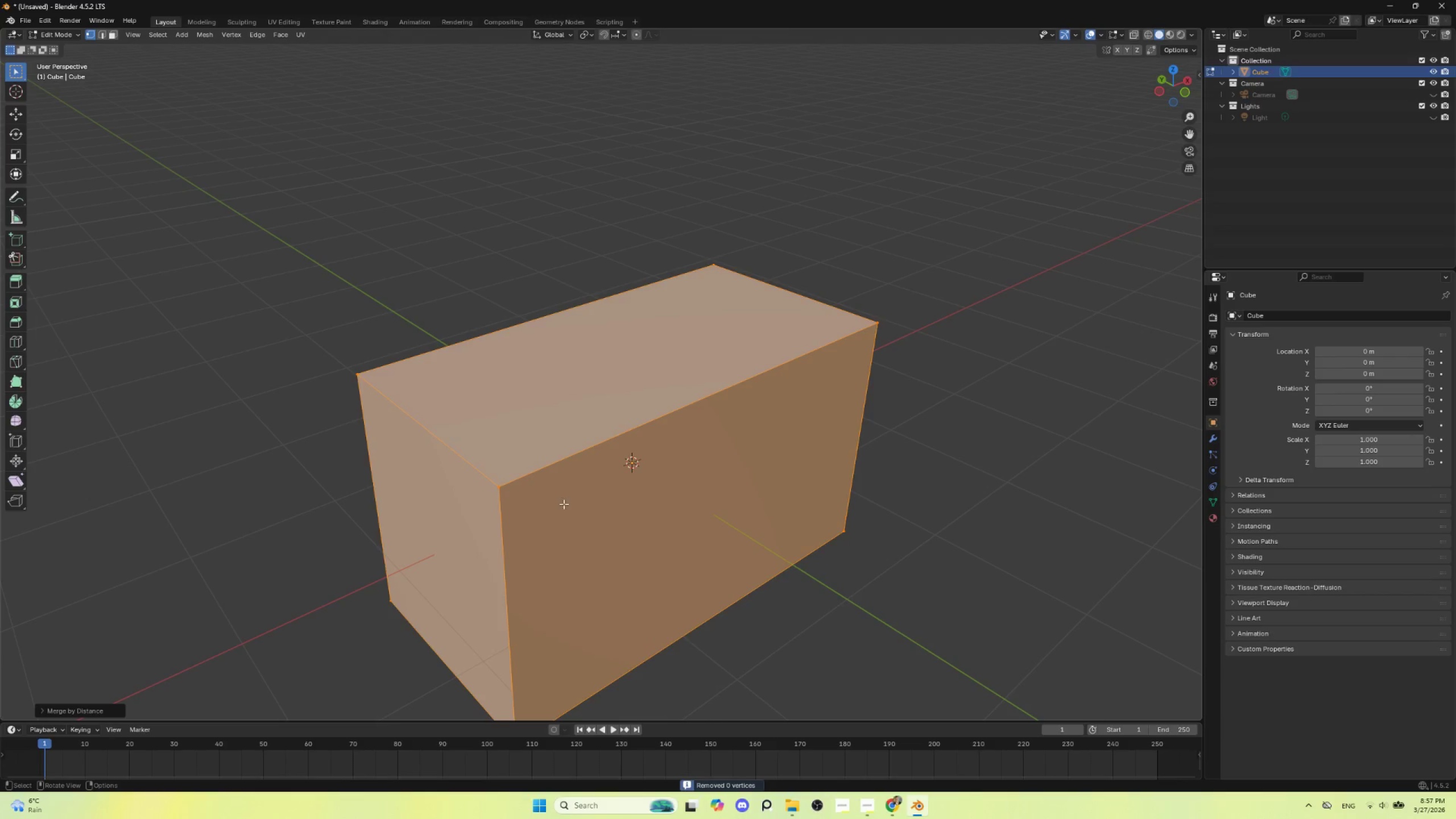 
key(Tab)
 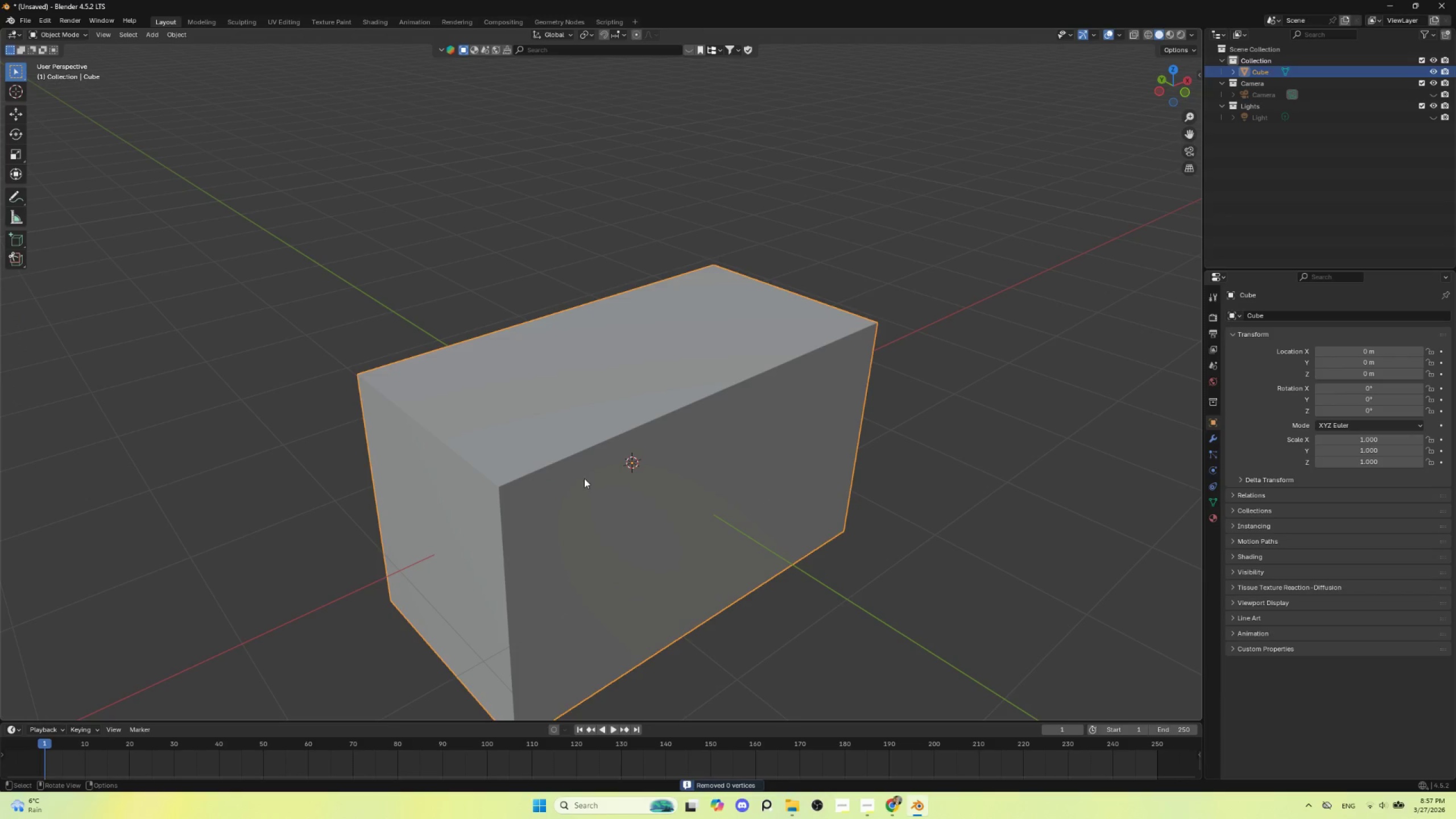 
key(Tab)
 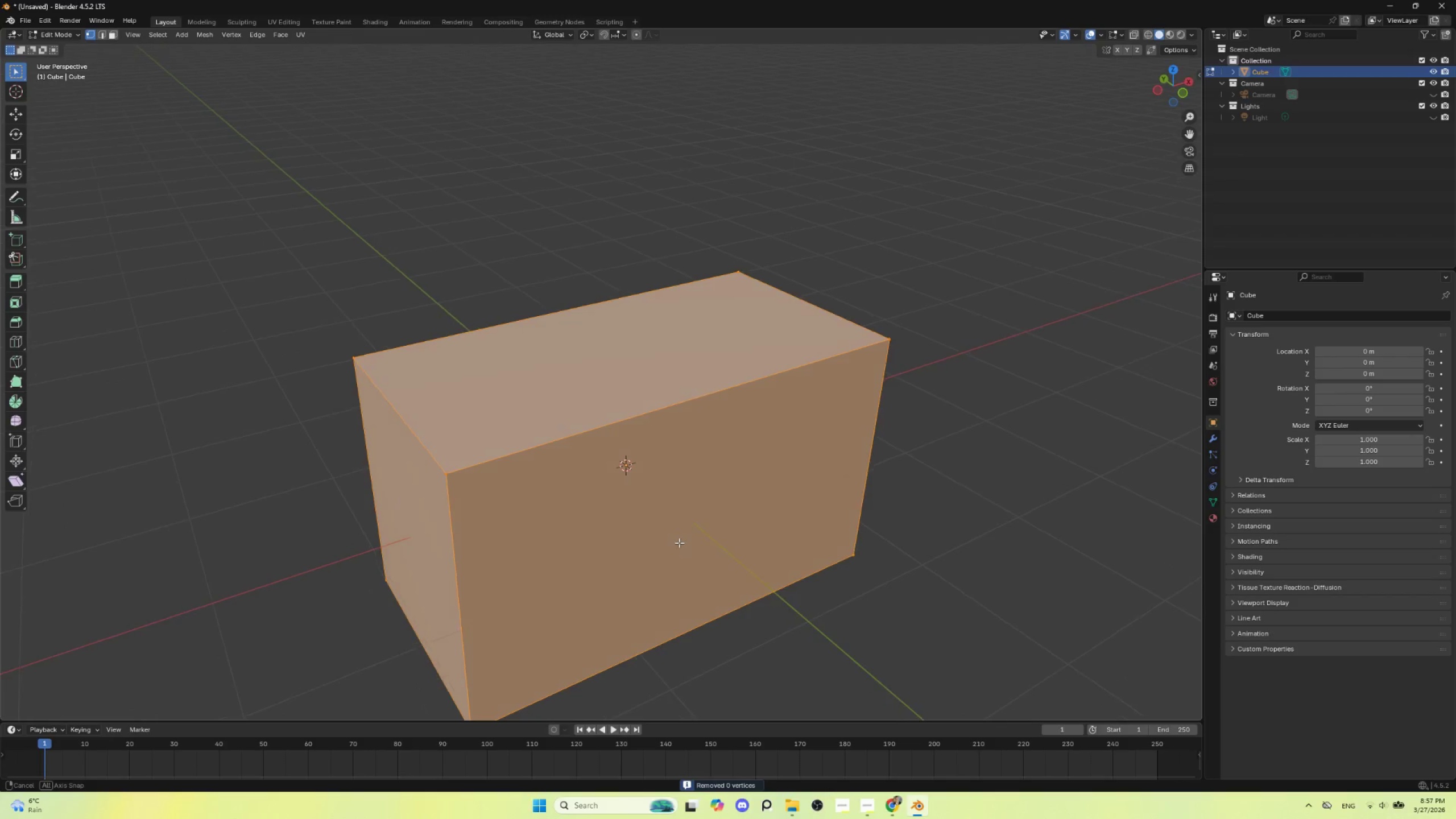 
hold_key(key=ShiftLeft, duration=0.84)
 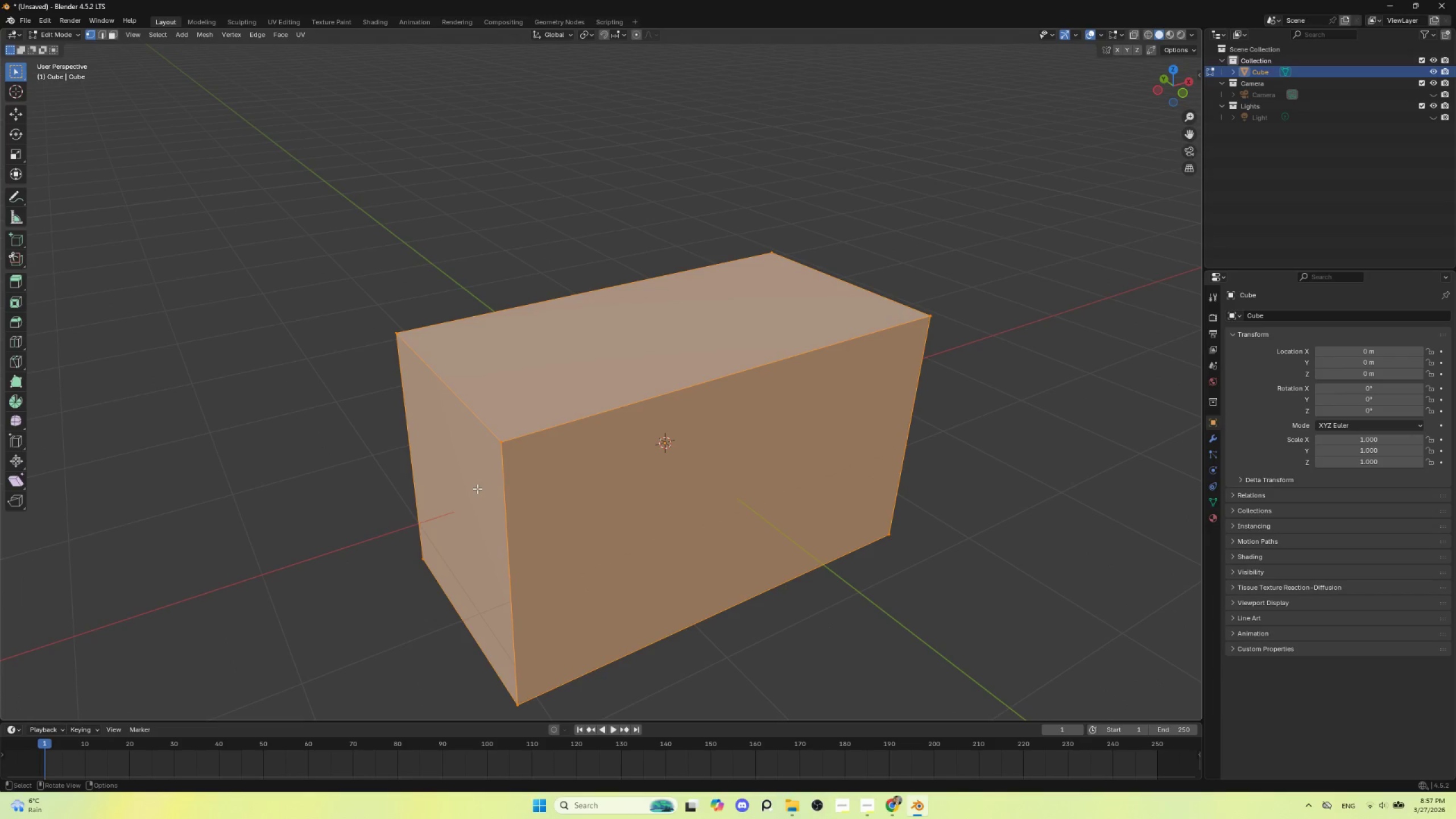 
left_click([477, 489])
 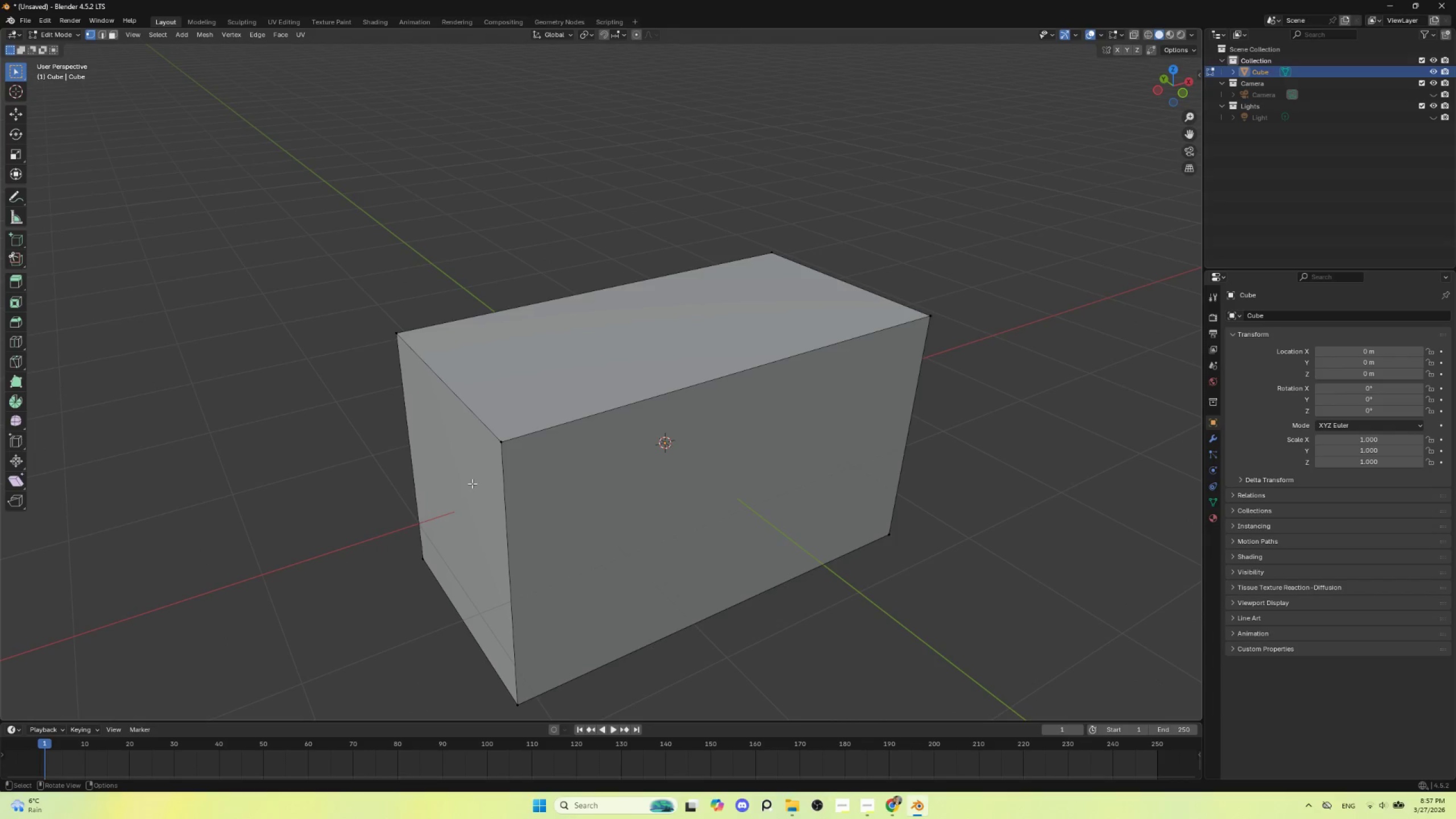 
key(Control+Z)
 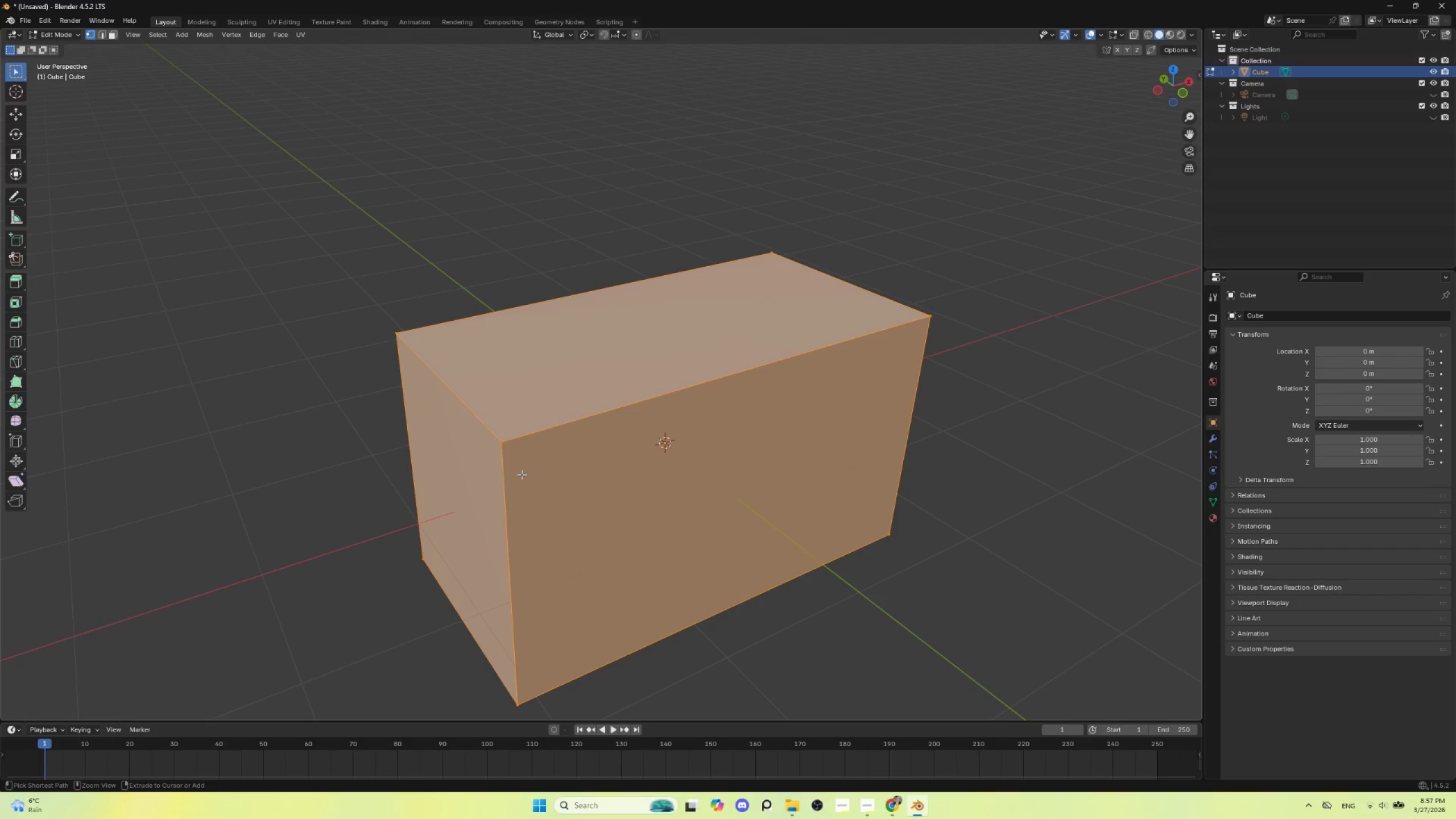 
key(Control+Z)
 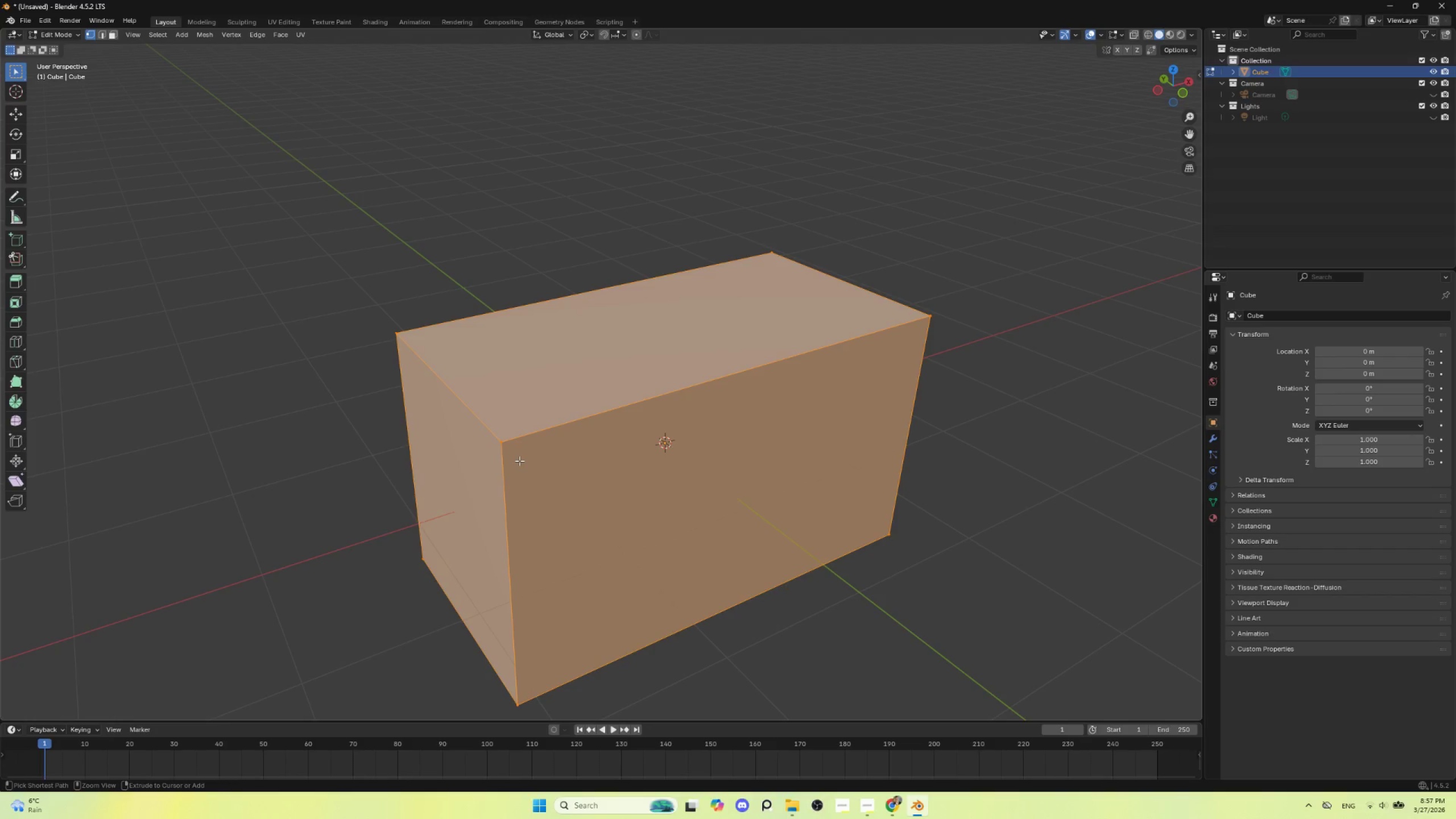 
key(Control+Z)
 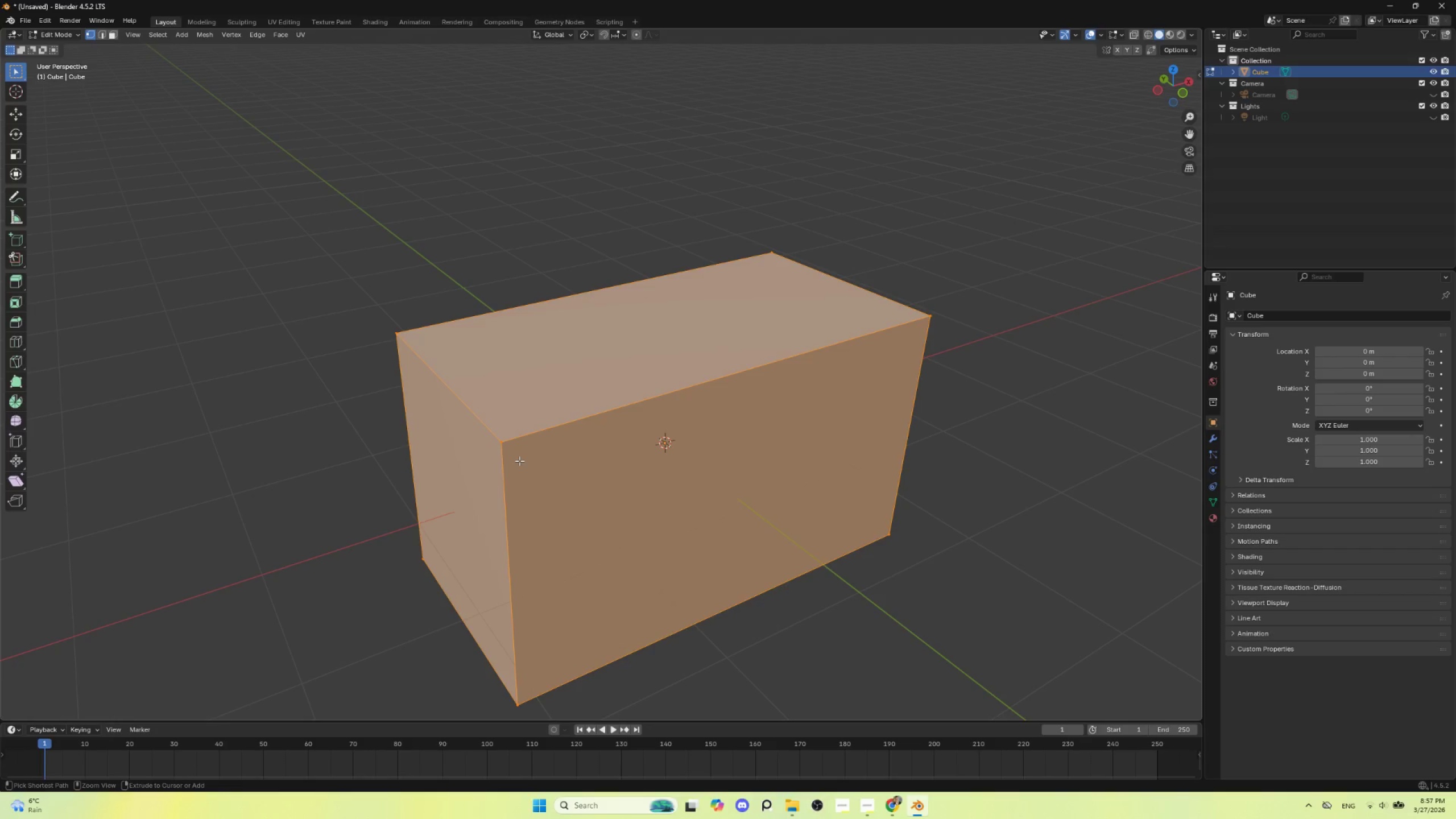 
key(Control+Z)
 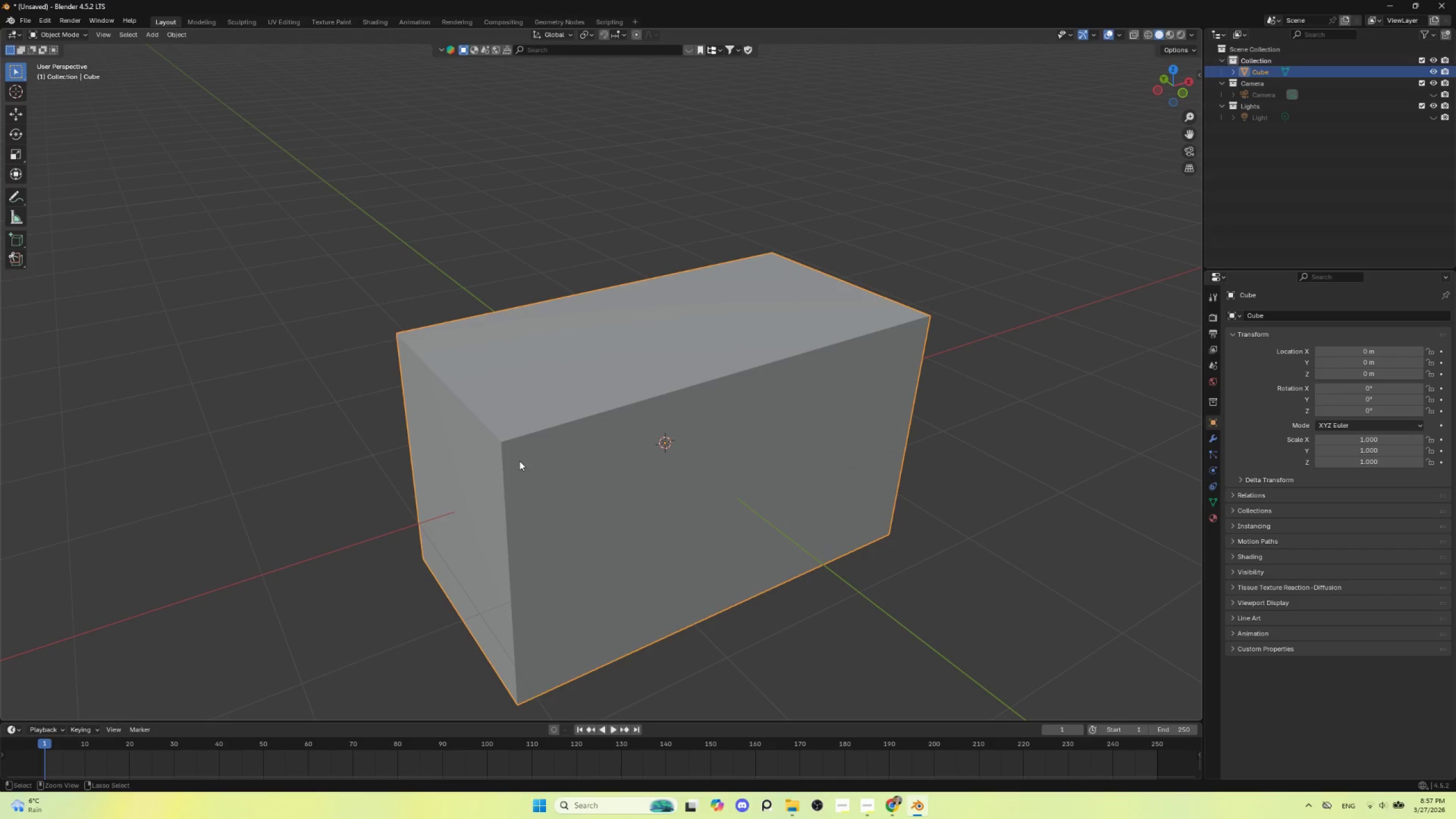 
key(Control+Z)
 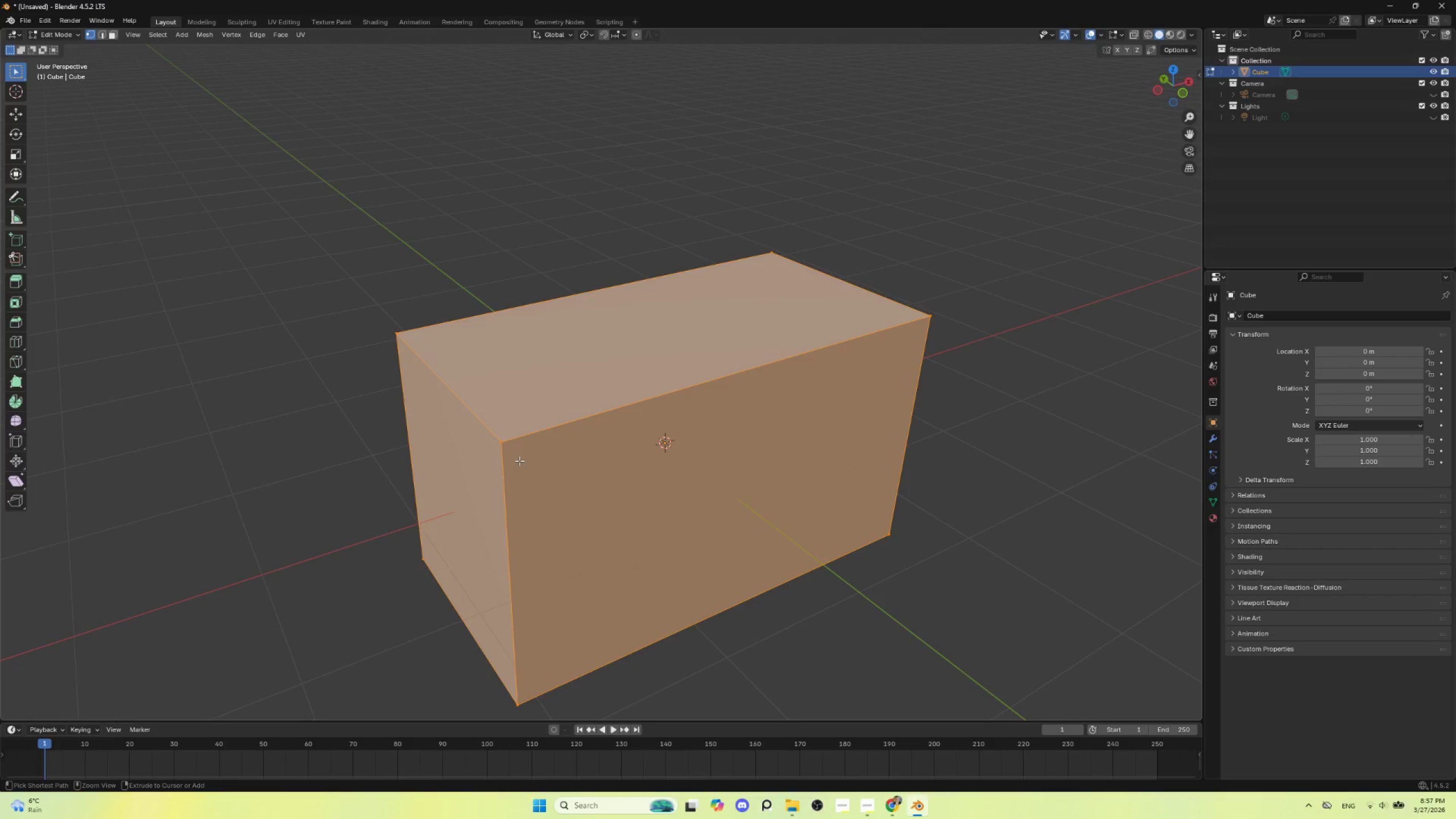 
key(Control+Z)
 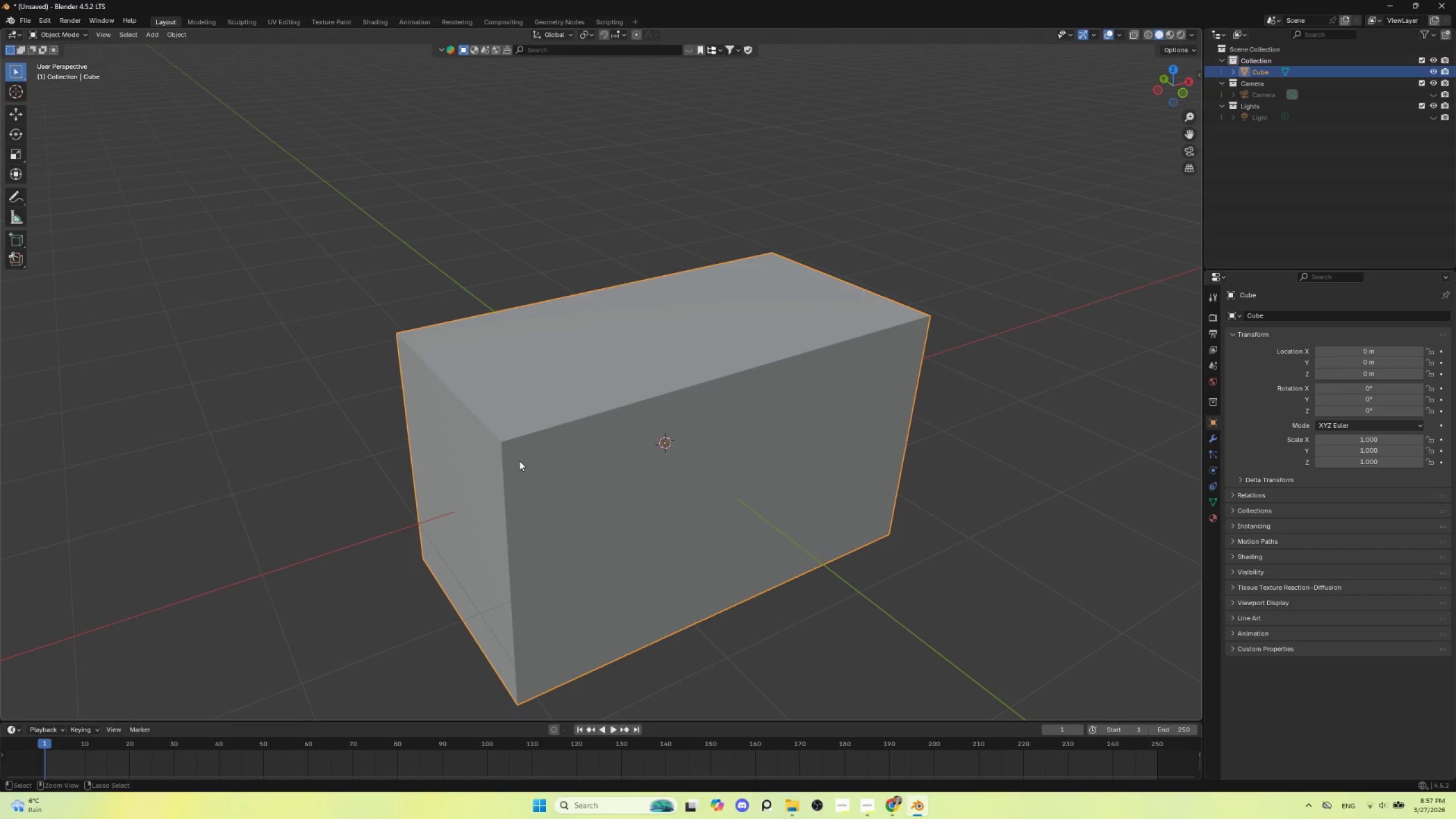 
key(Control+Z)
 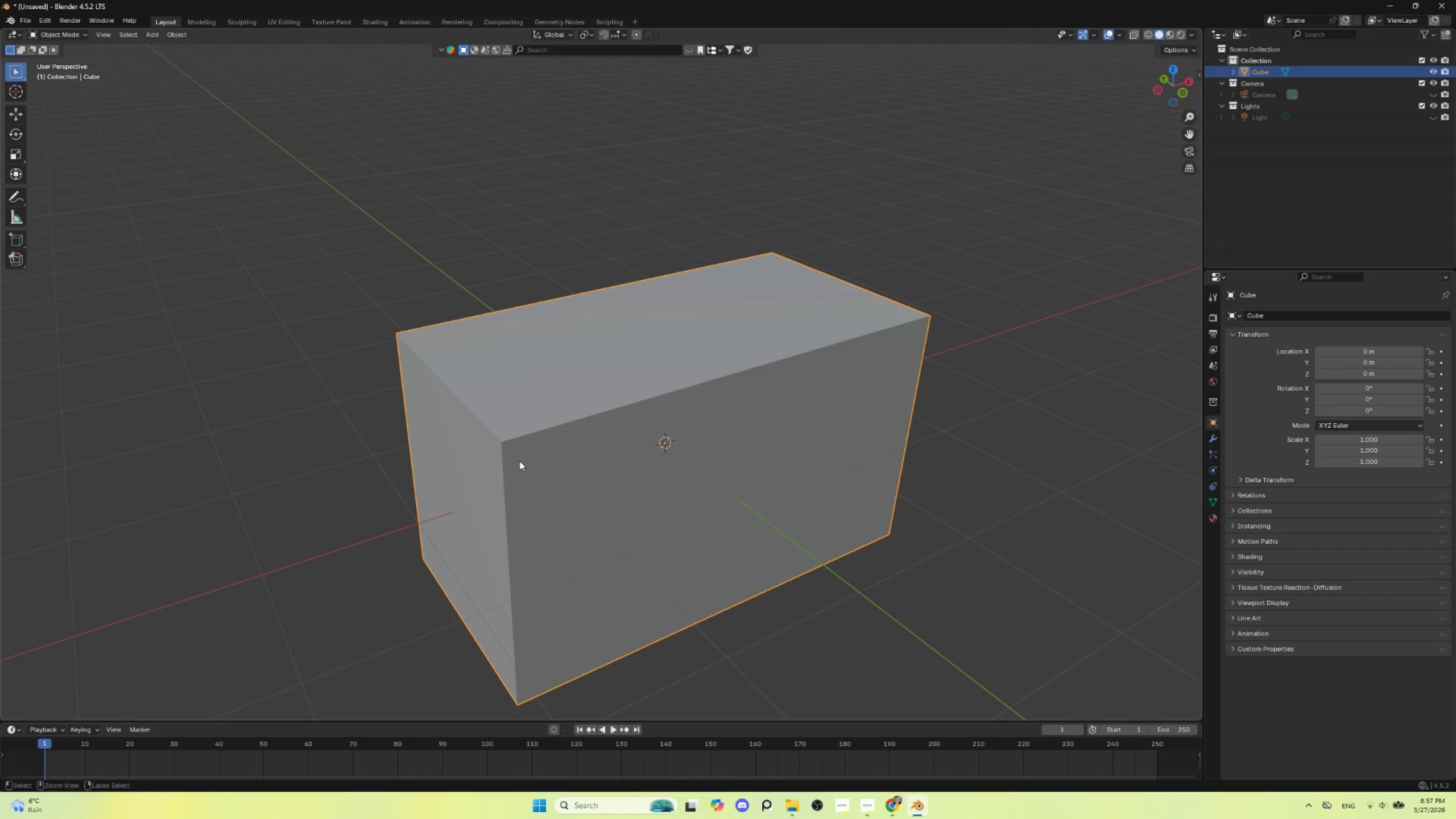 
key(Control+Z)
 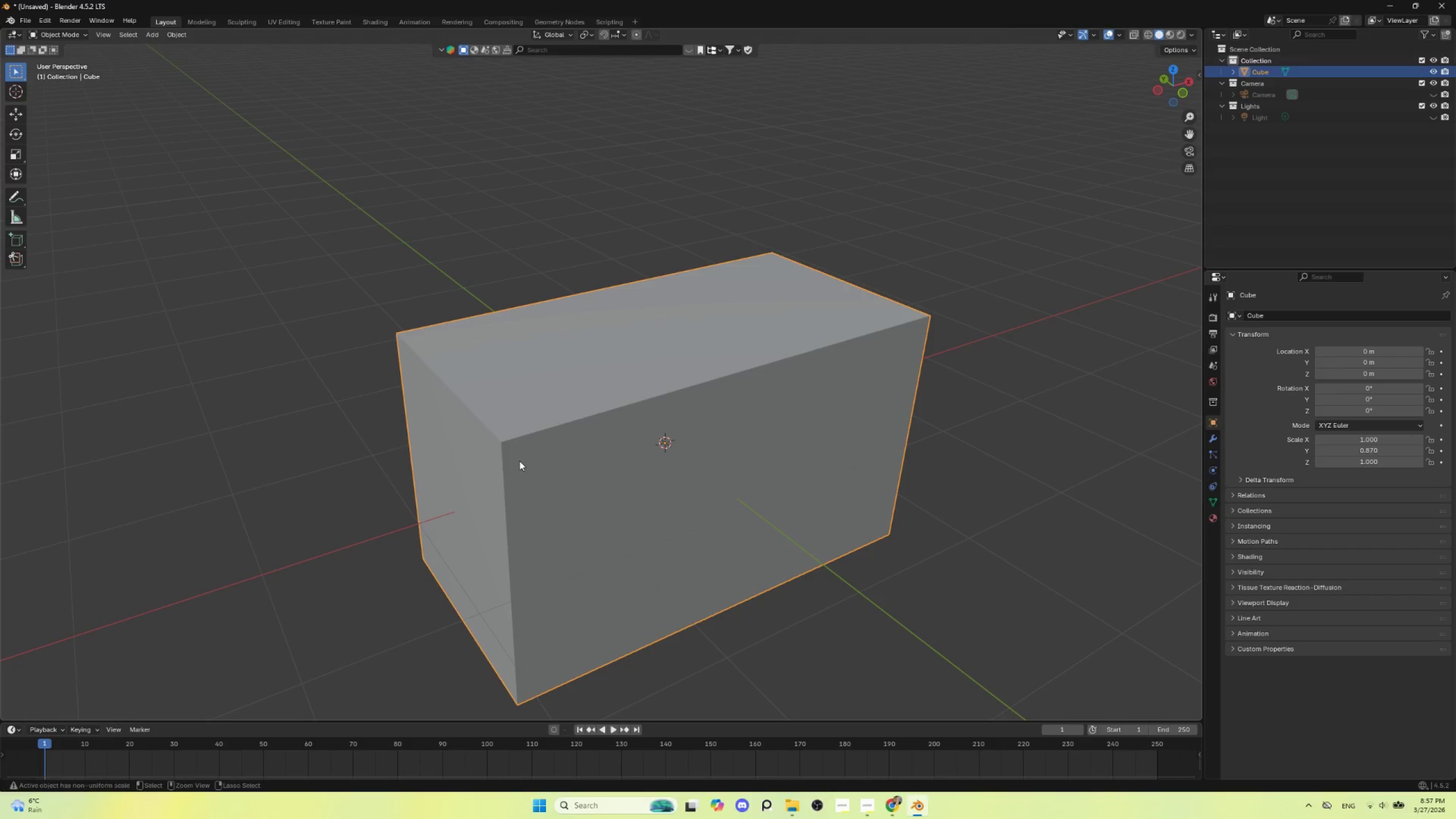 
key(Control+Z)
 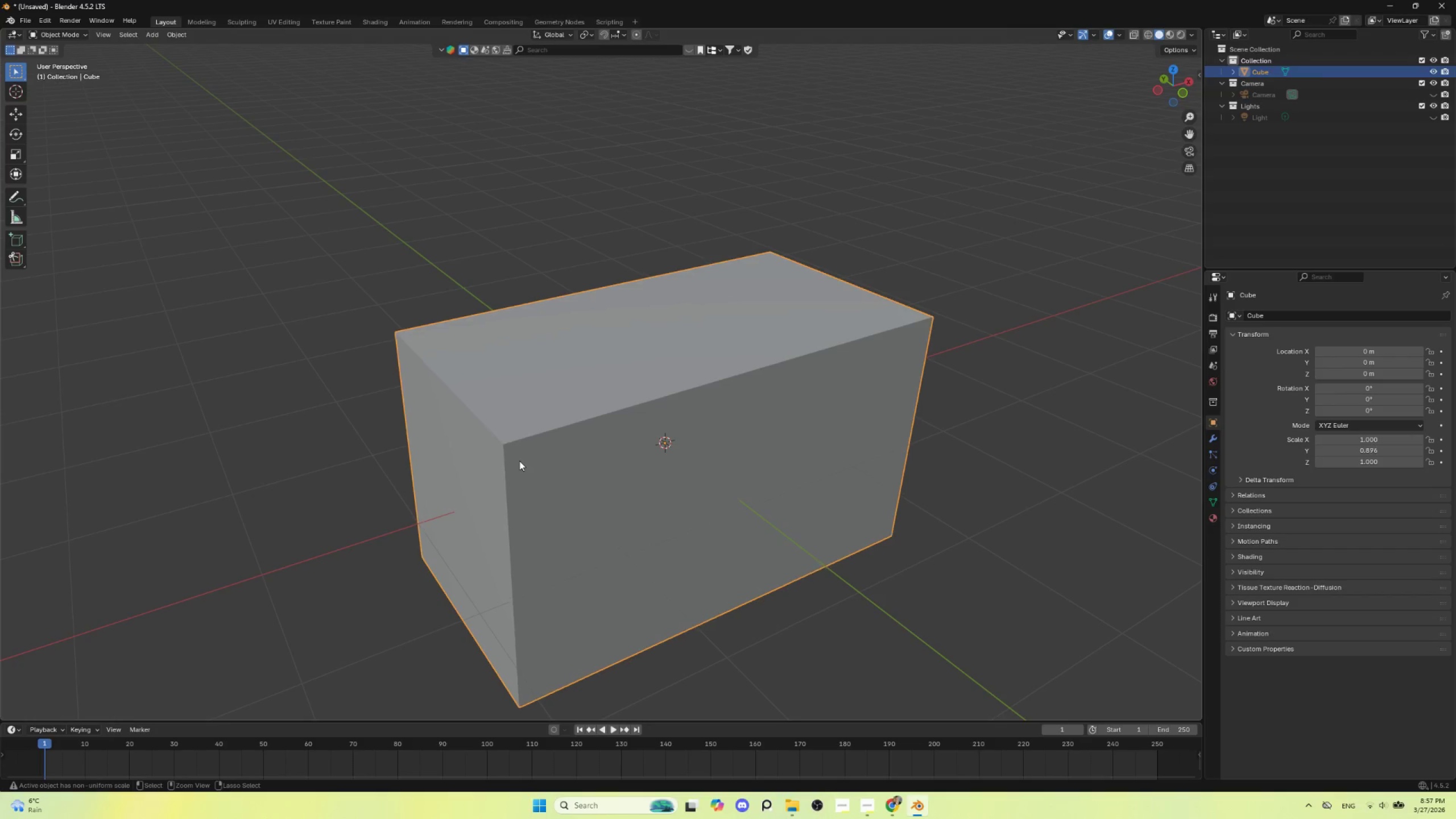 
key(Control+Z)
 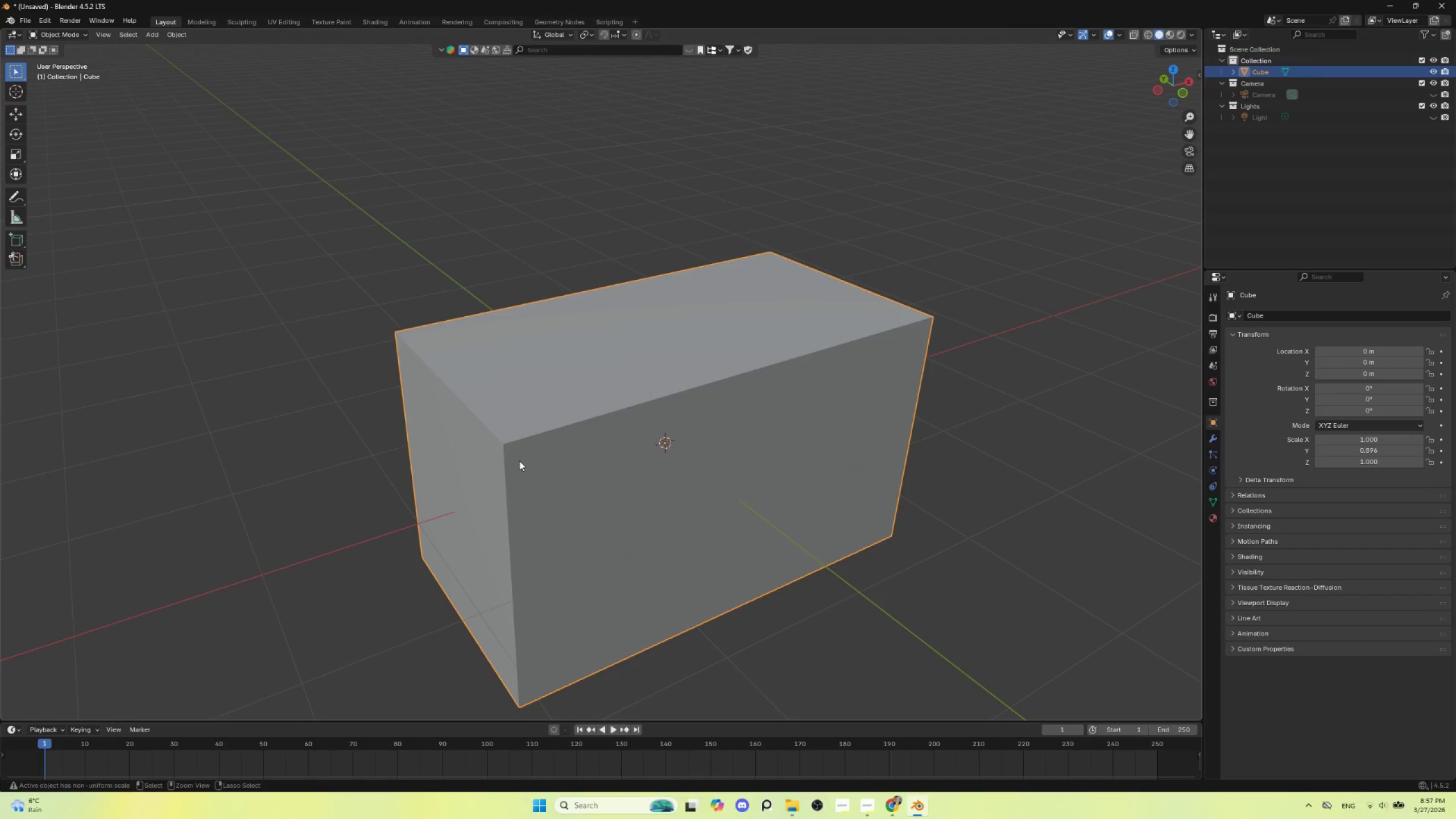 
key(Control+Z)
 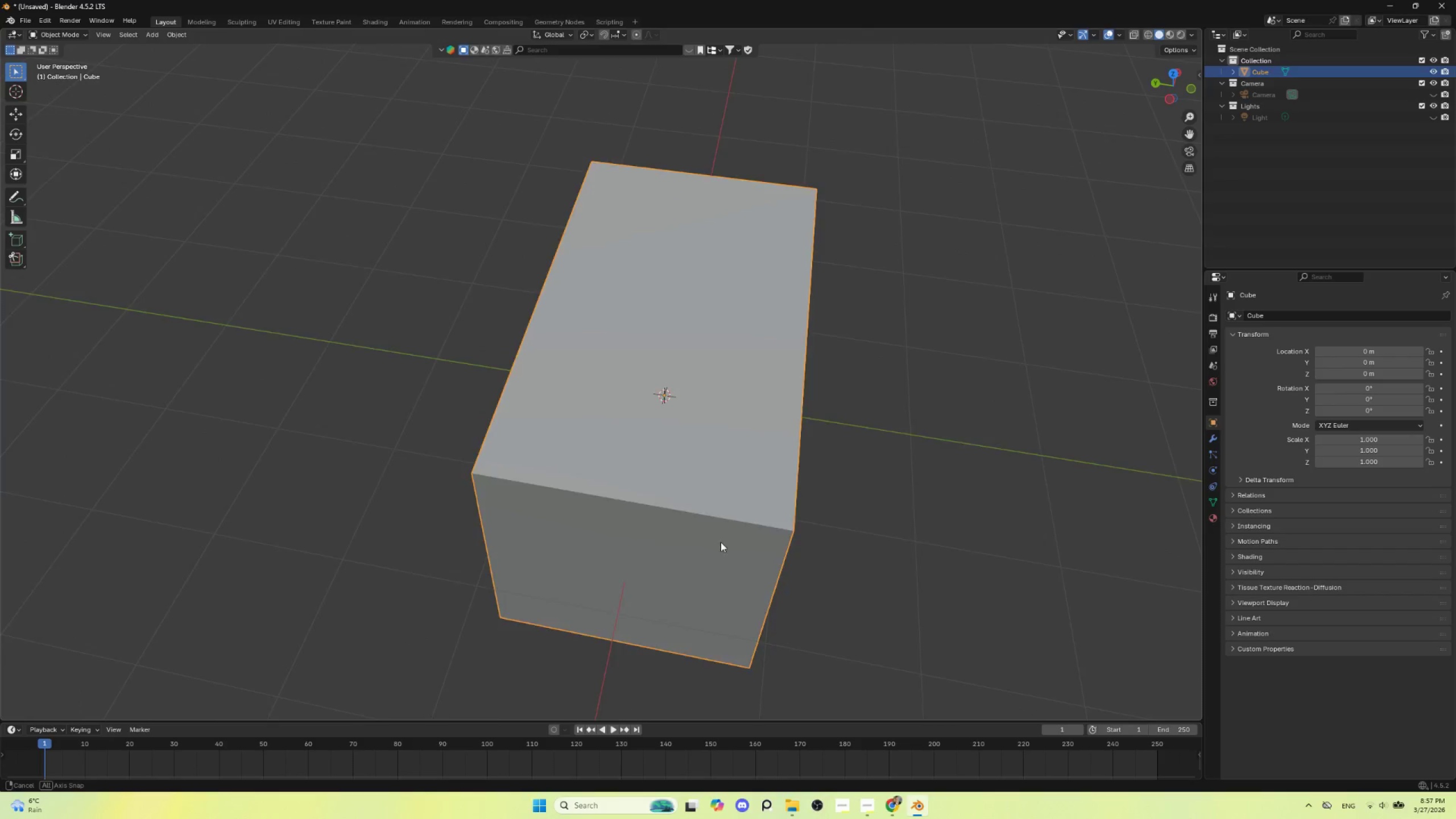 
hold_key(key=AltLeft, duration=0.64)
 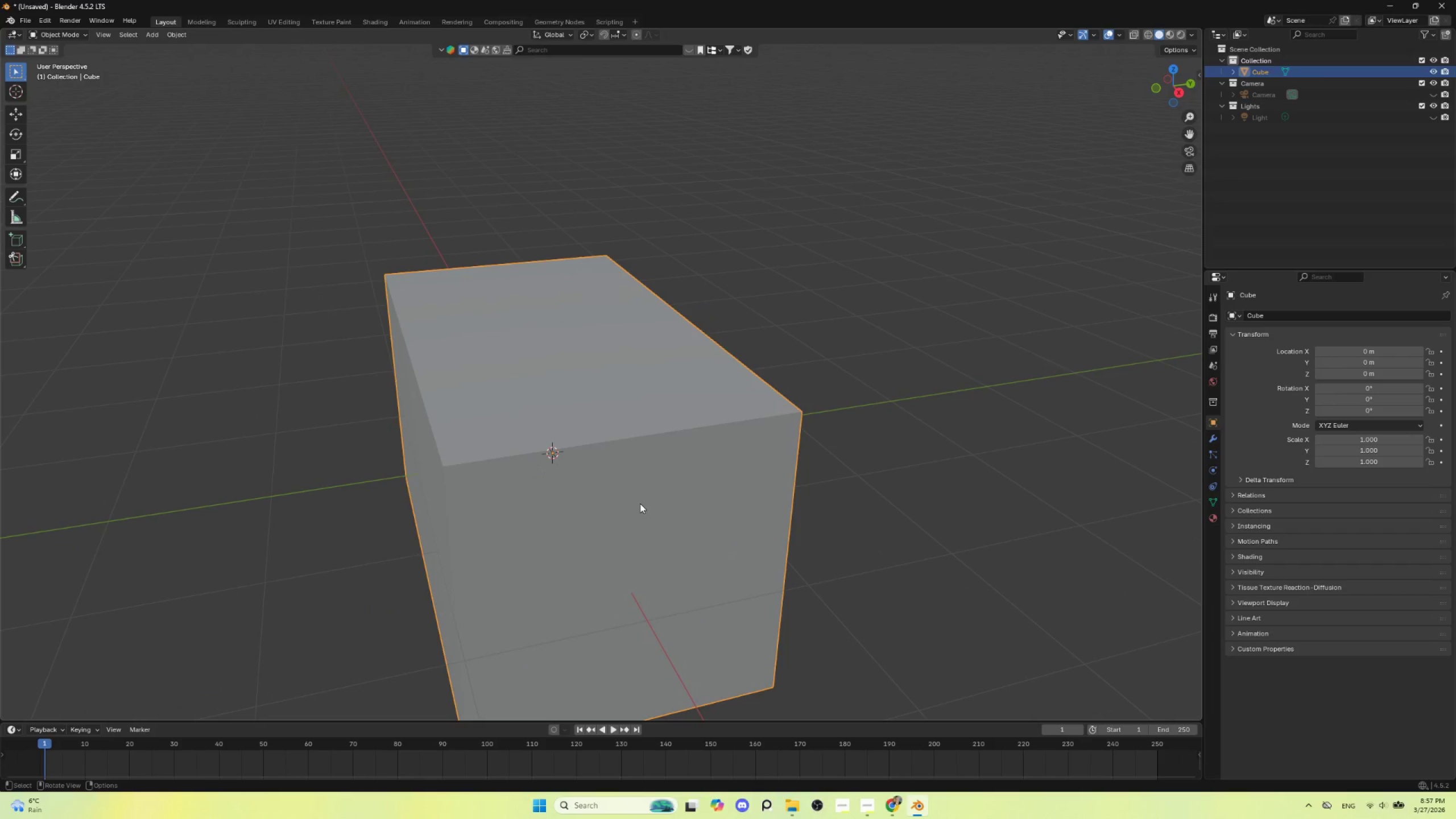 
type(sy)
 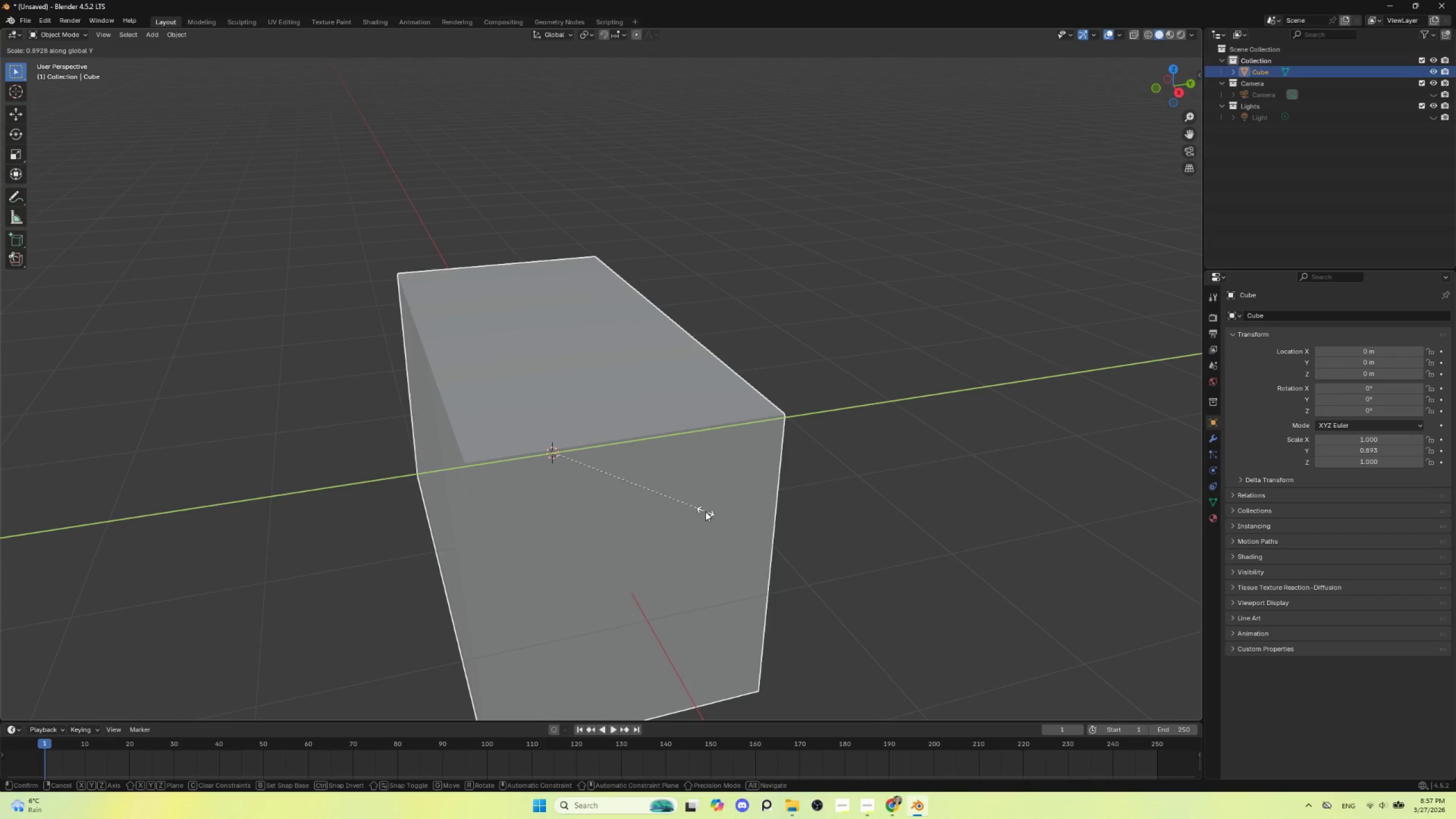 
left_click([705, 511])
 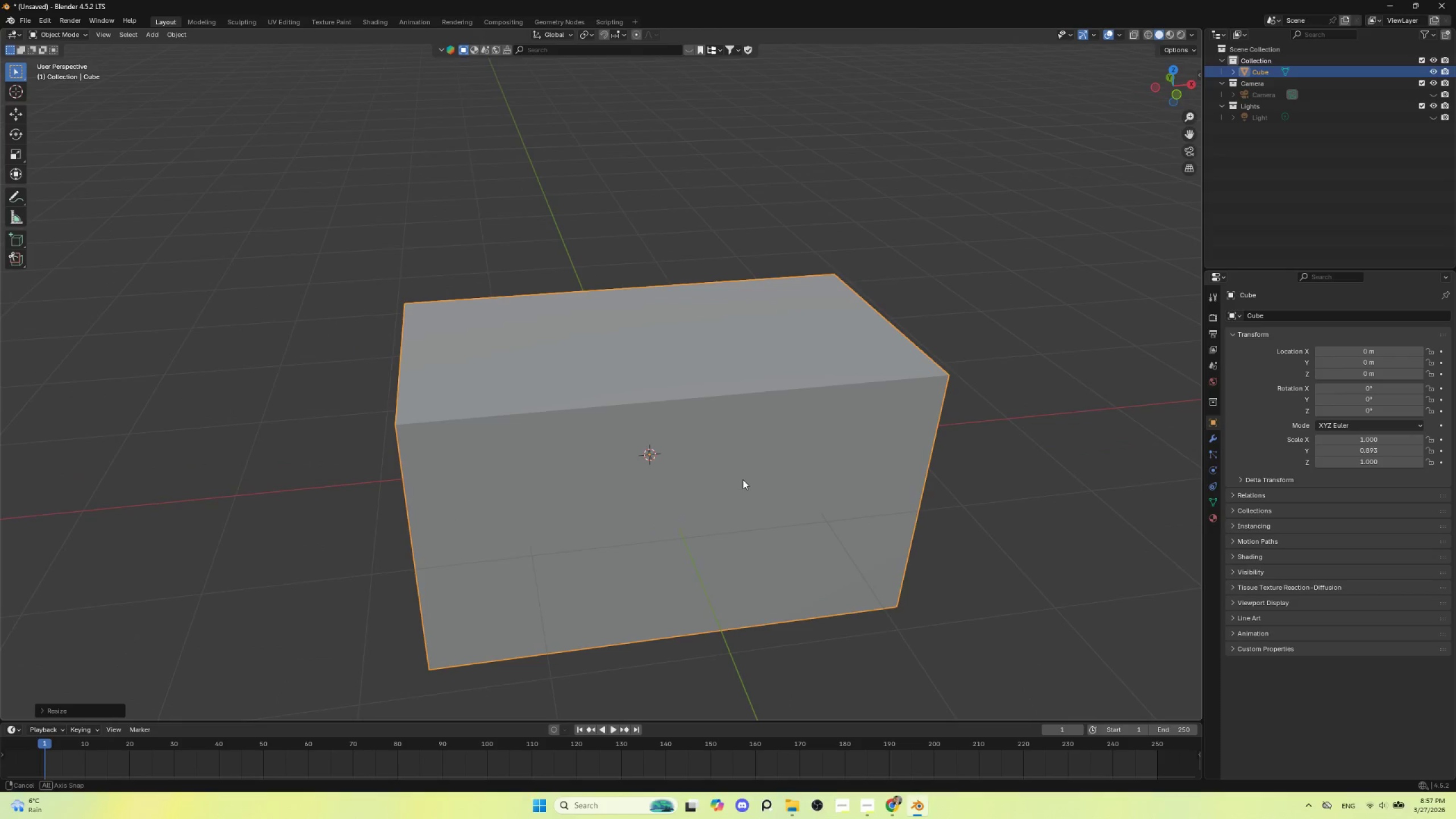 
key(Control+A)
 